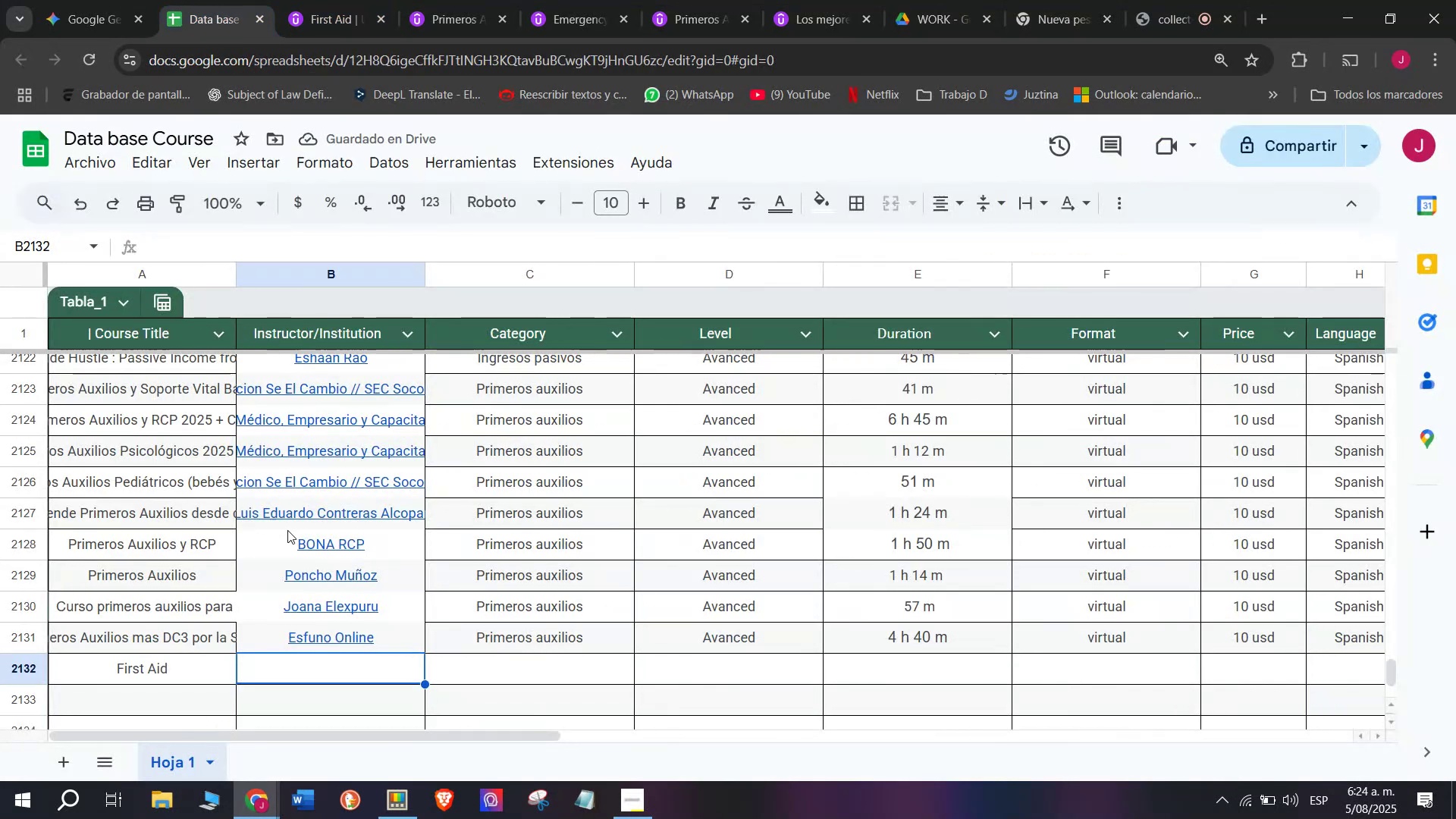 
key(Z)
 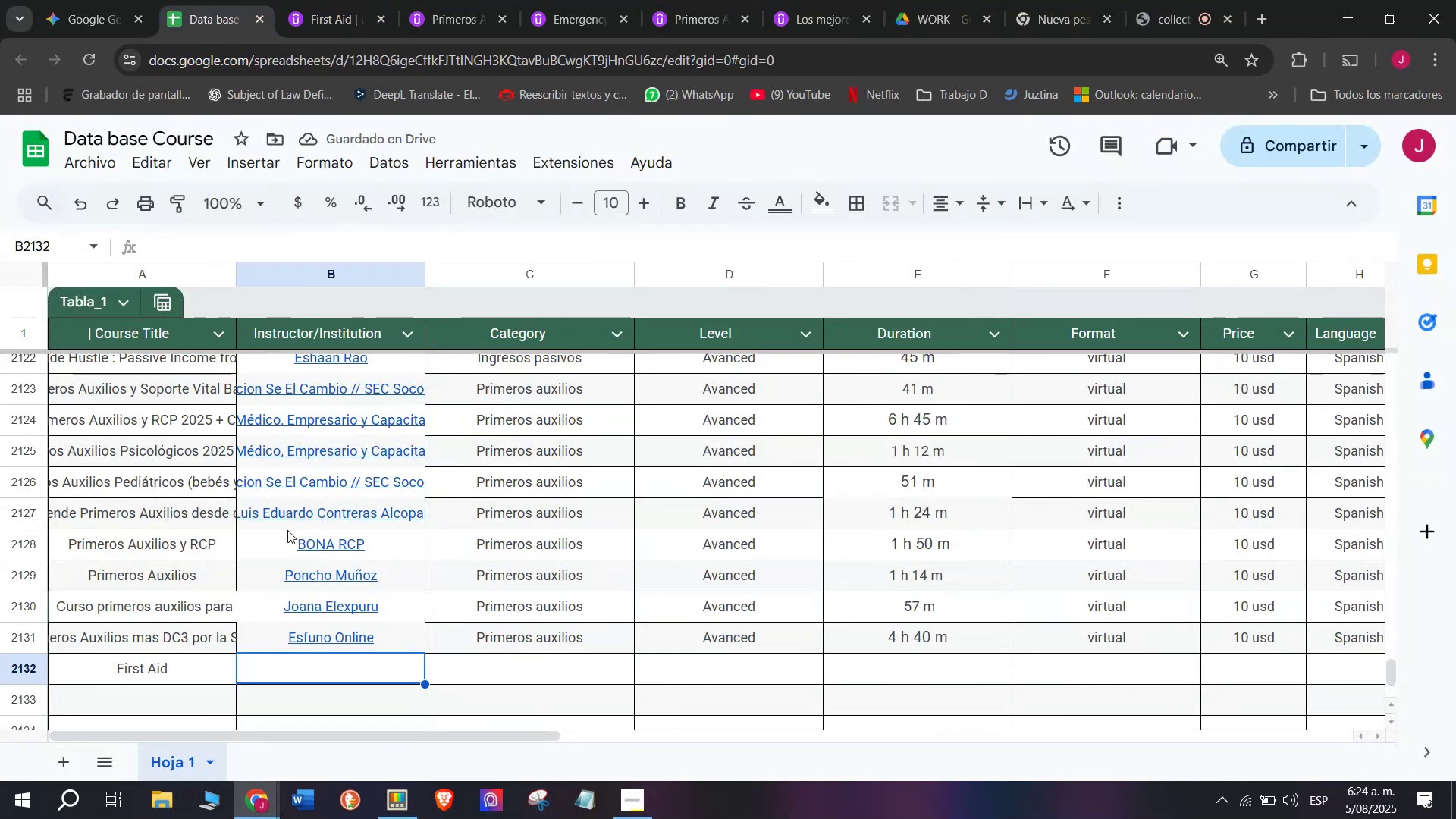 
key(Control+ControlLeft)
 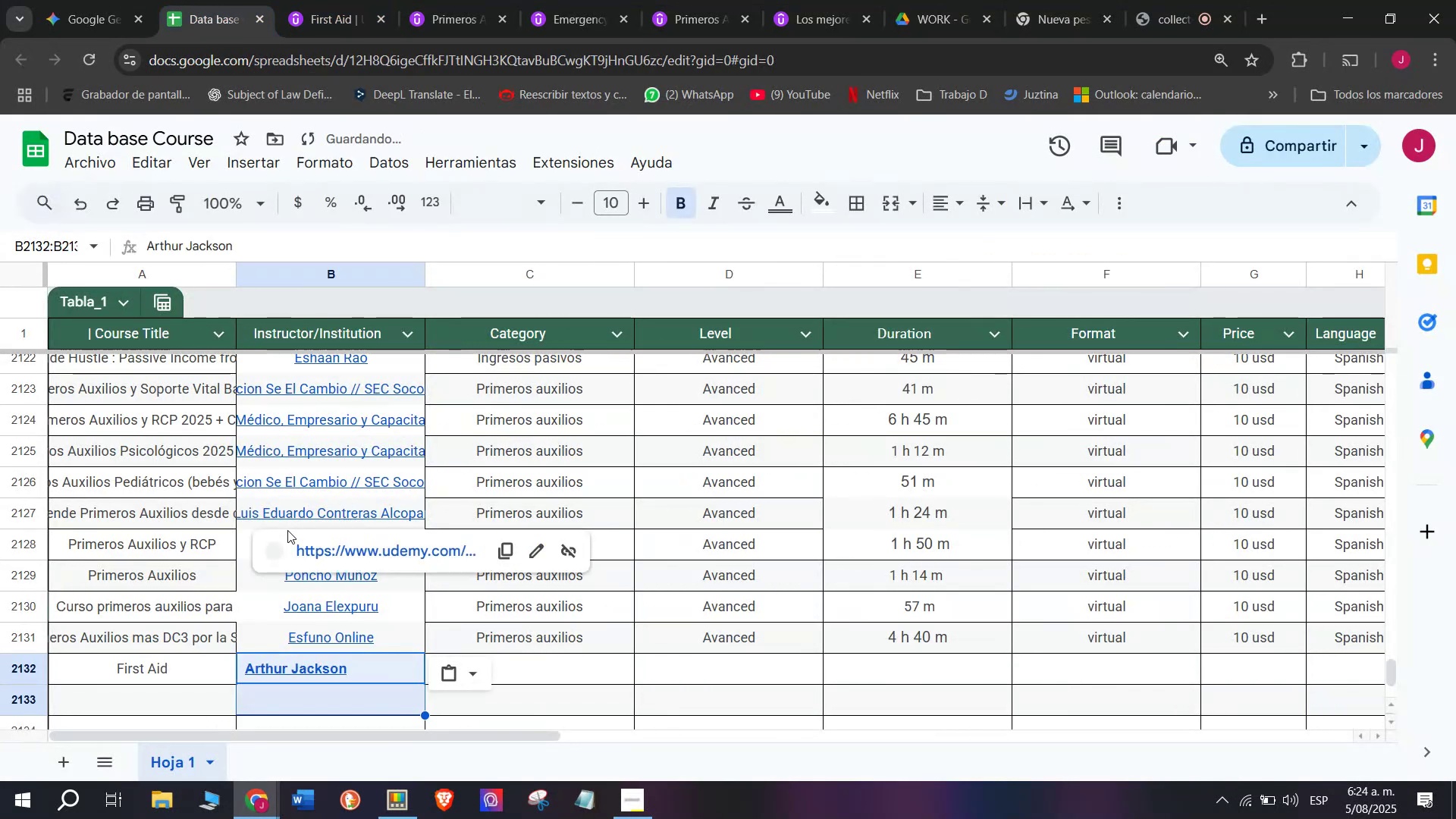 
key(Control+V)
 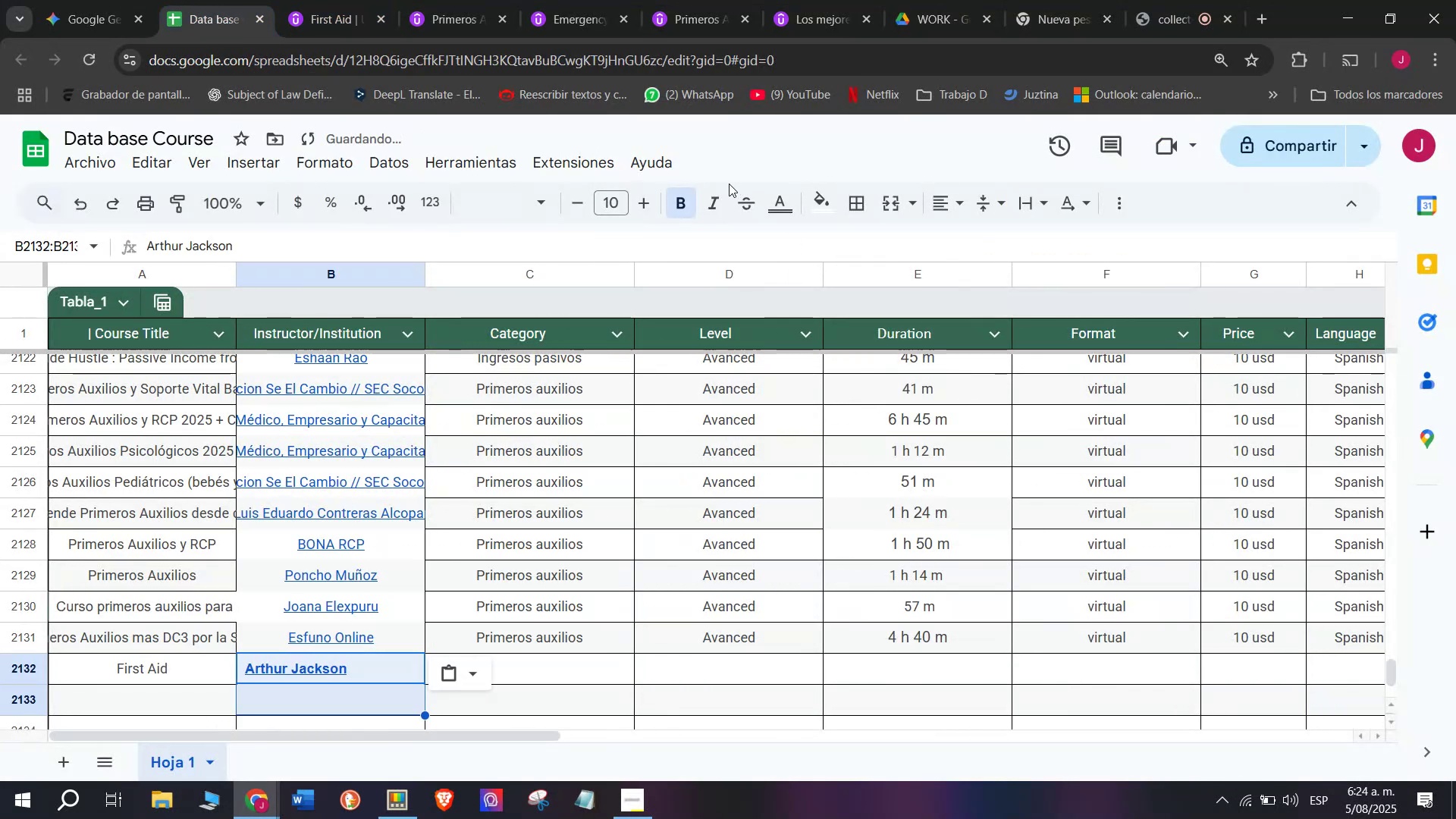 
left_click([690, 200])
 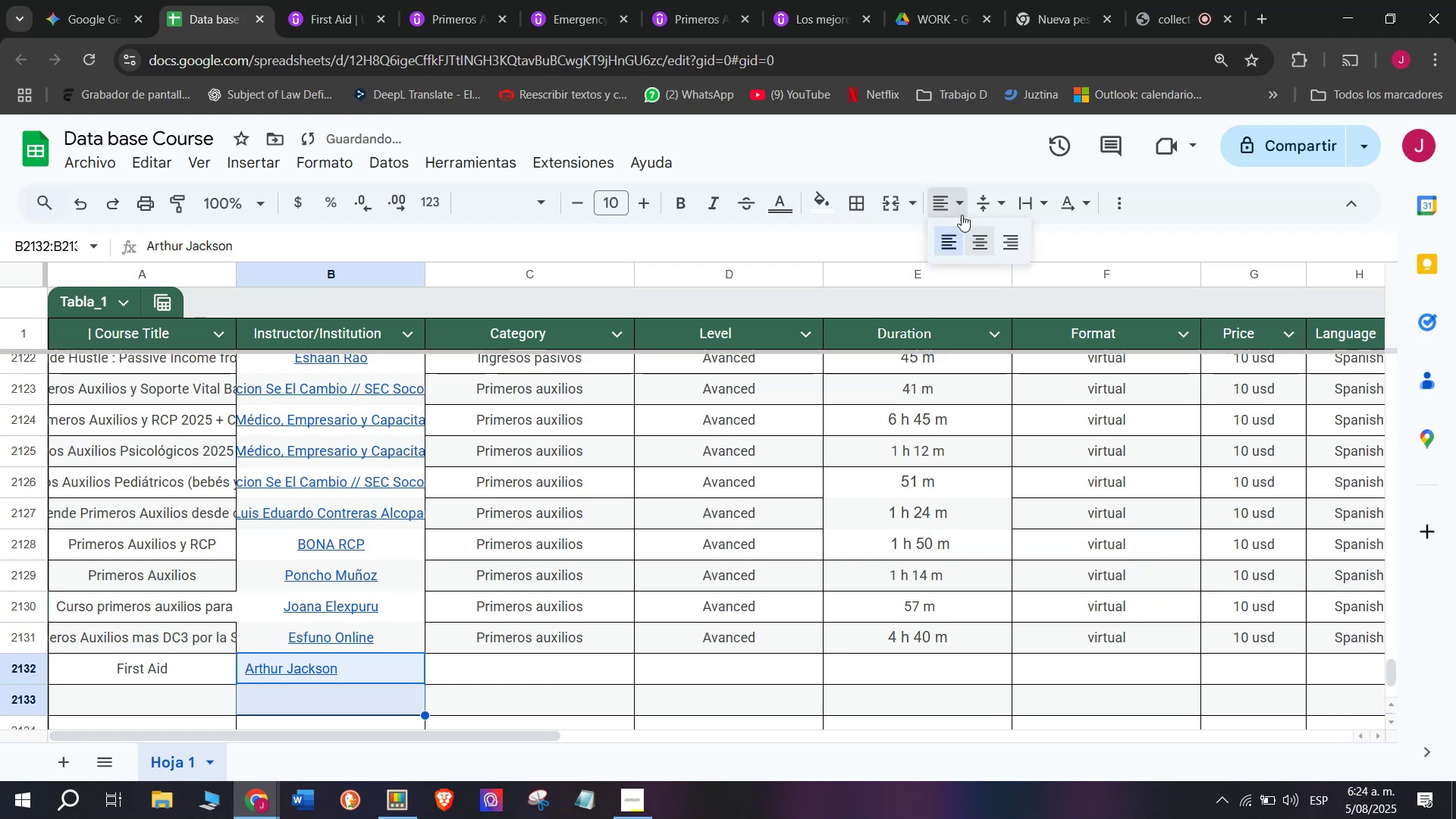 
double_click([977, 234])
 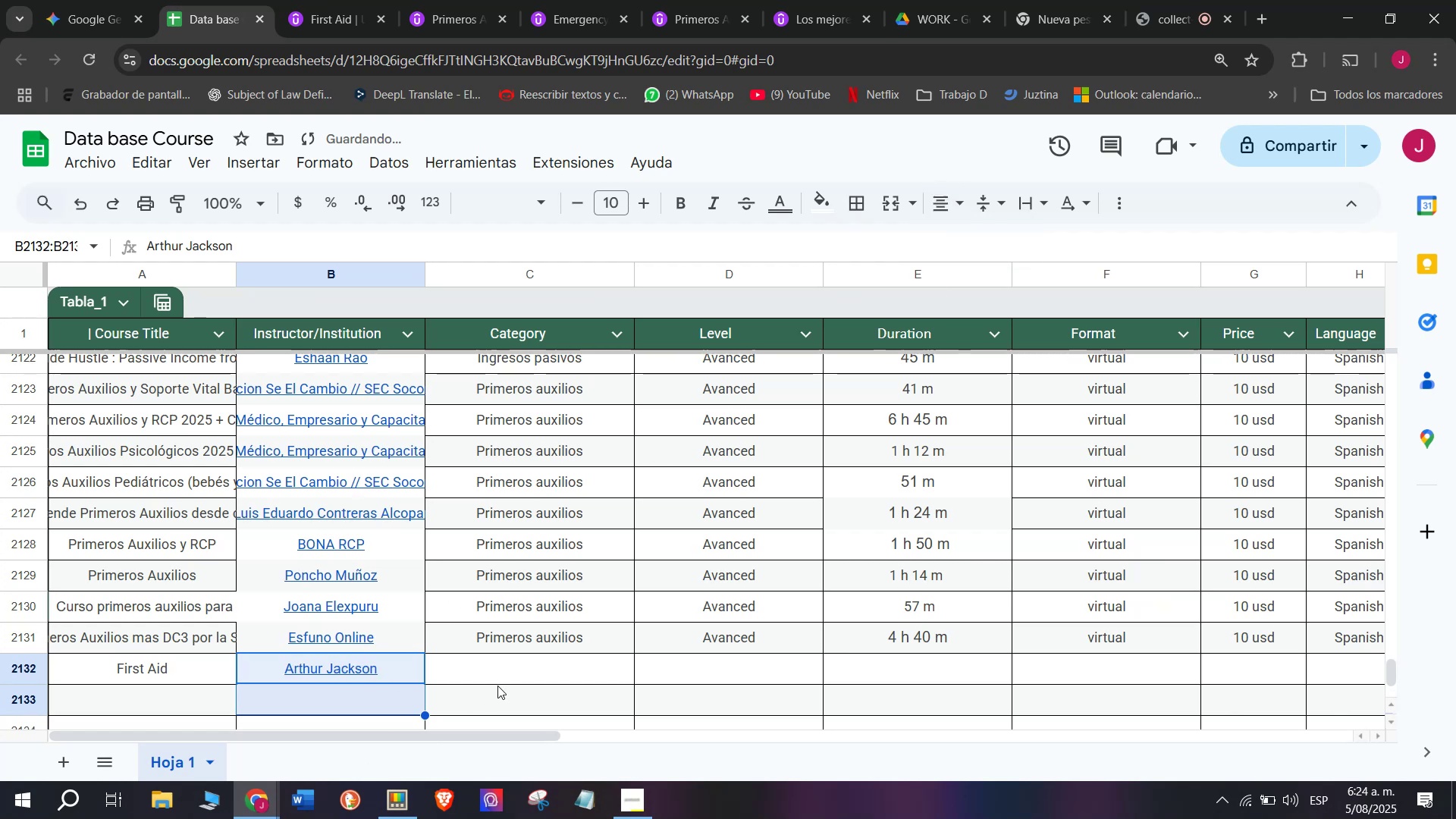 
left_click([502, 679])
 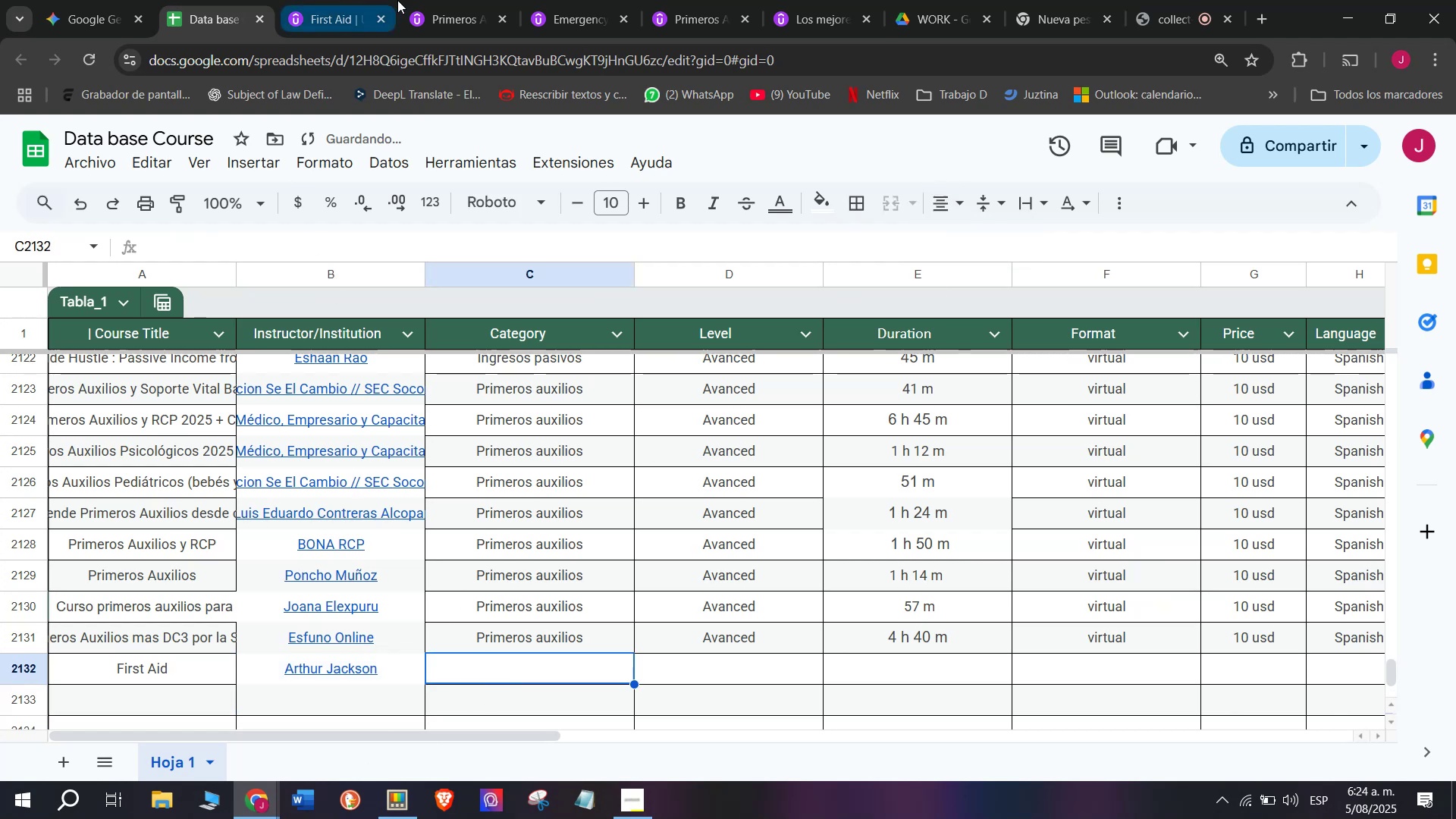 
left_click([347, 0])
 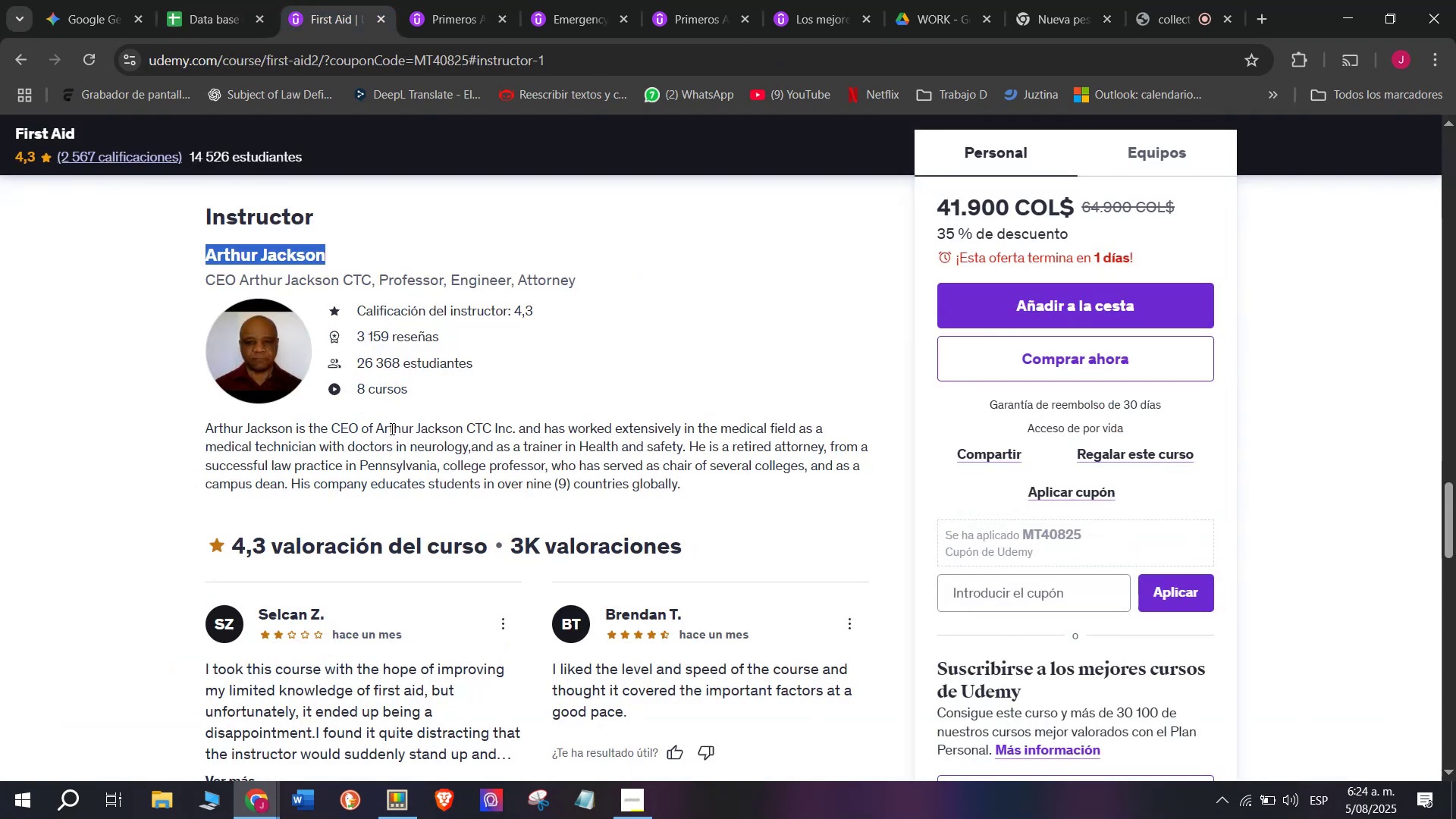 
scroll: coordinate [330, 436], scroll_direction: down, amount: 5.0
 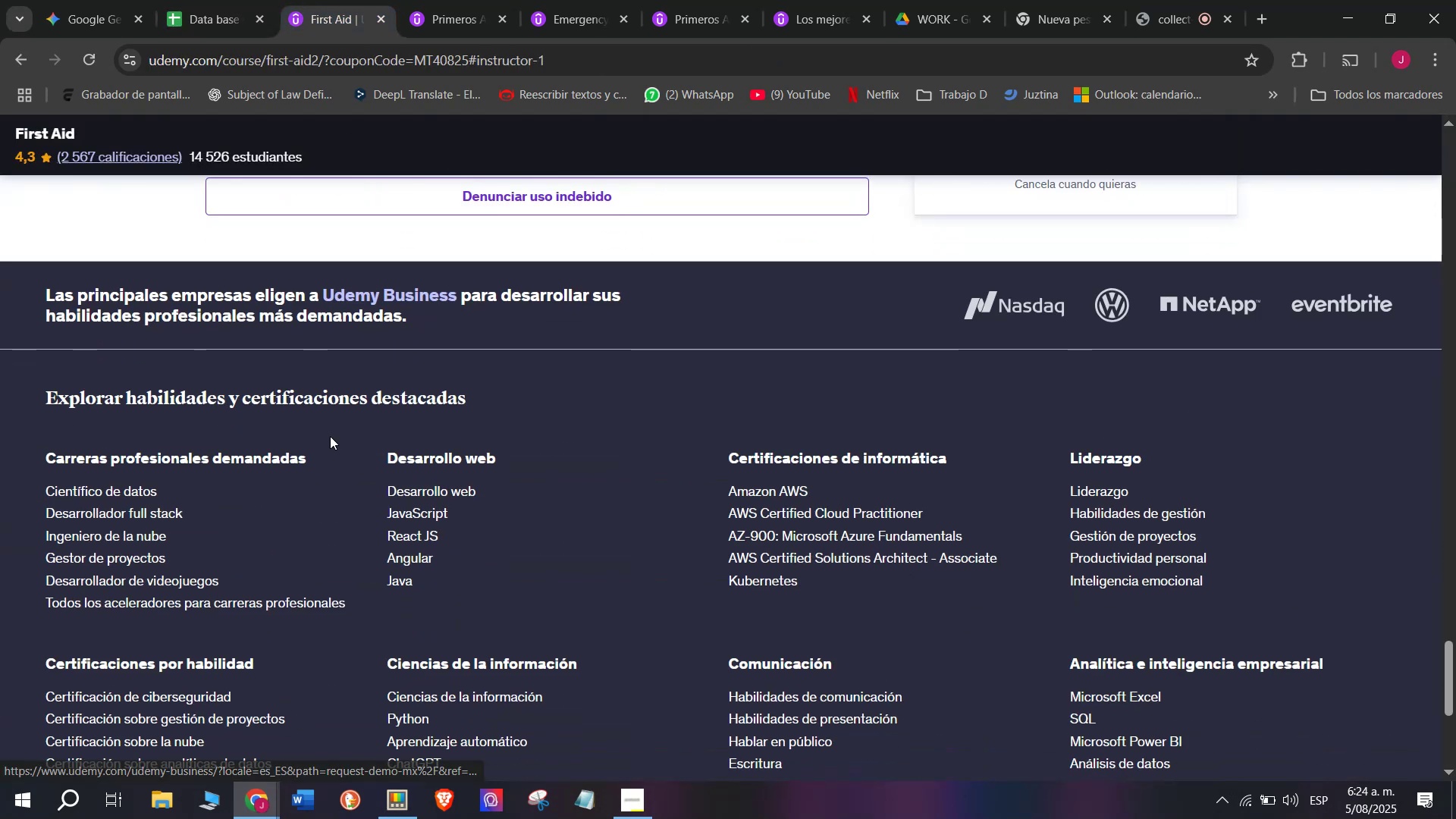 
scroll: coordinate [403, 451], scroll_direction: up, amount: 13.0
 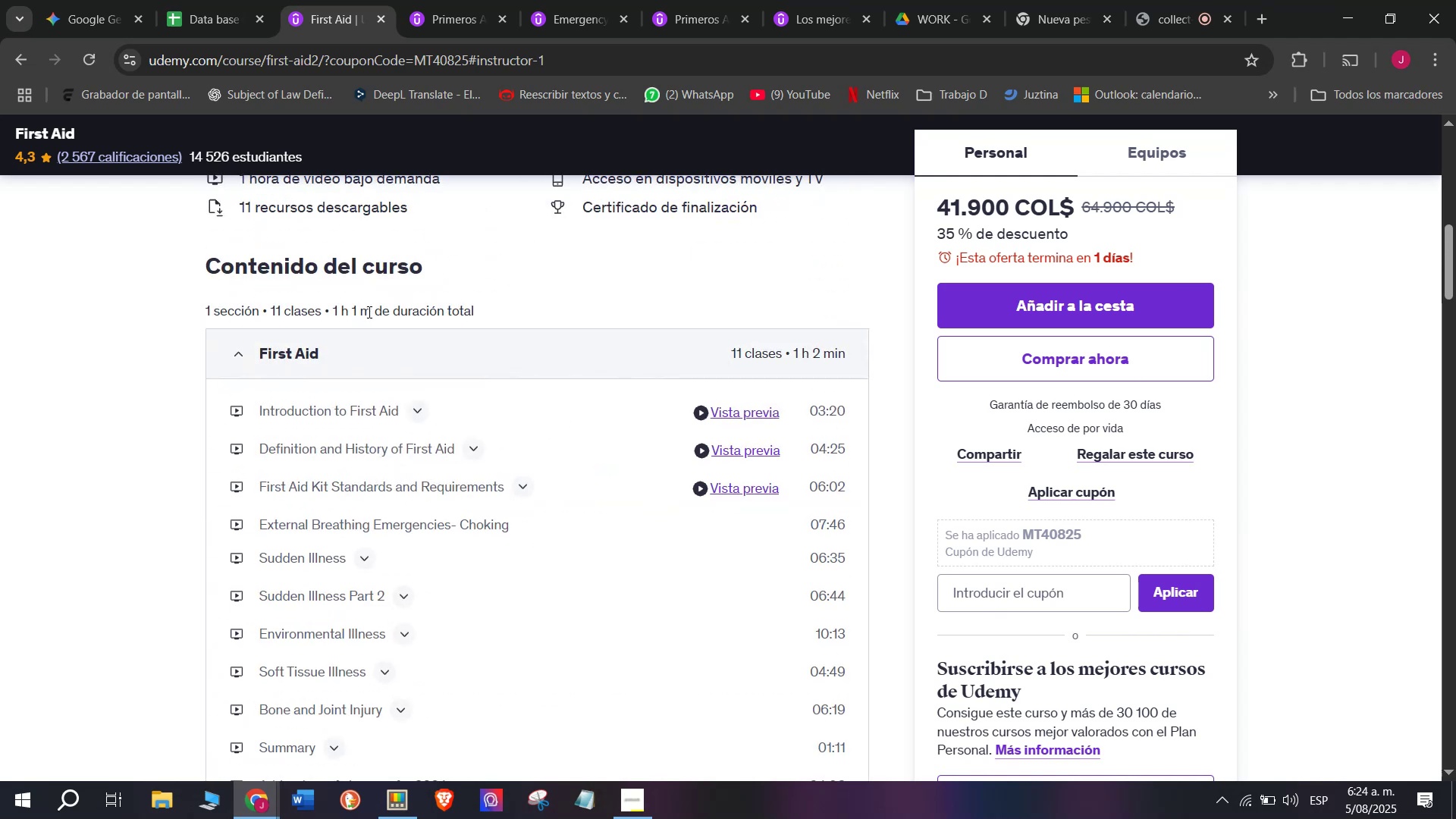 
left_click_drag(start_coordinate=[369, 312], to_coordinate=[330, 301])
 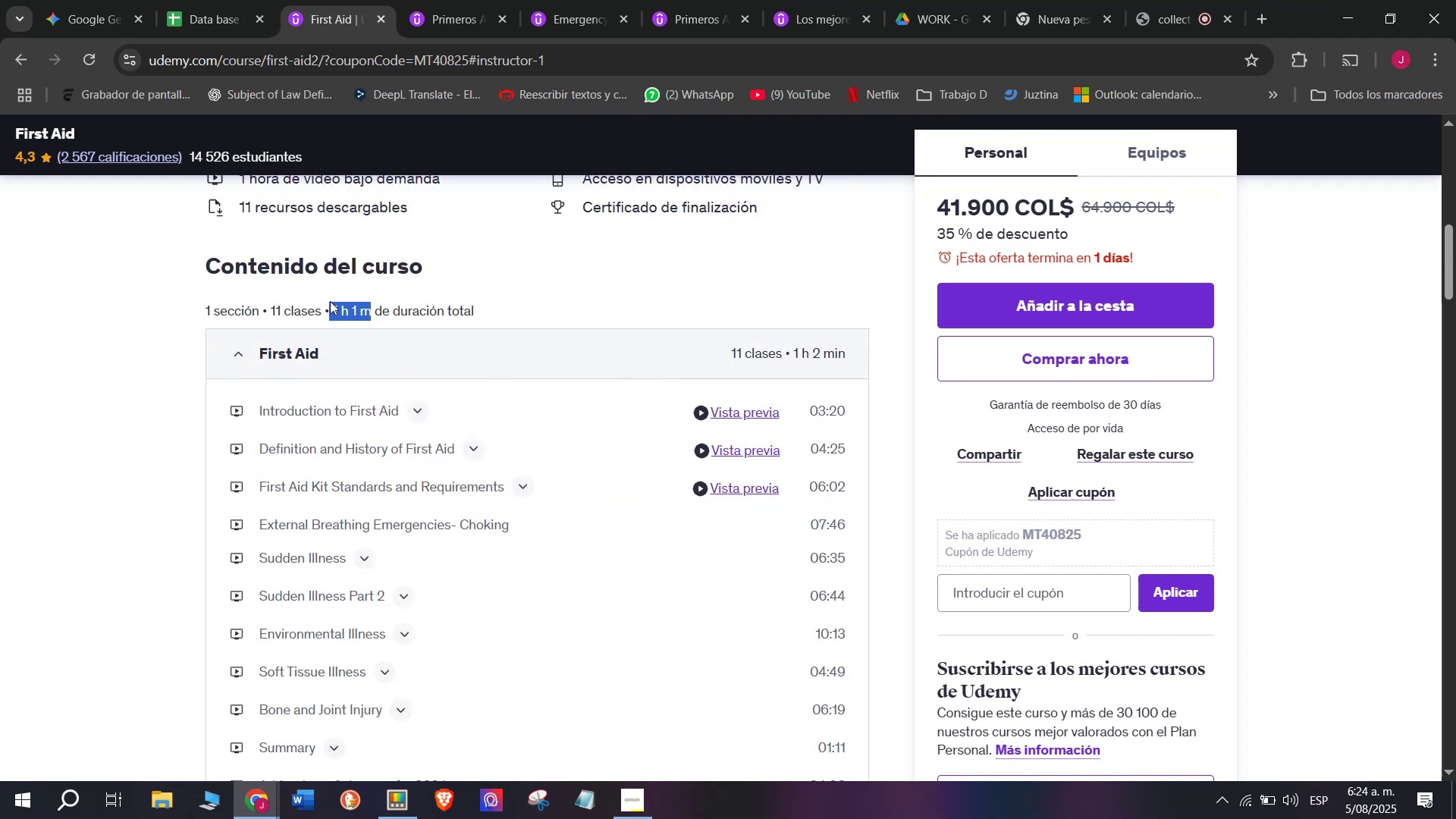 
key(Control+ControlLeft)
 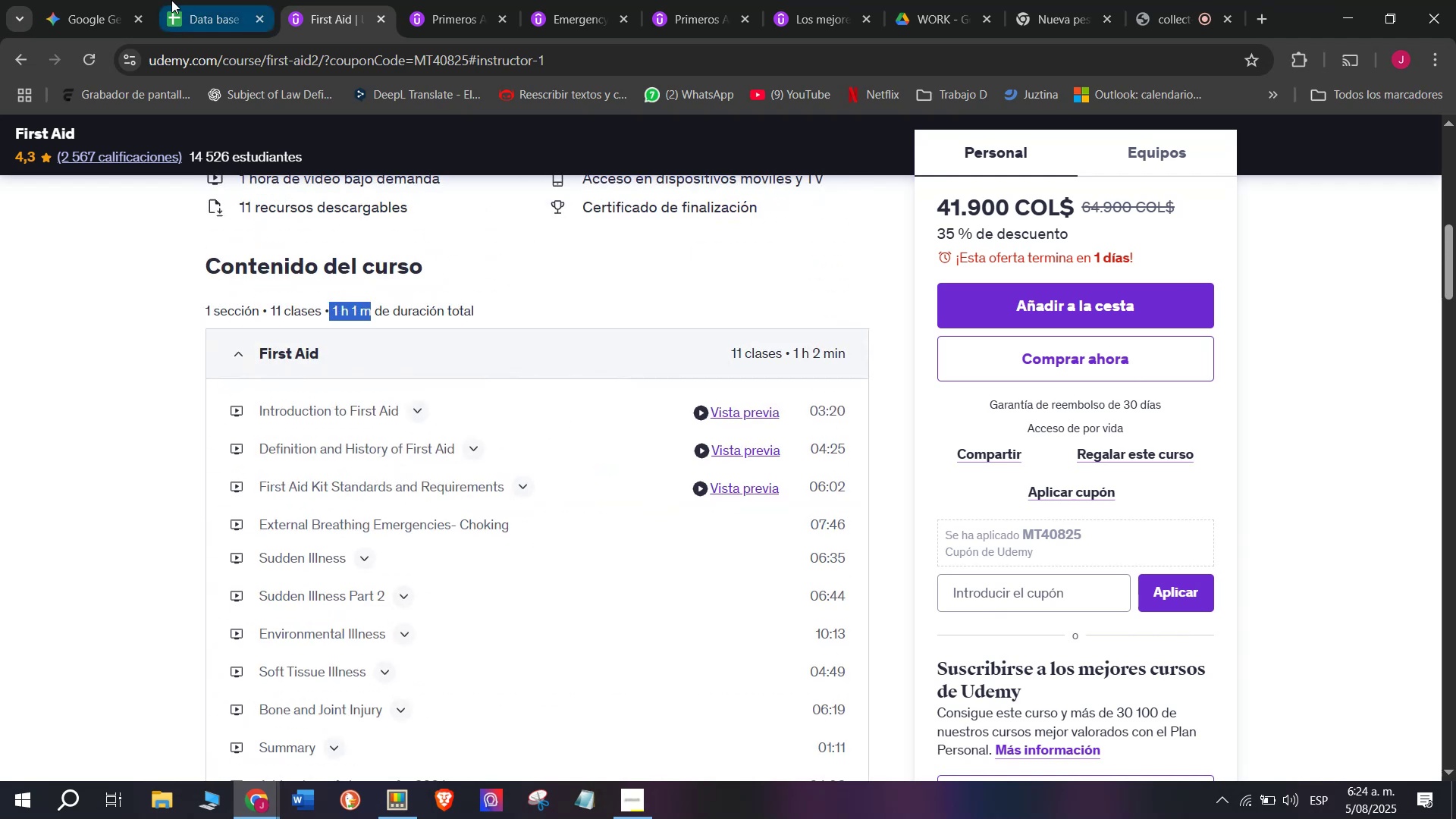 
key(Break)
 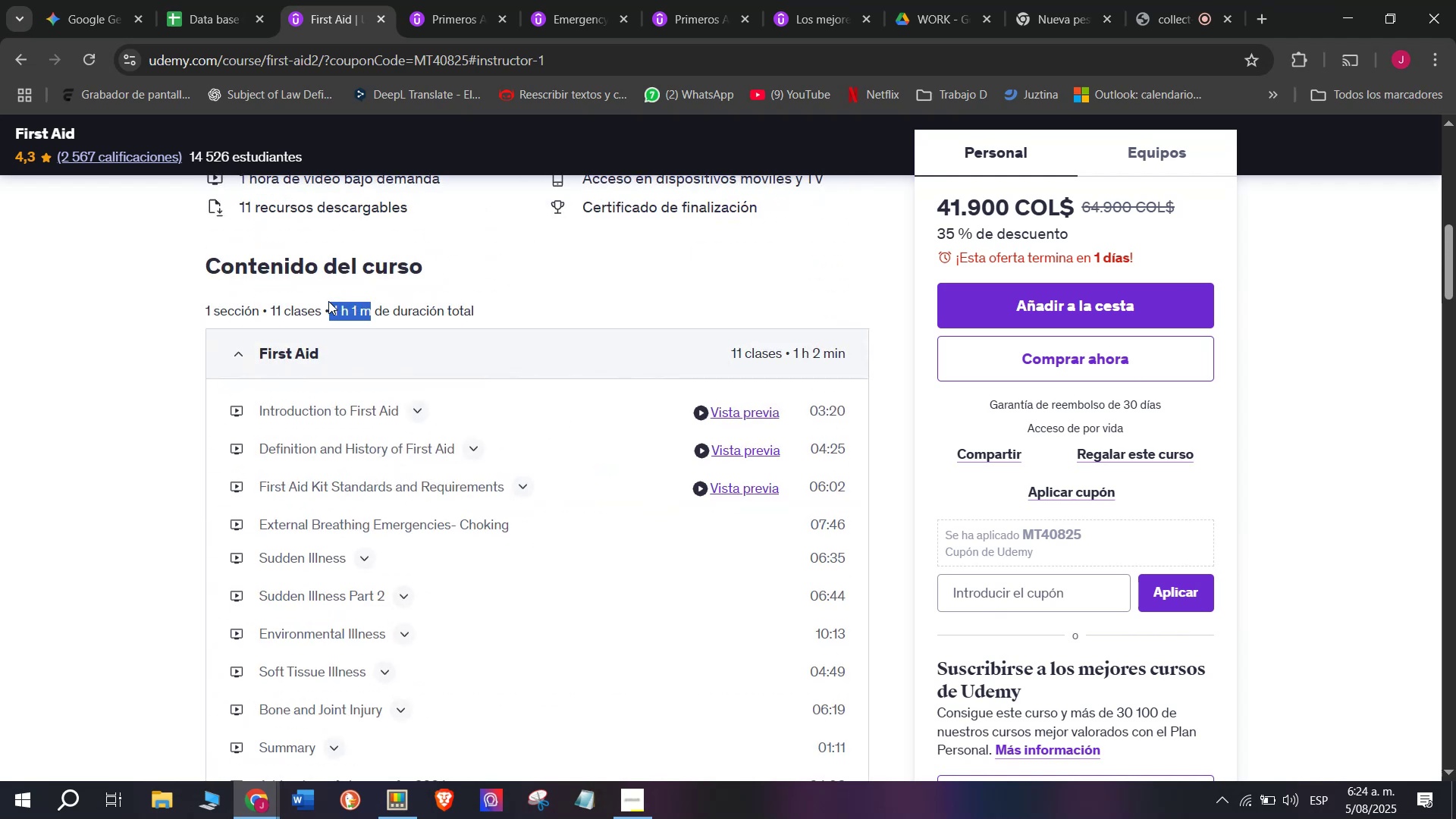 
key(Control+C)
 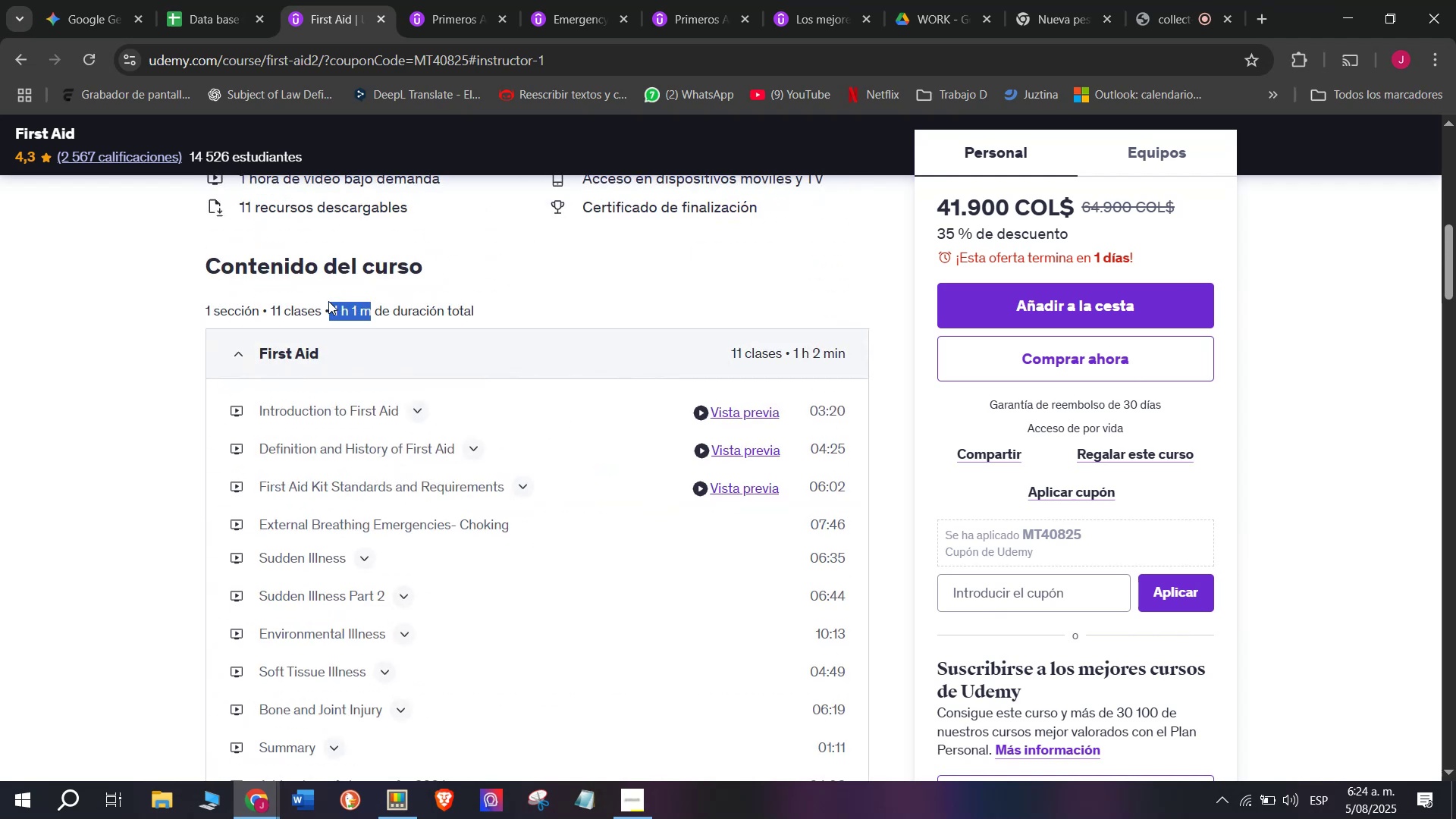 
key(Control+ControlLeft)
 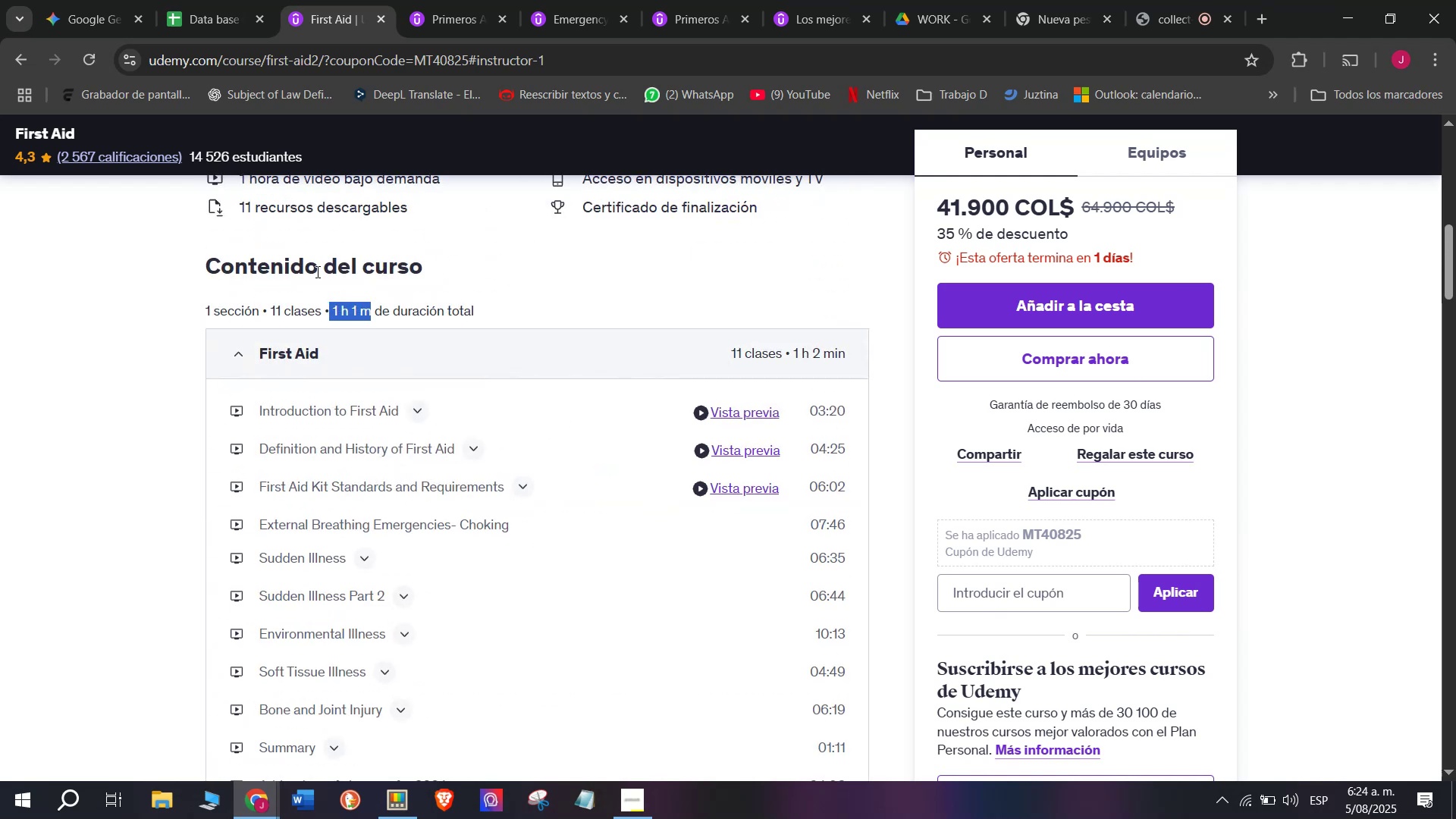 
key(Break)
 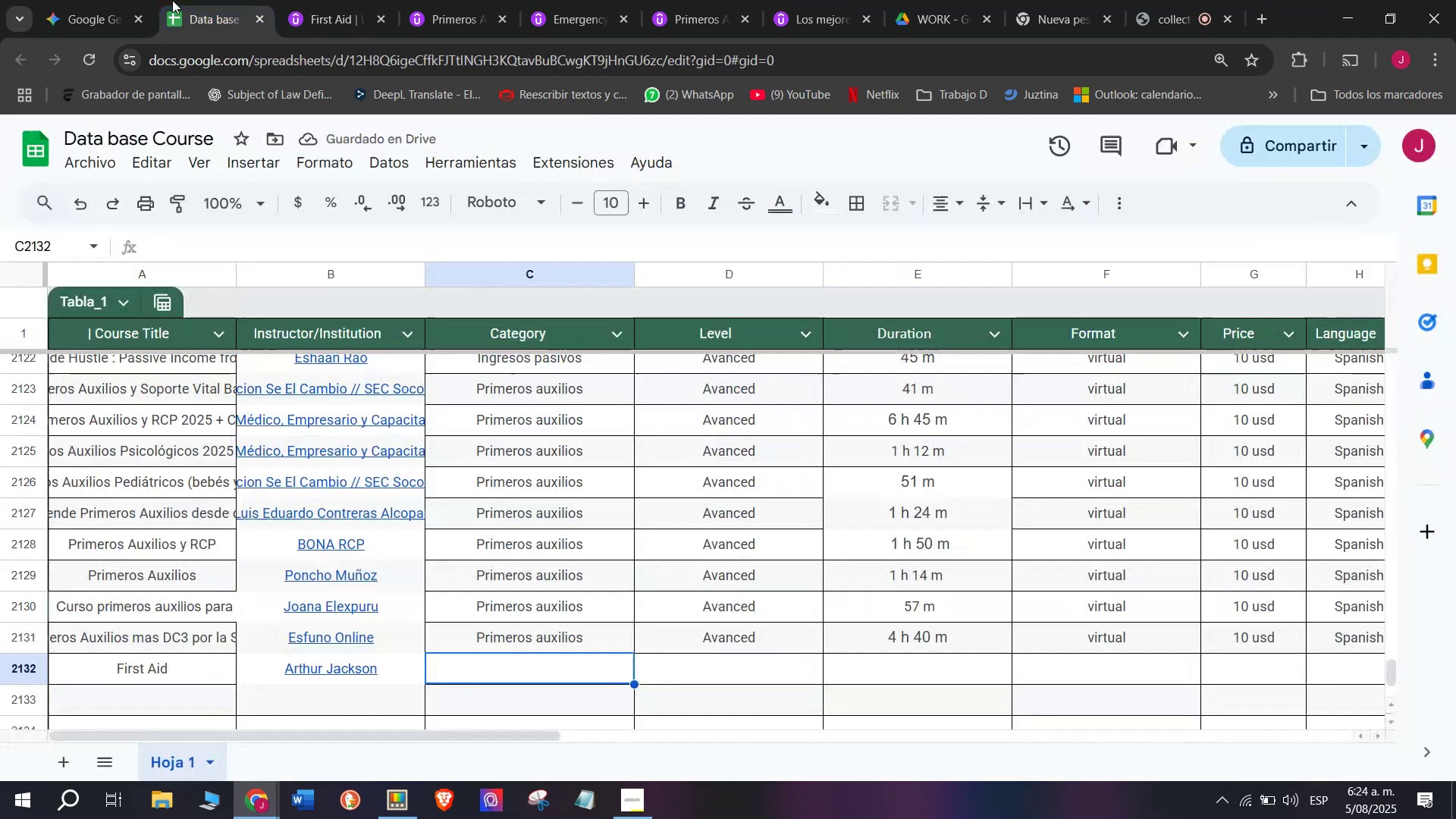 
key(Control+C)
 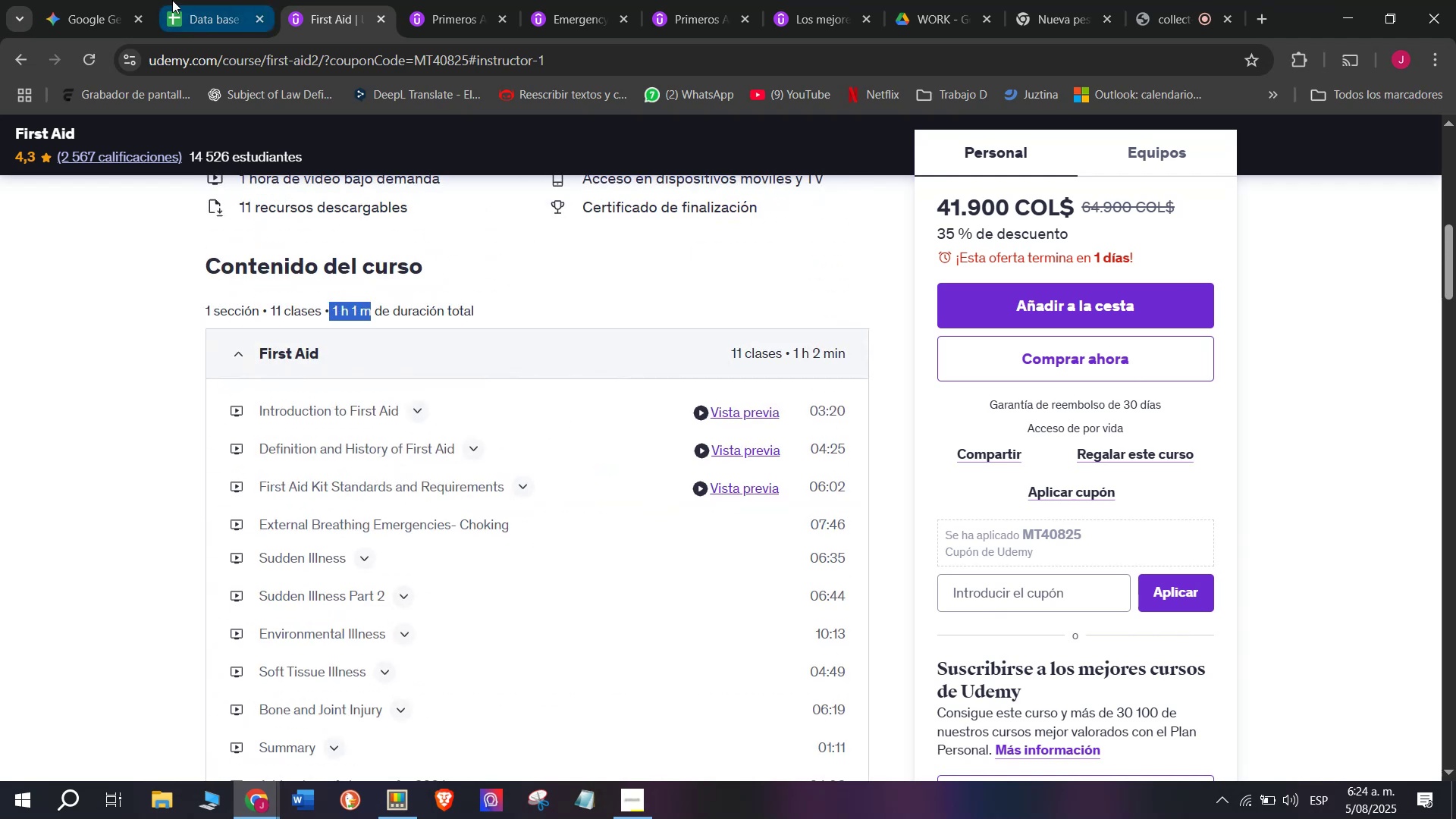 
left_click([172, 0])
 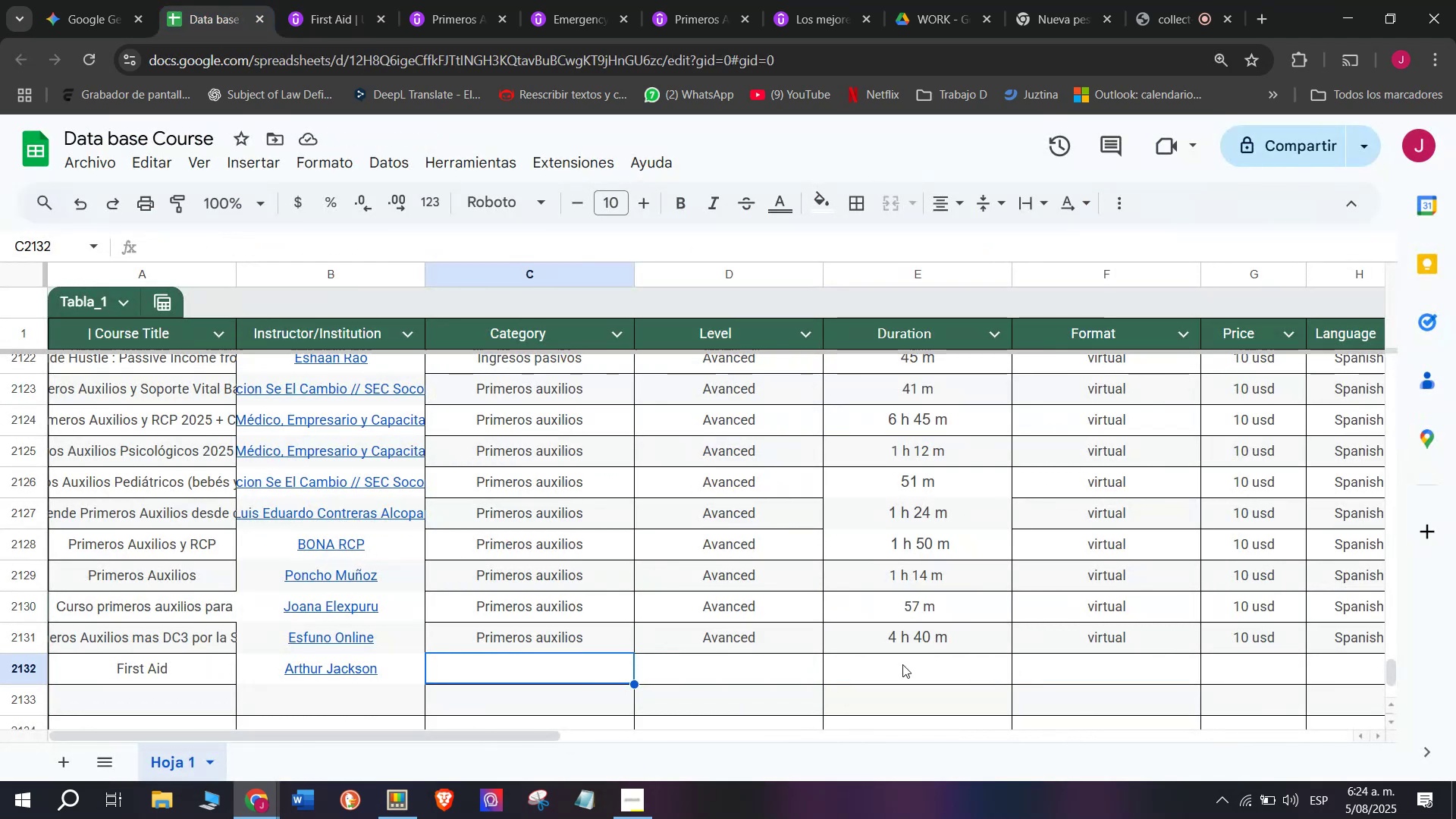 
key(Control+ControlLeft)
 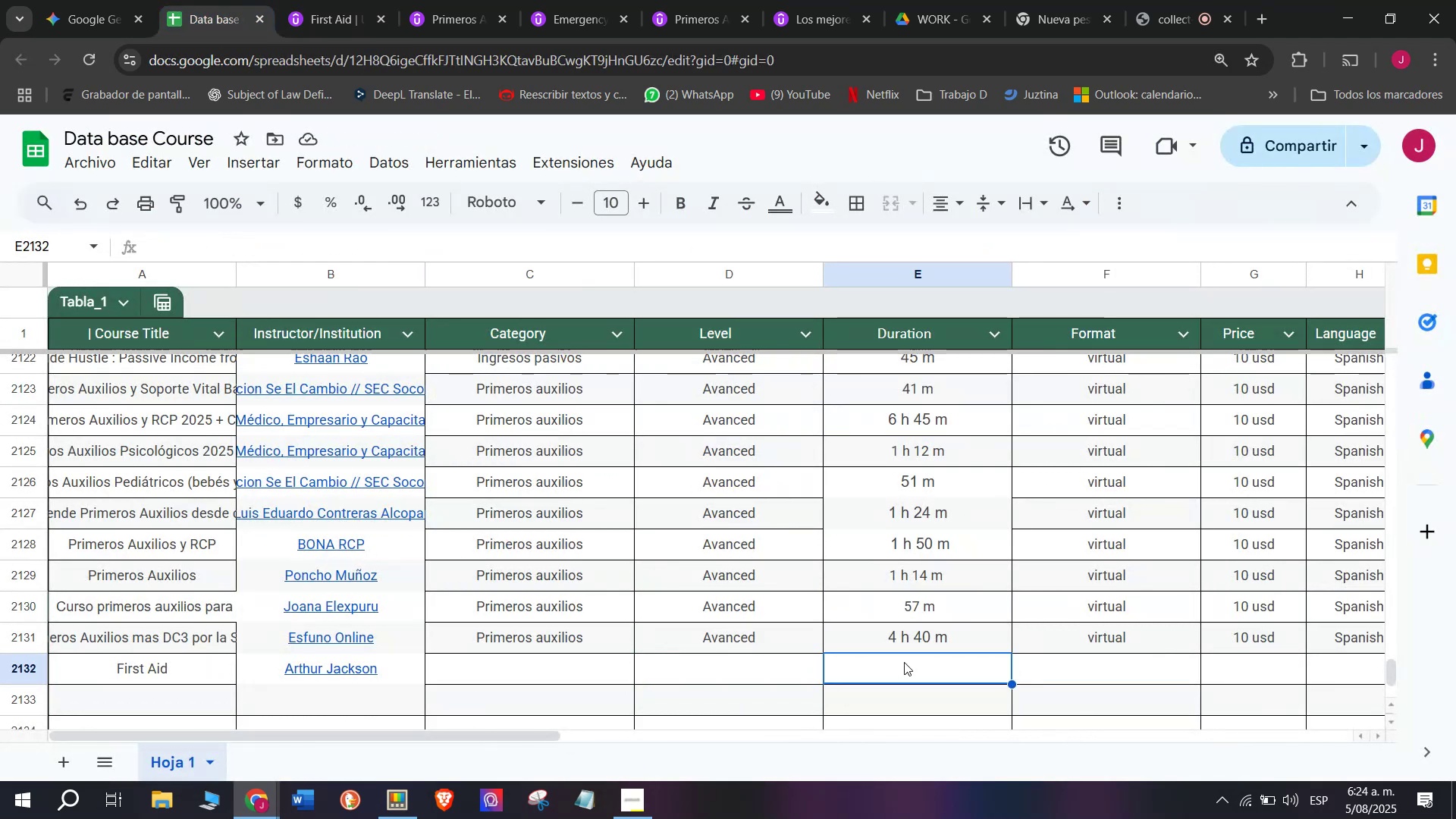 
key(Z)
 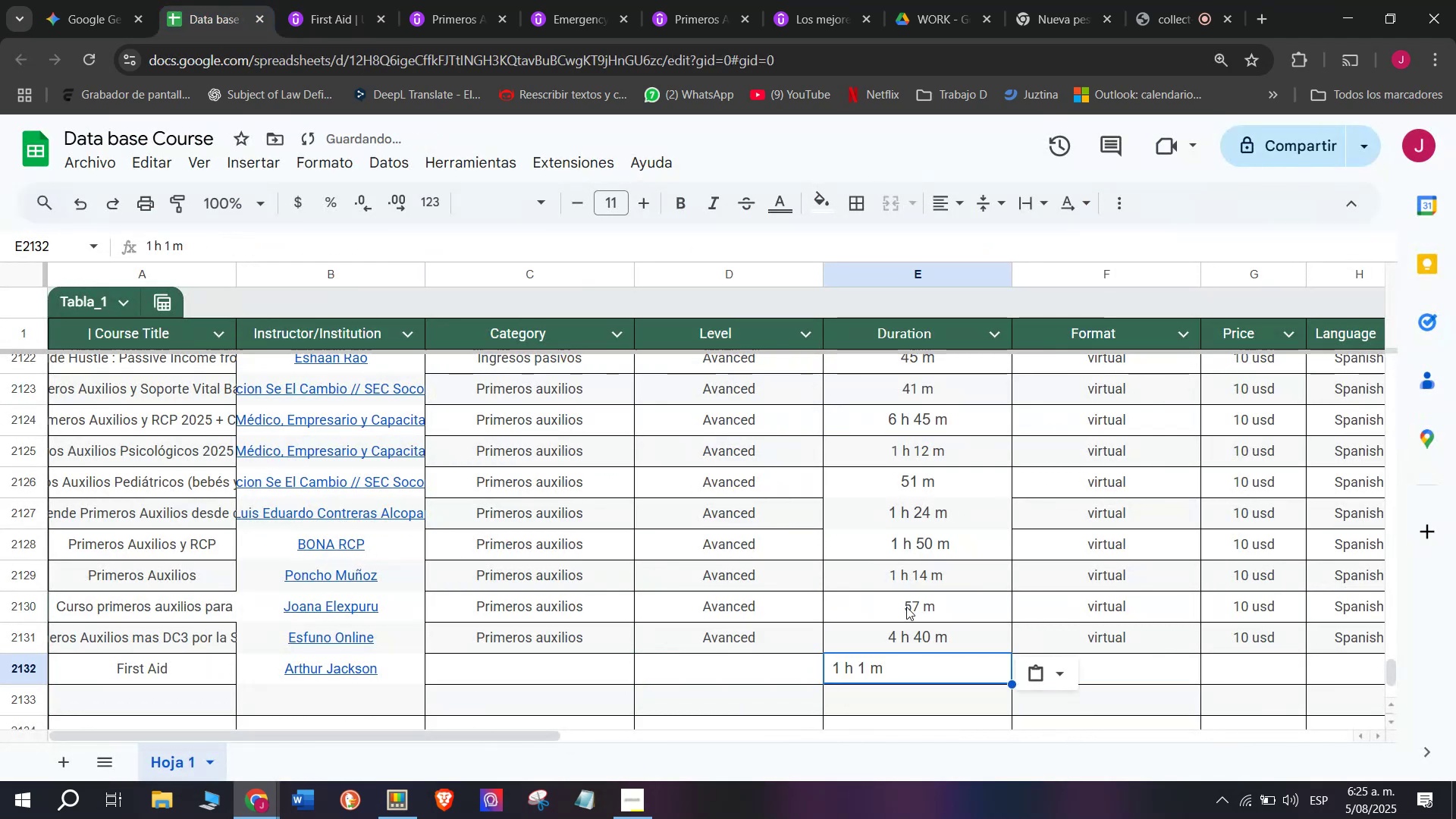 
key(Control+V)
 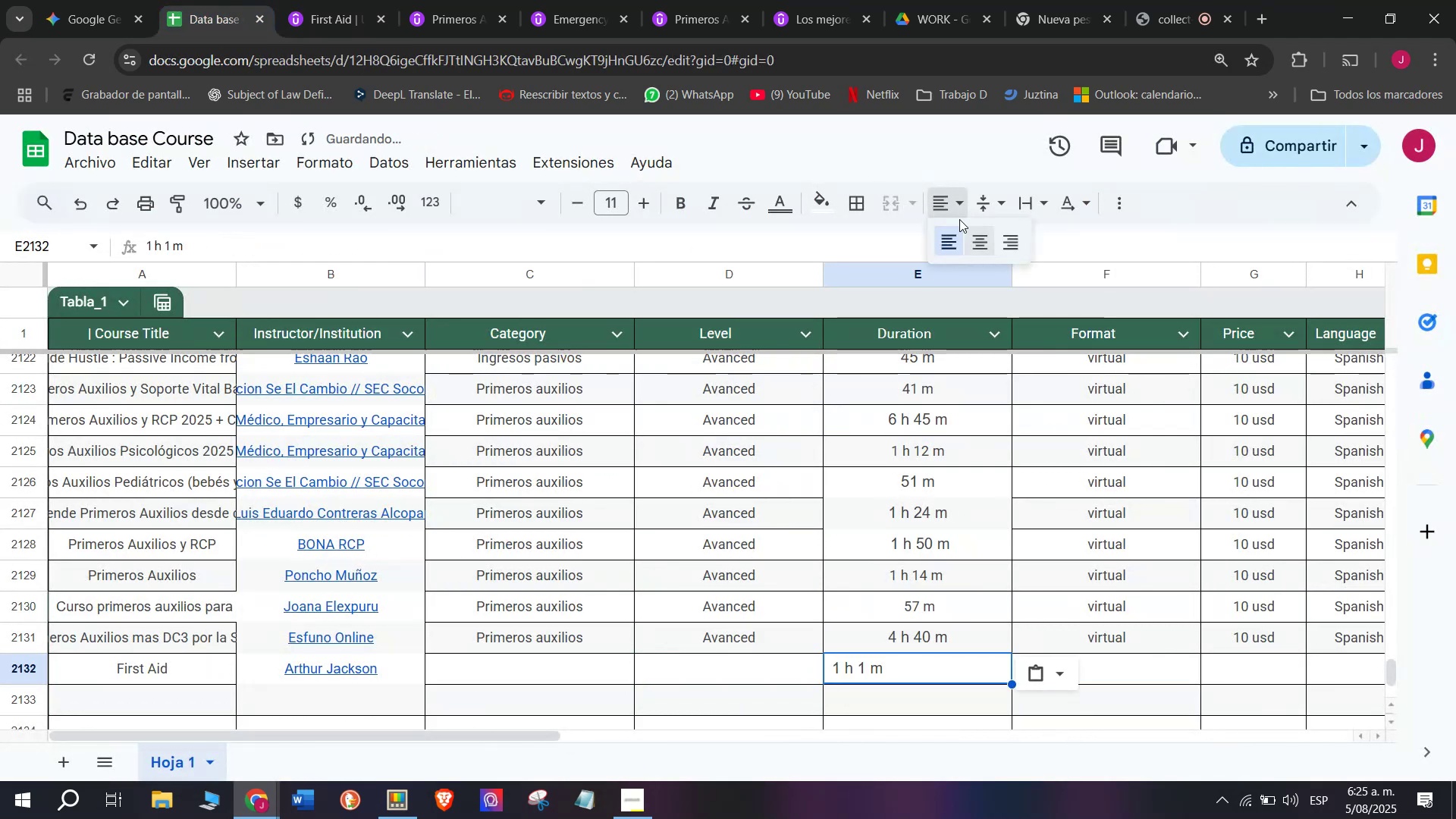 
left_click([977, 235])
 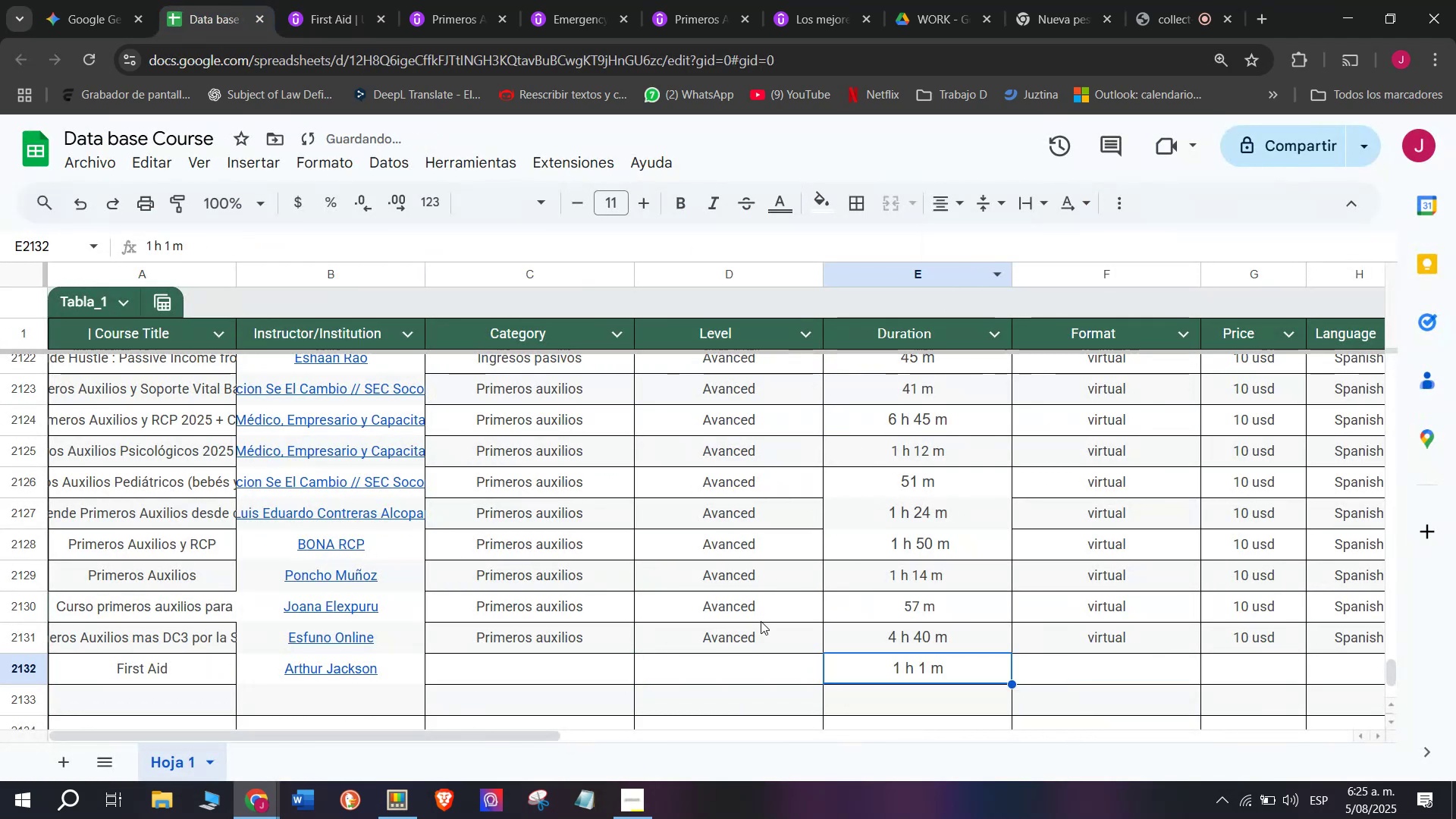 
left_click([761, 621])
 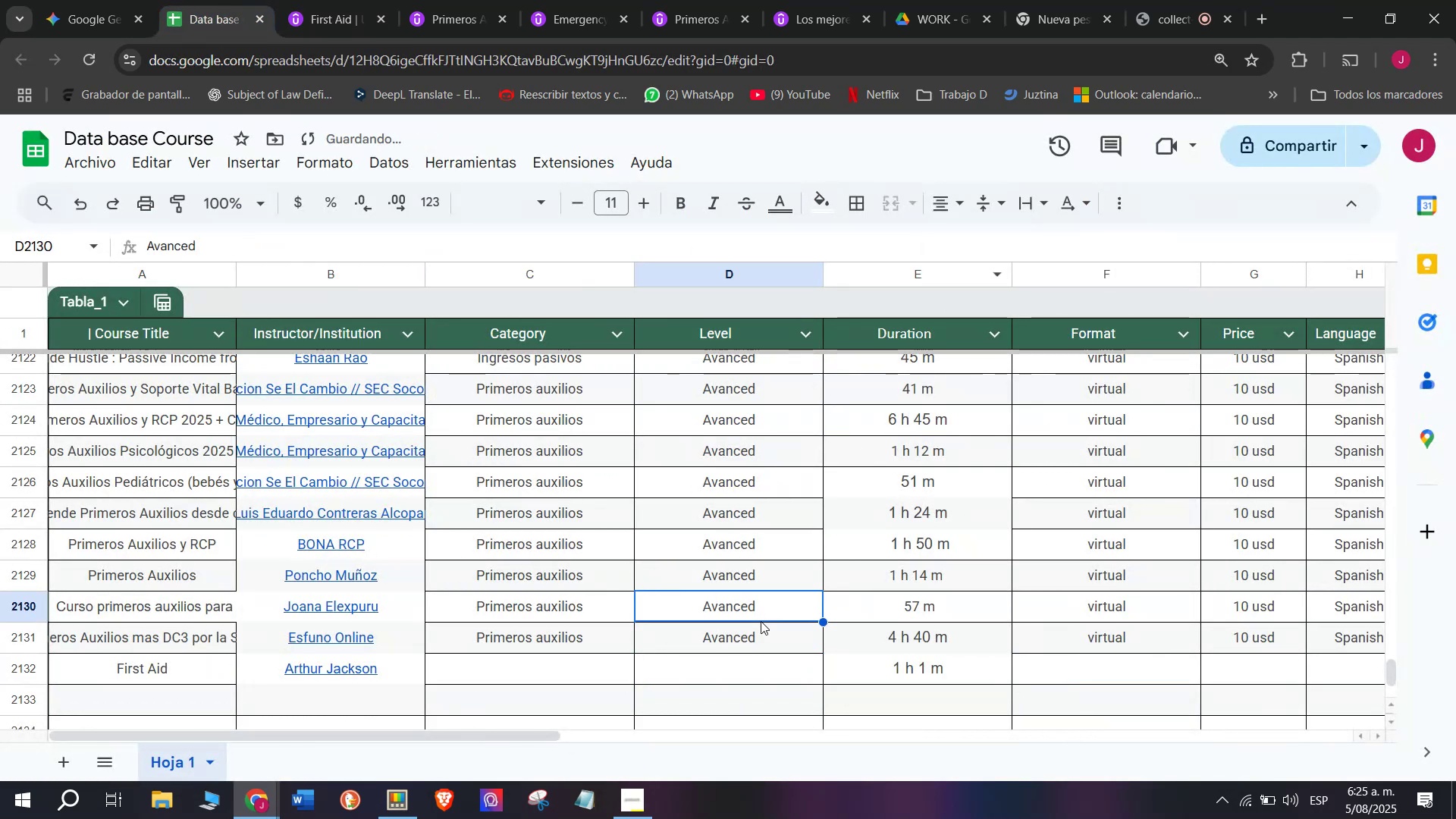 
key(Control+ControlLeft)
 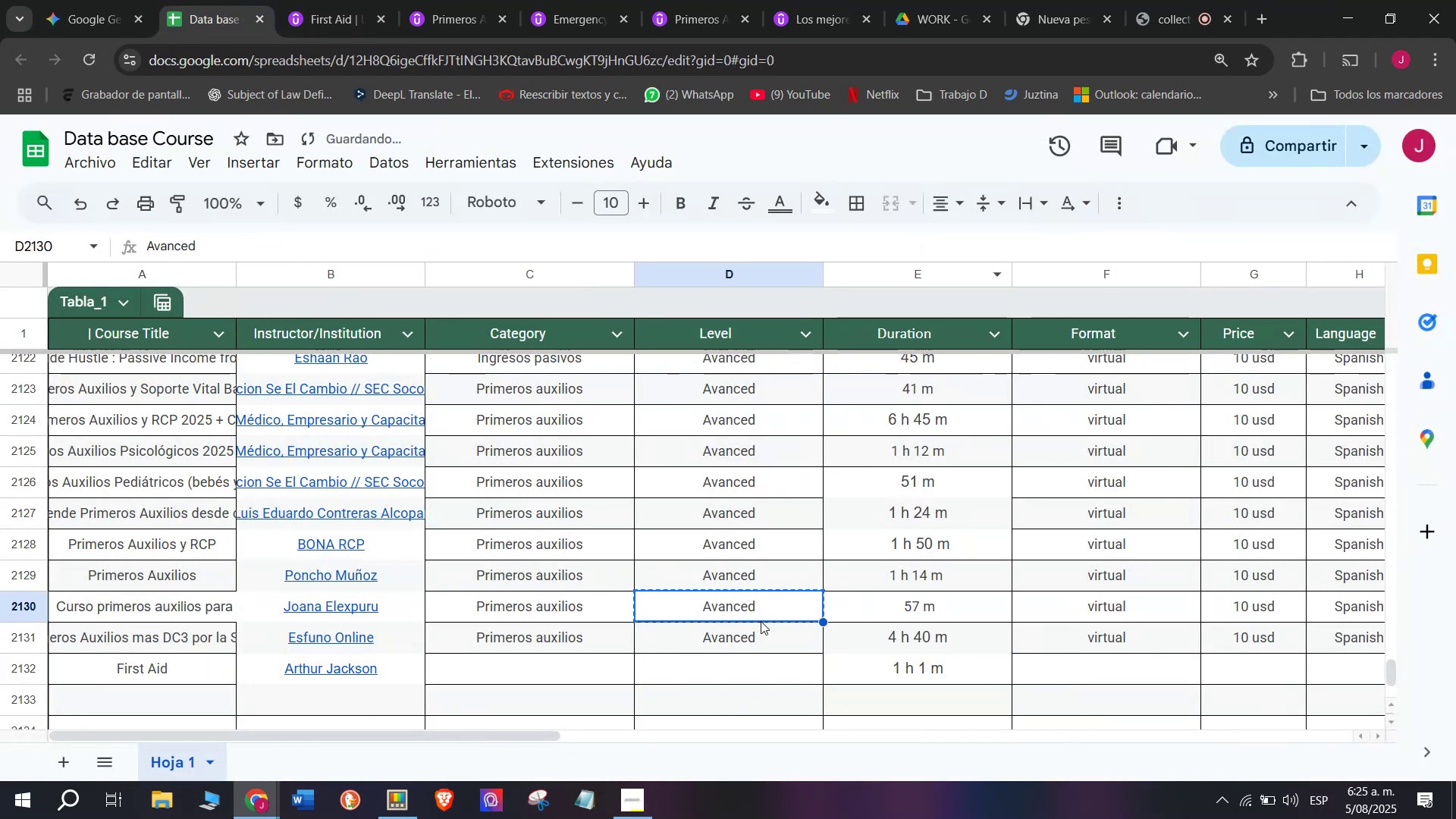 
key(Break)
 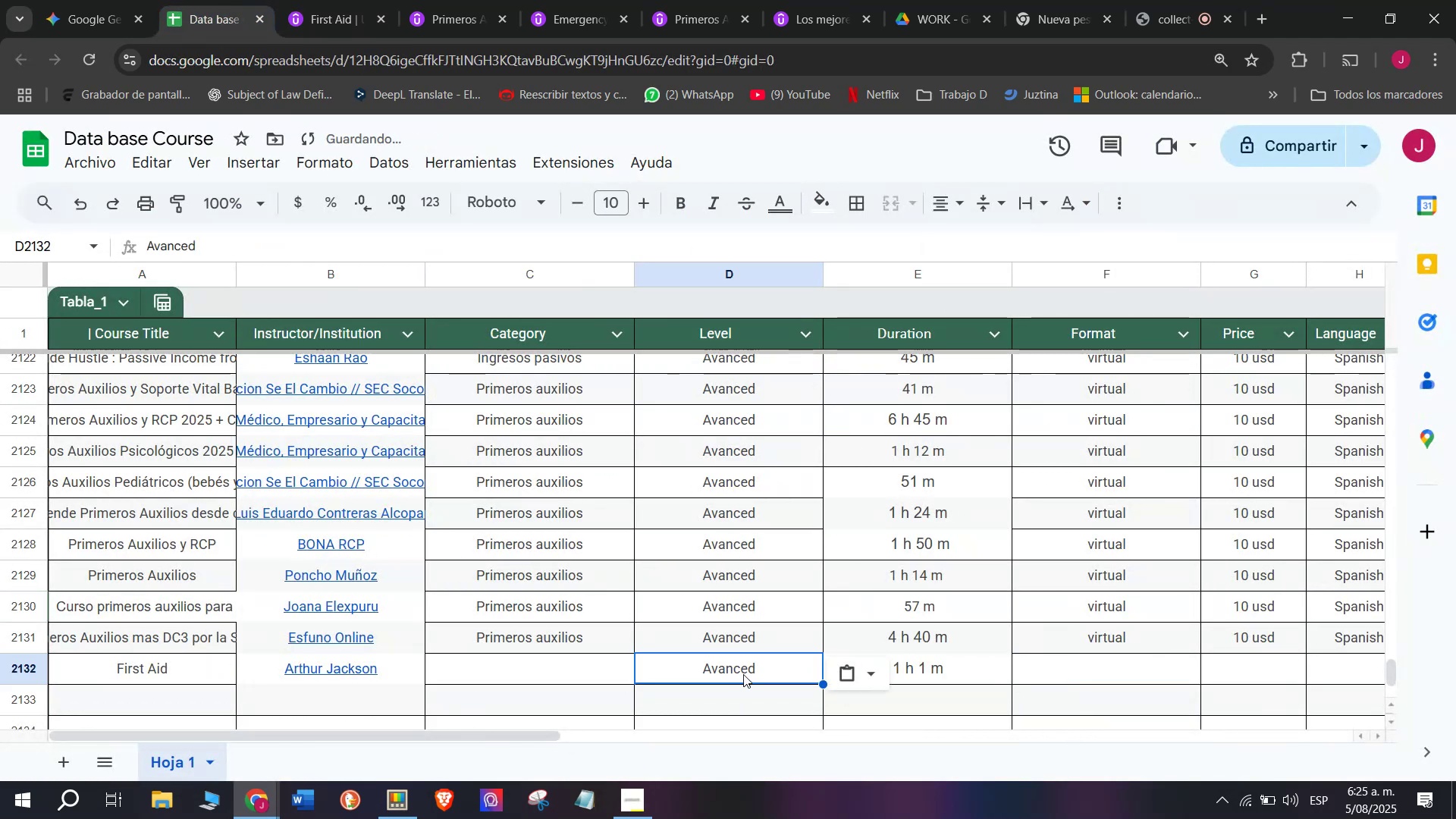 
key(Control+C)
 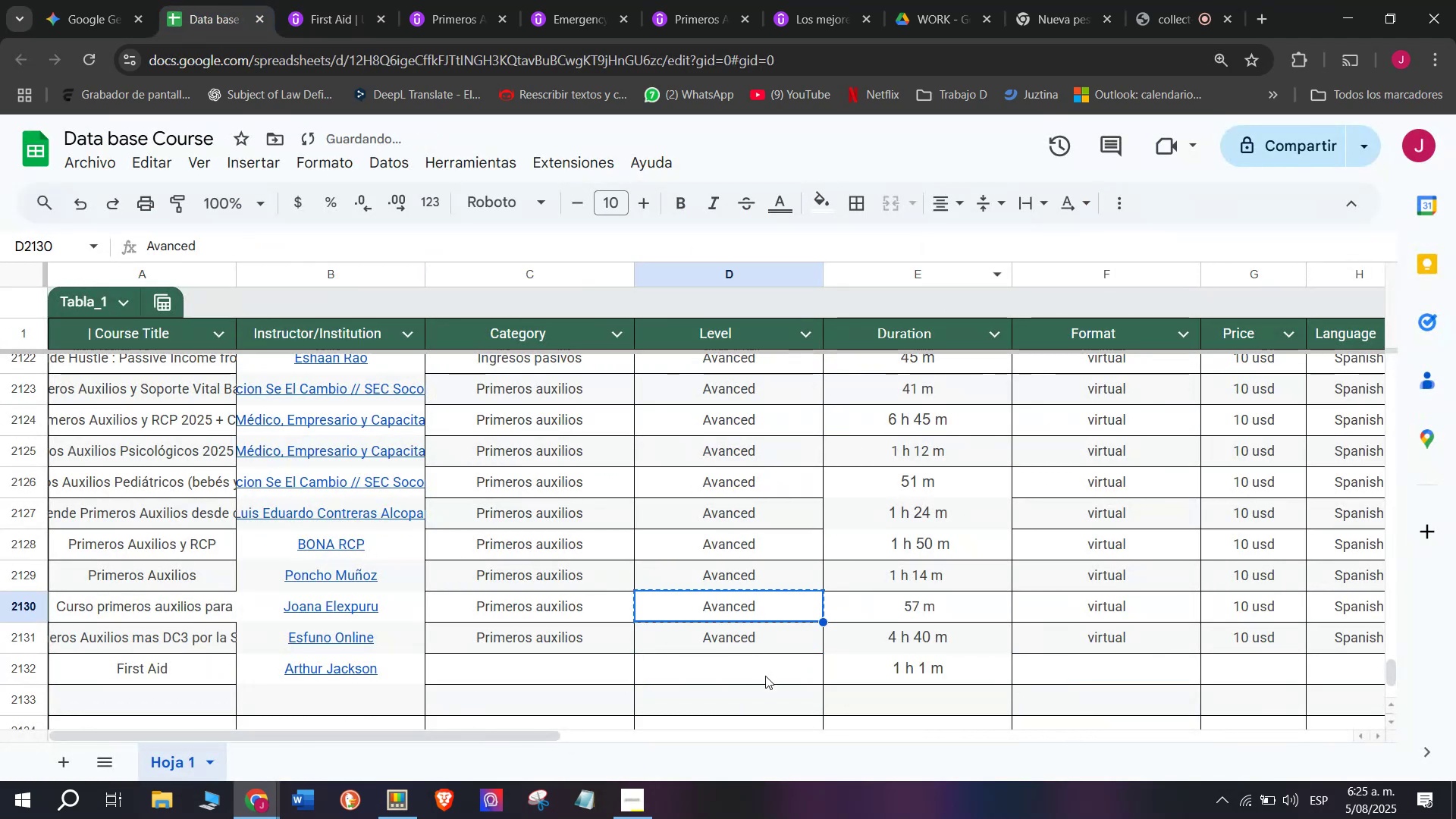 
left_click([765, 676])
 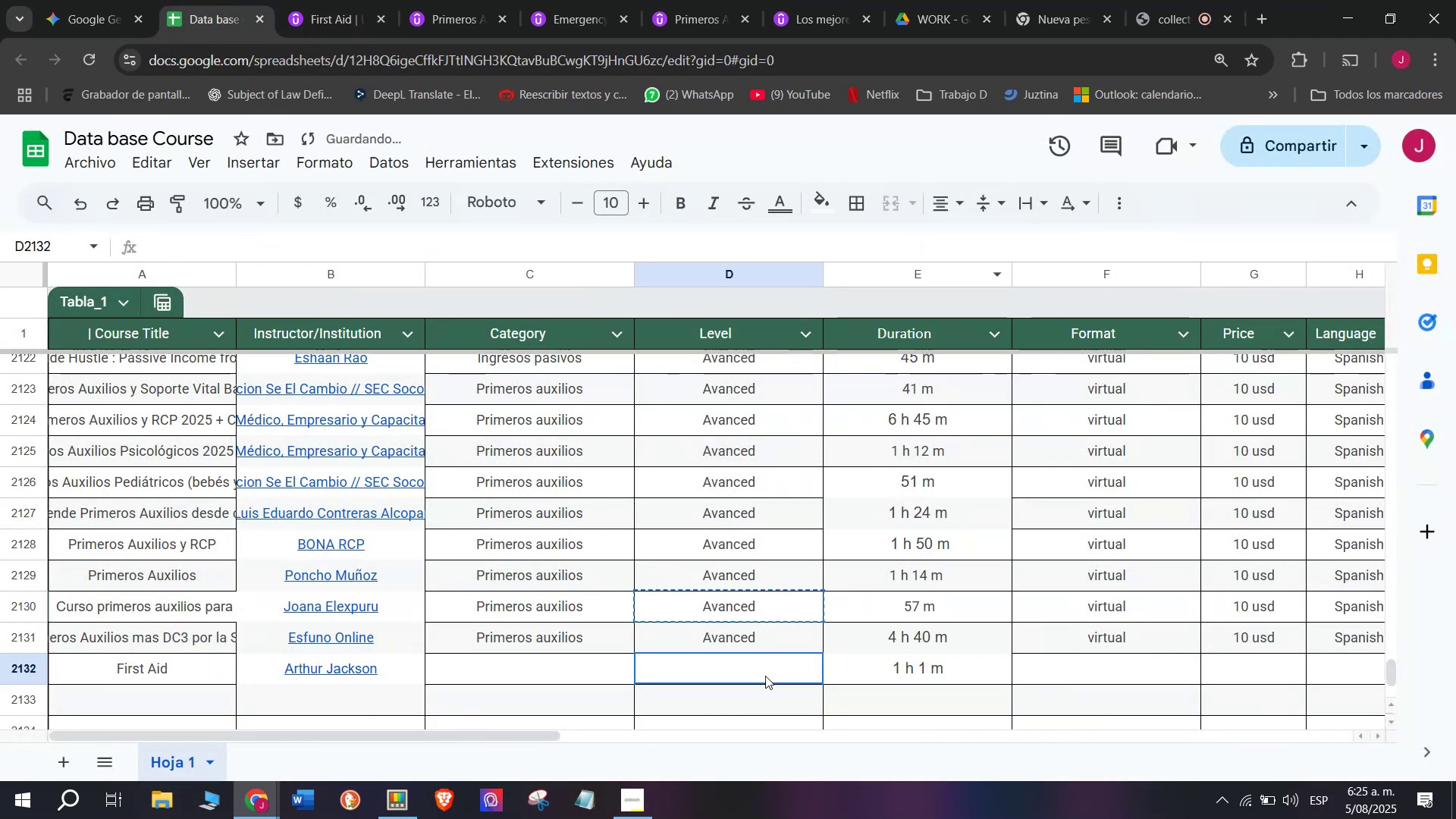 
key(Z)
 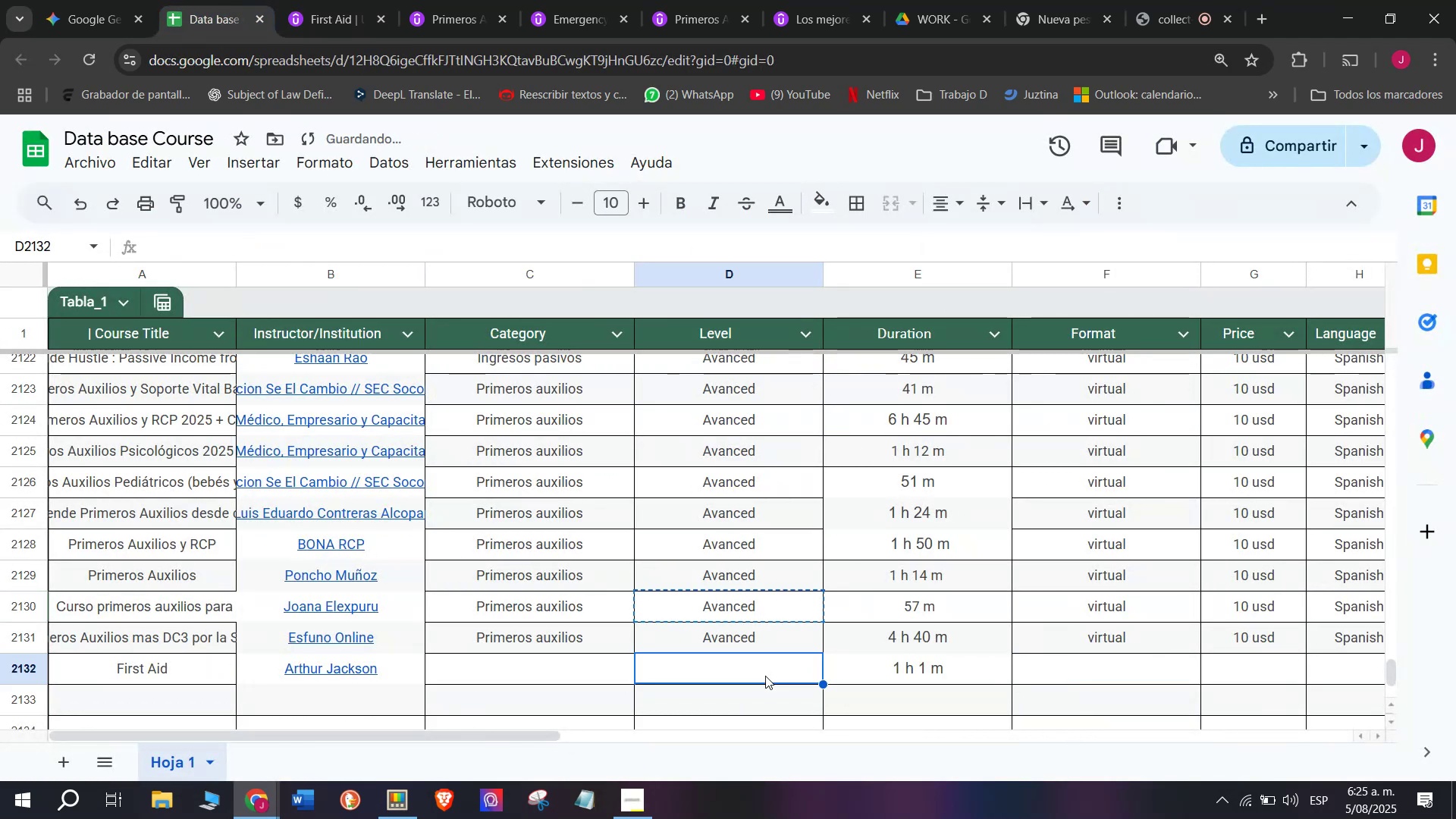 
key(Control+ControlLeft)
 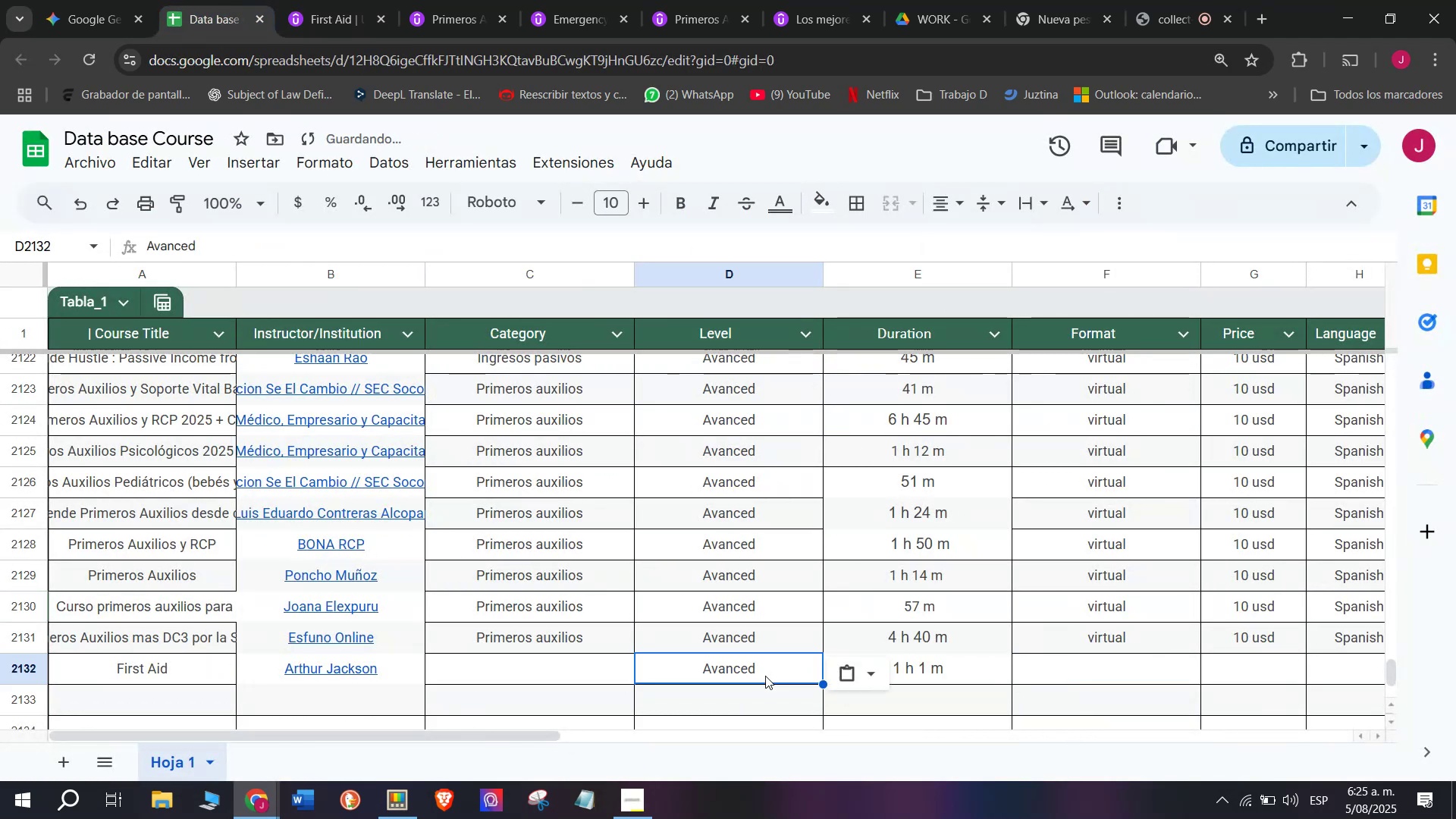 
key(Control+V)
 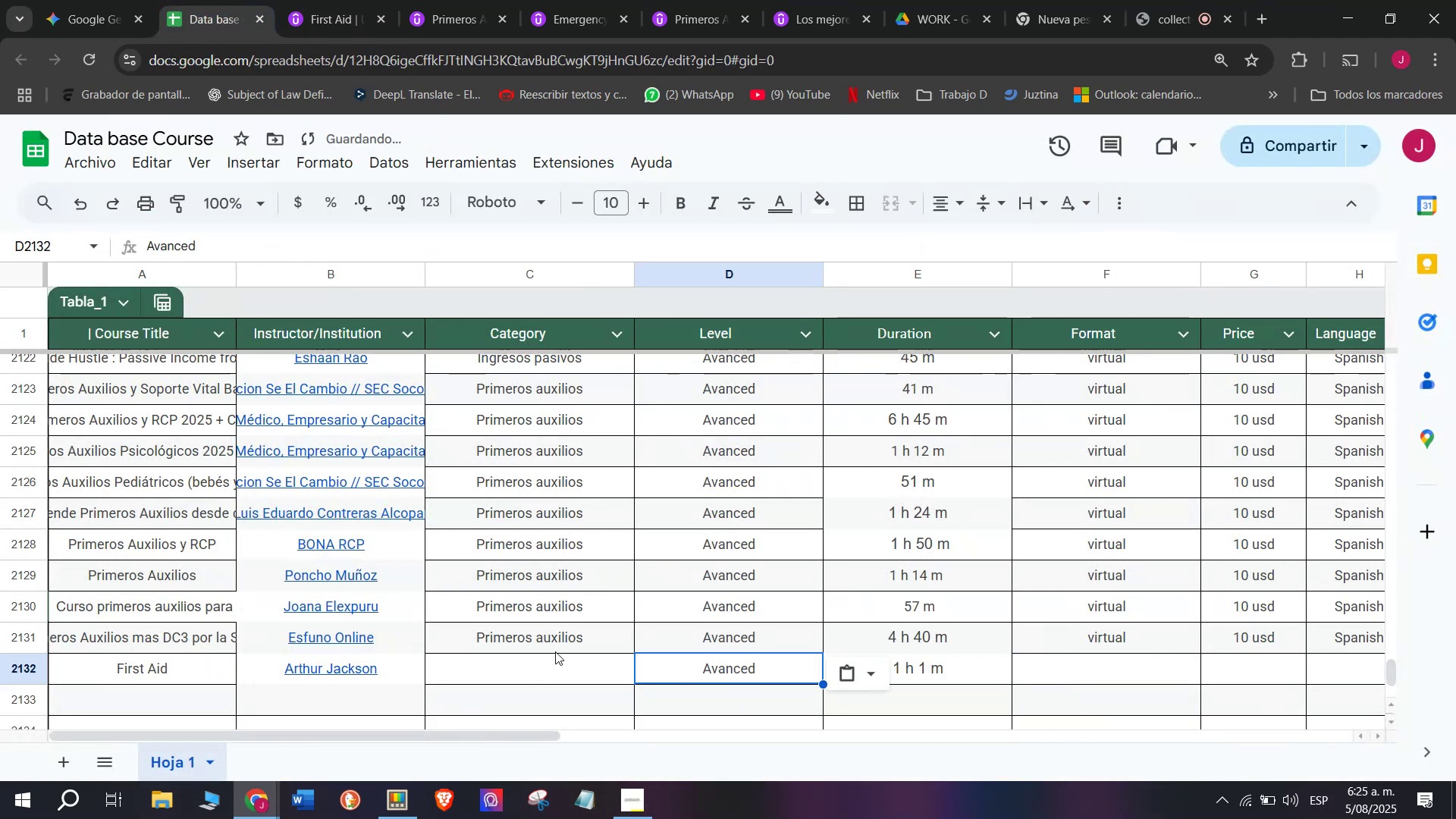 
left_click([555, 650])
 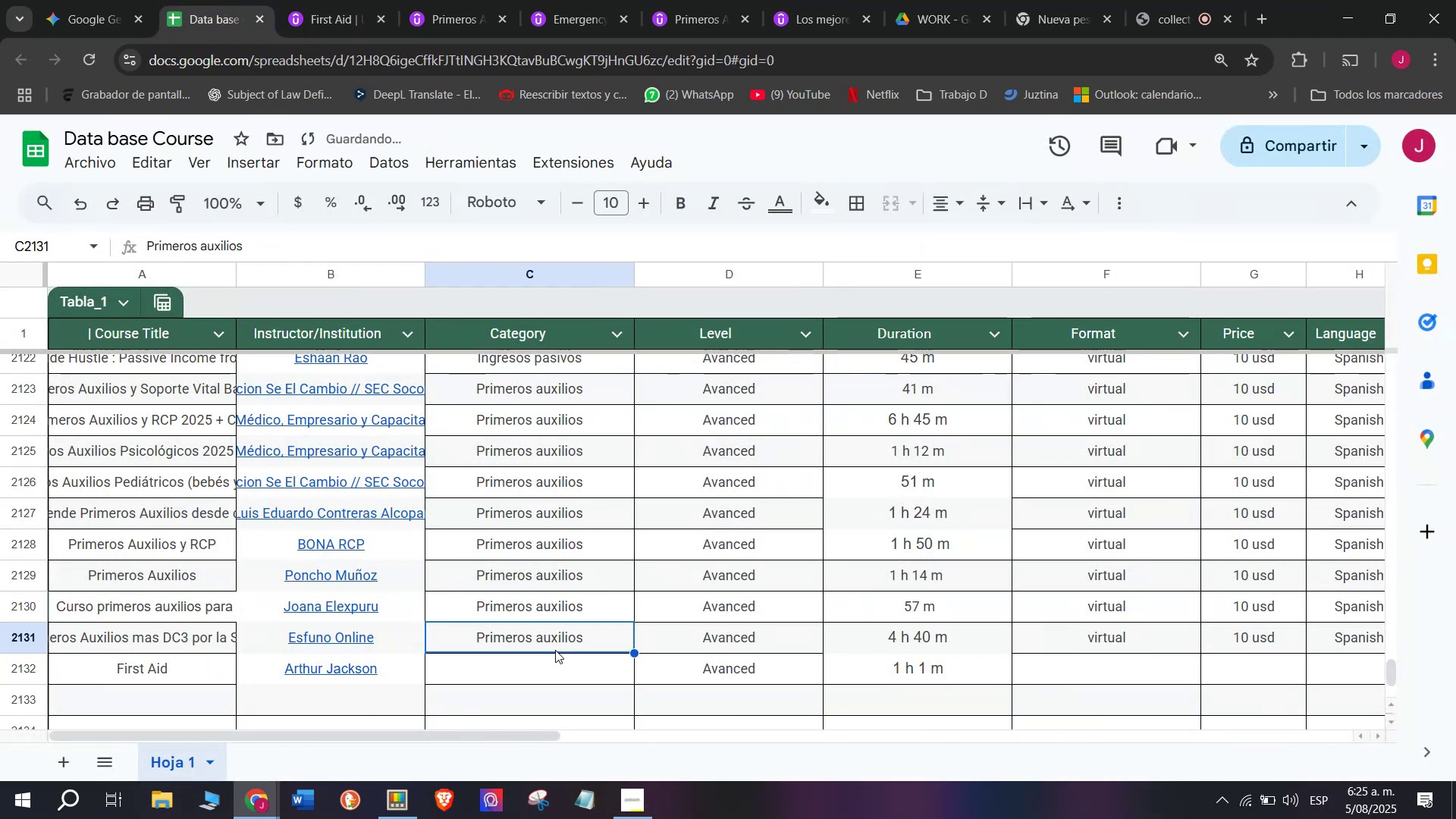 
key(Control+ControlLeft)
 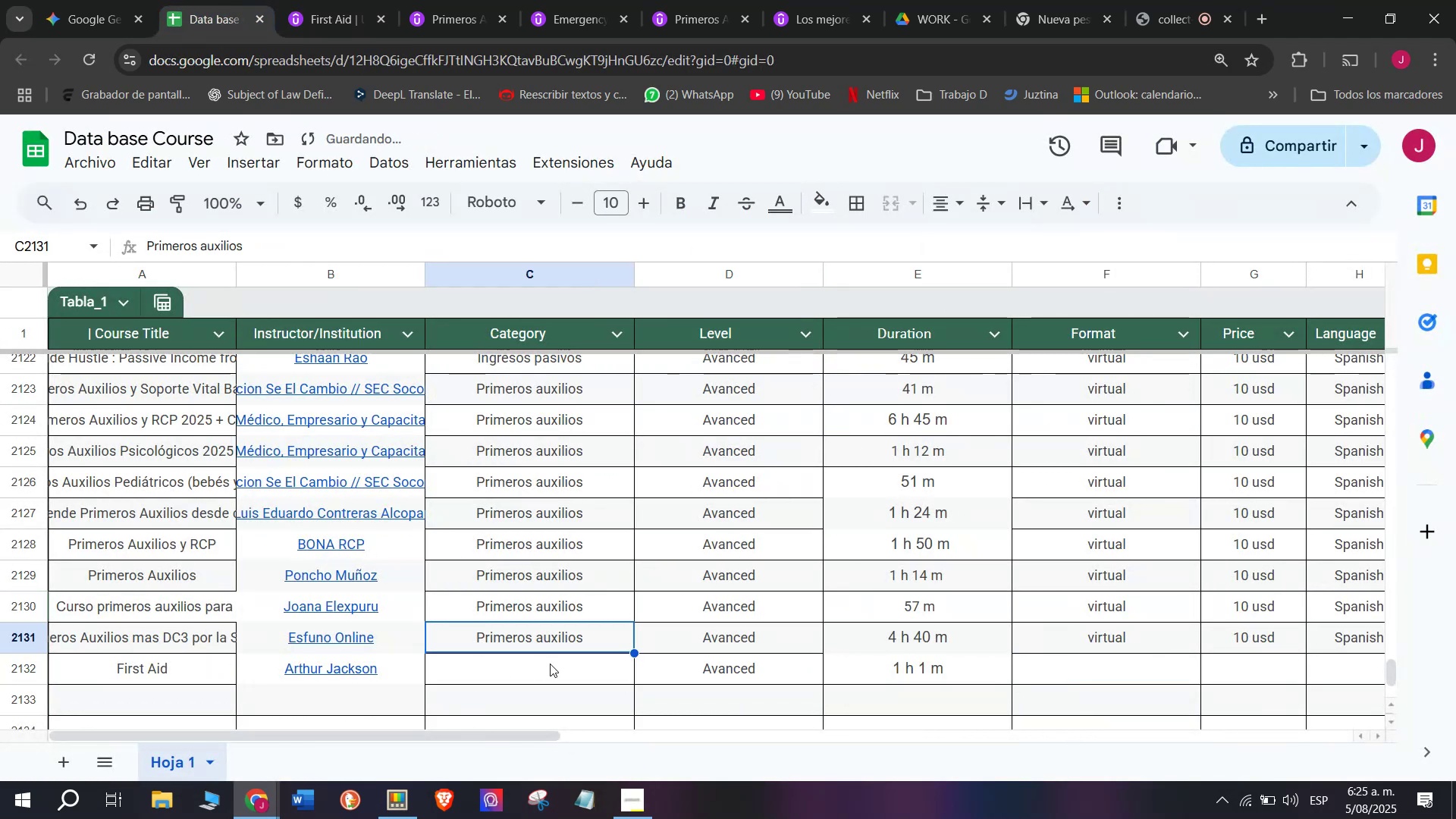 
key(Break)
 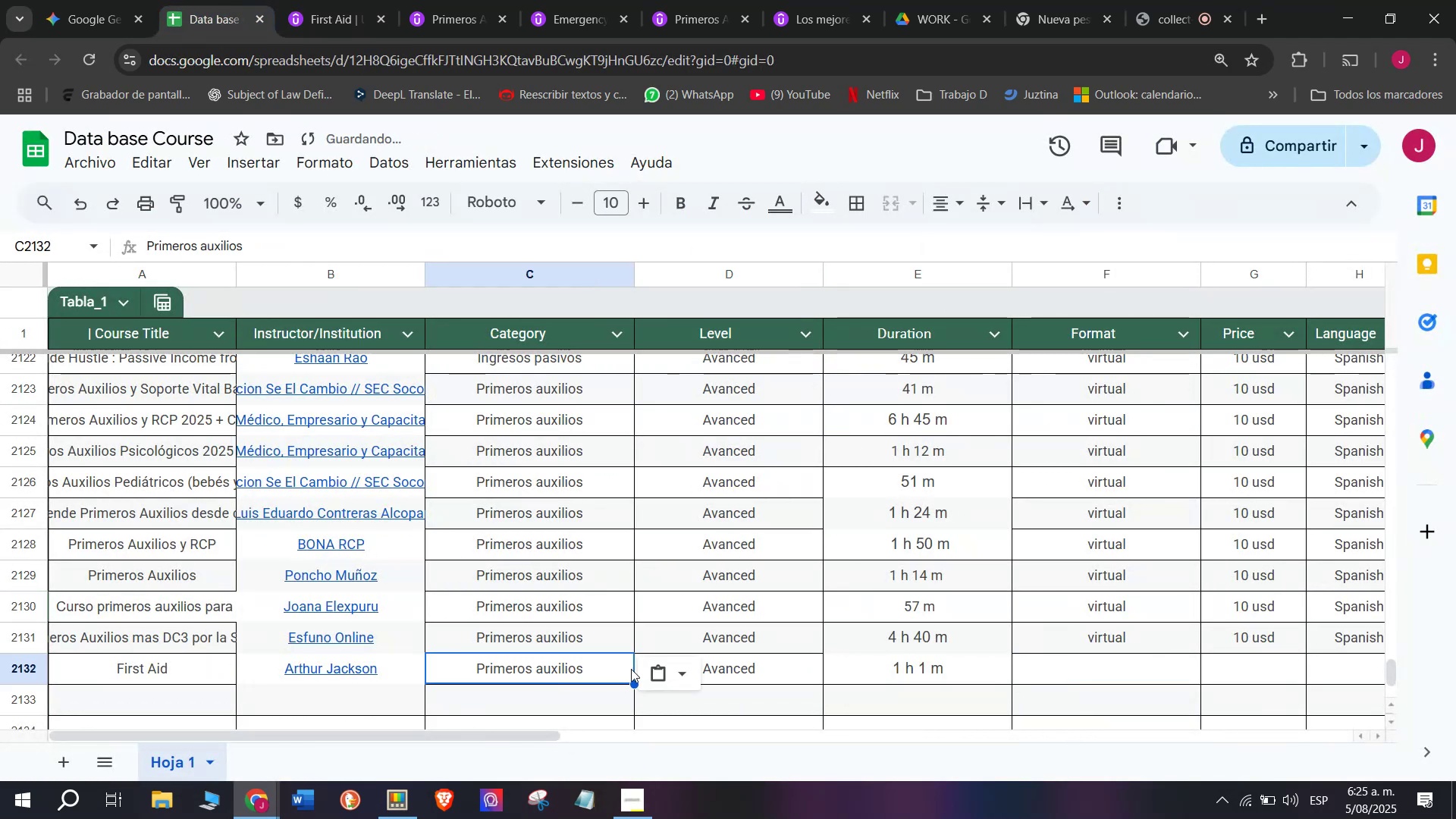 
key(Control+C)
 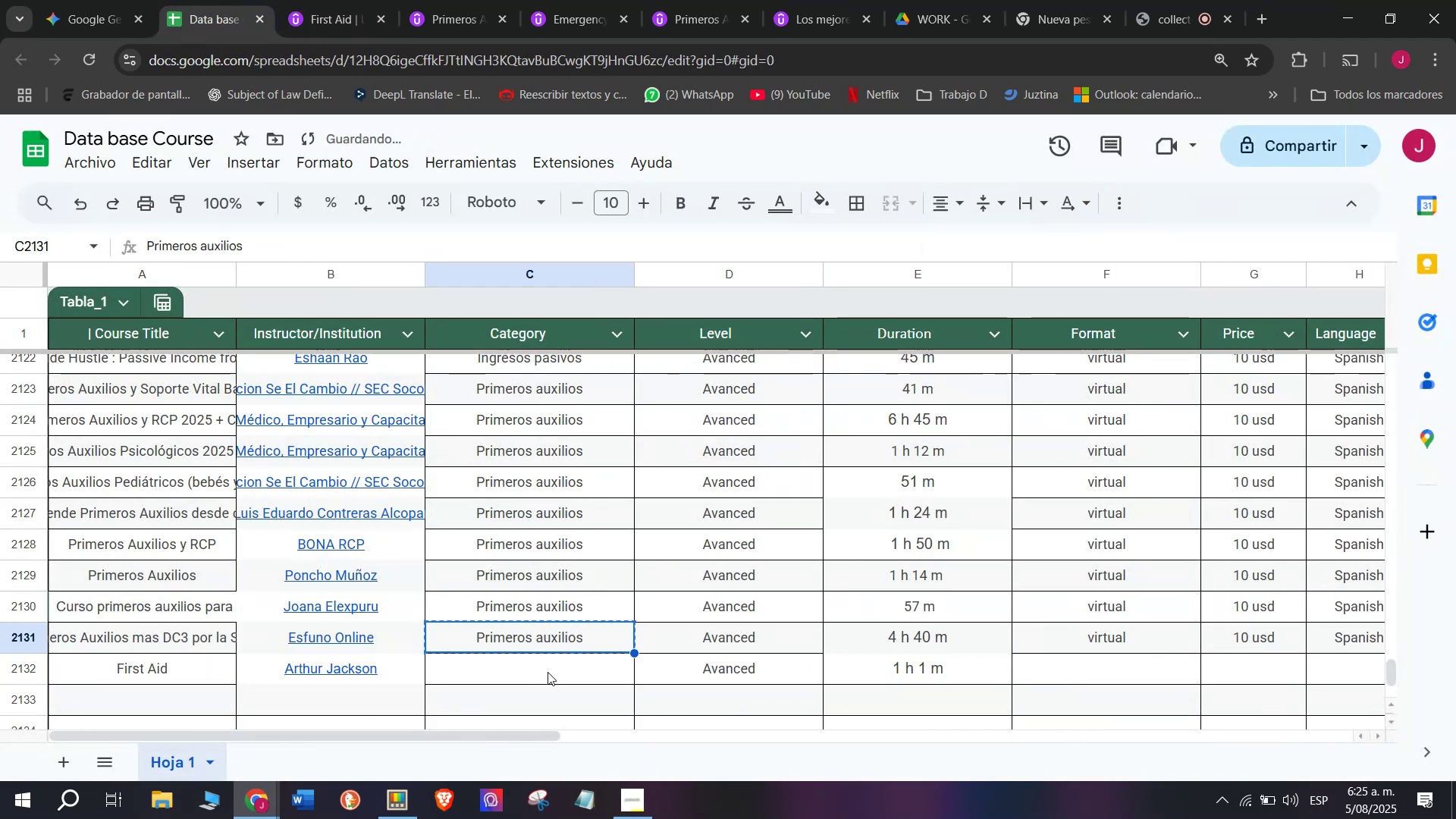 
key(Control+ControlLeft)
 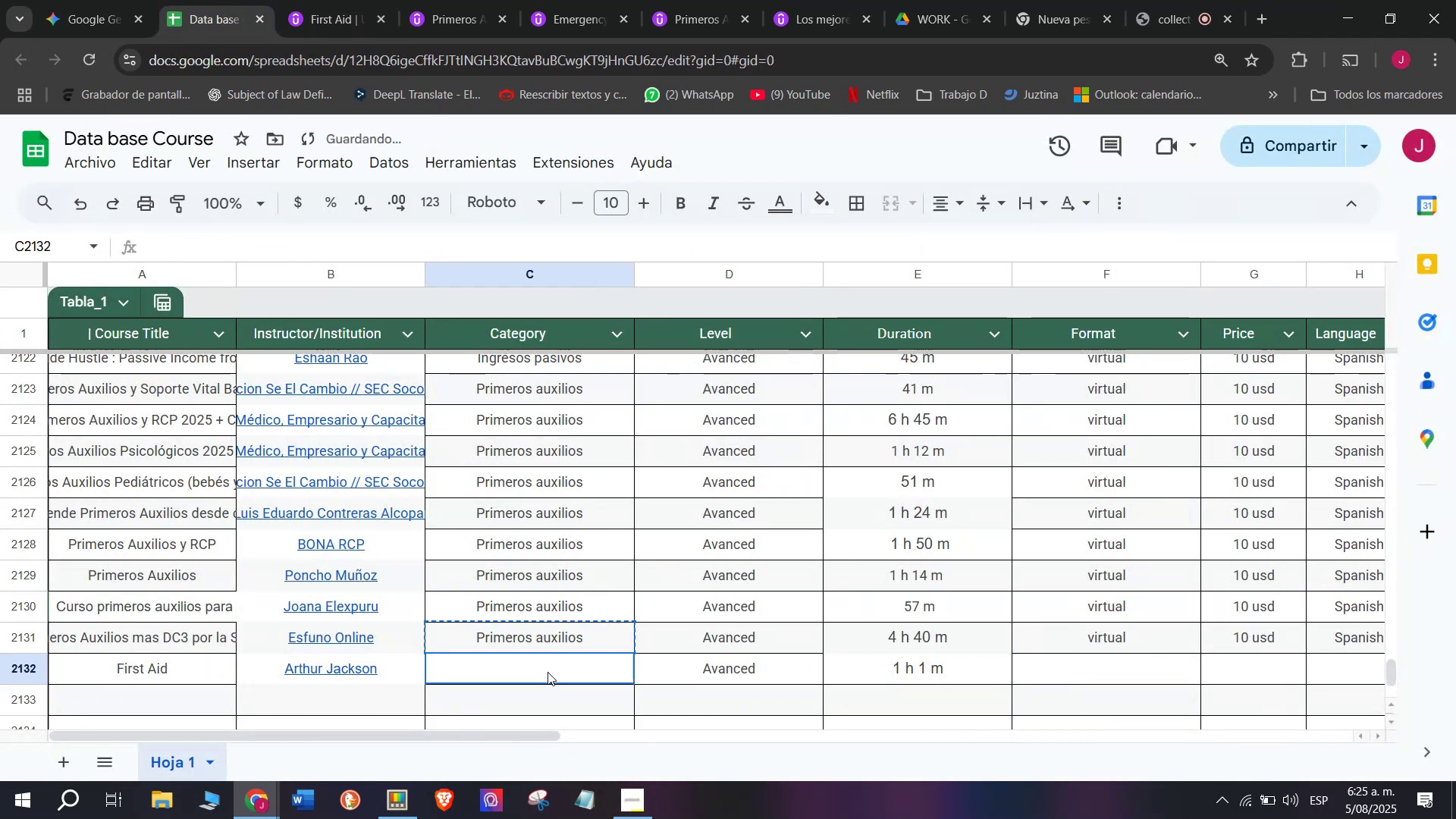 
key(Z)
 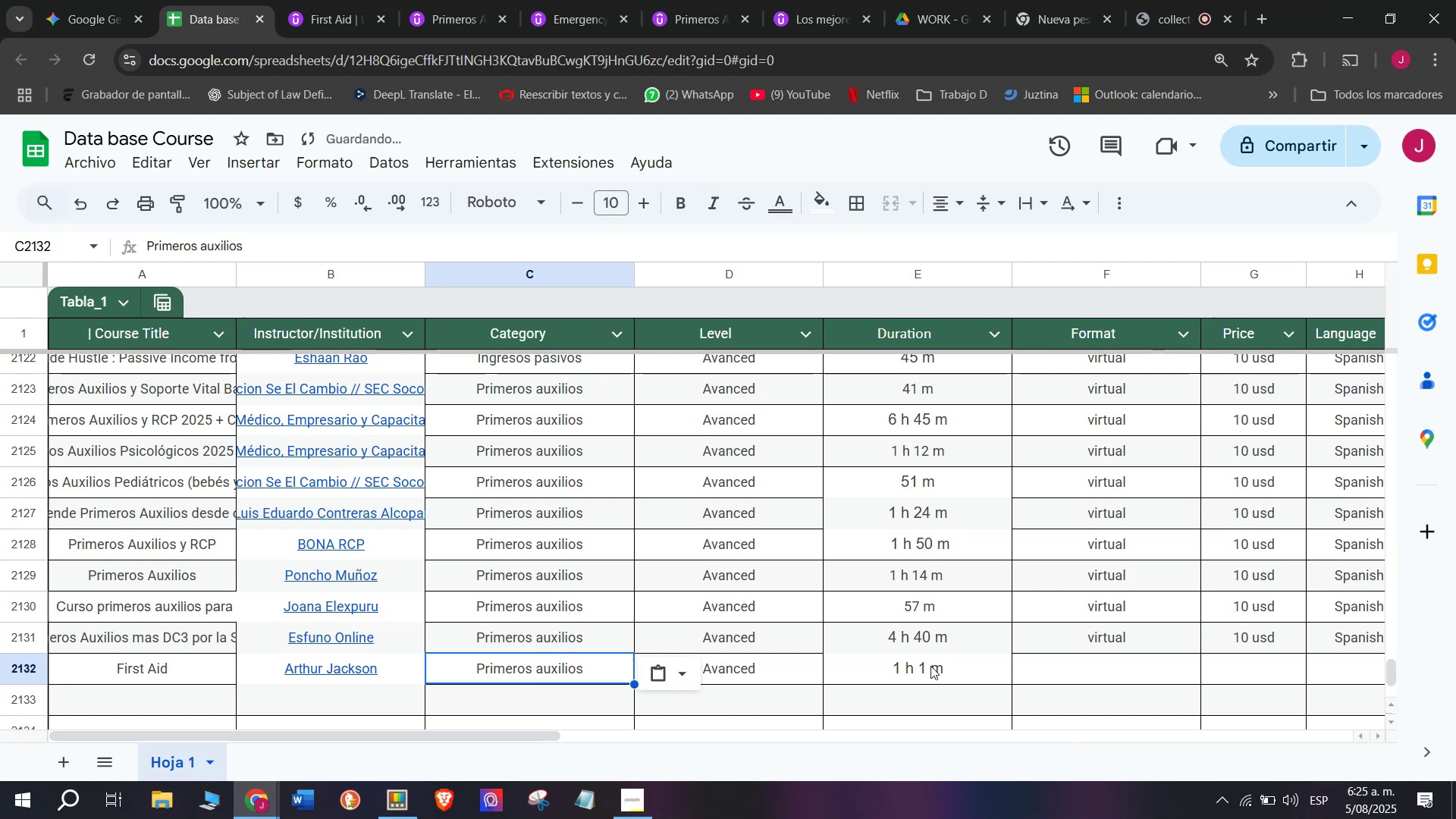 
key(Control+V)
 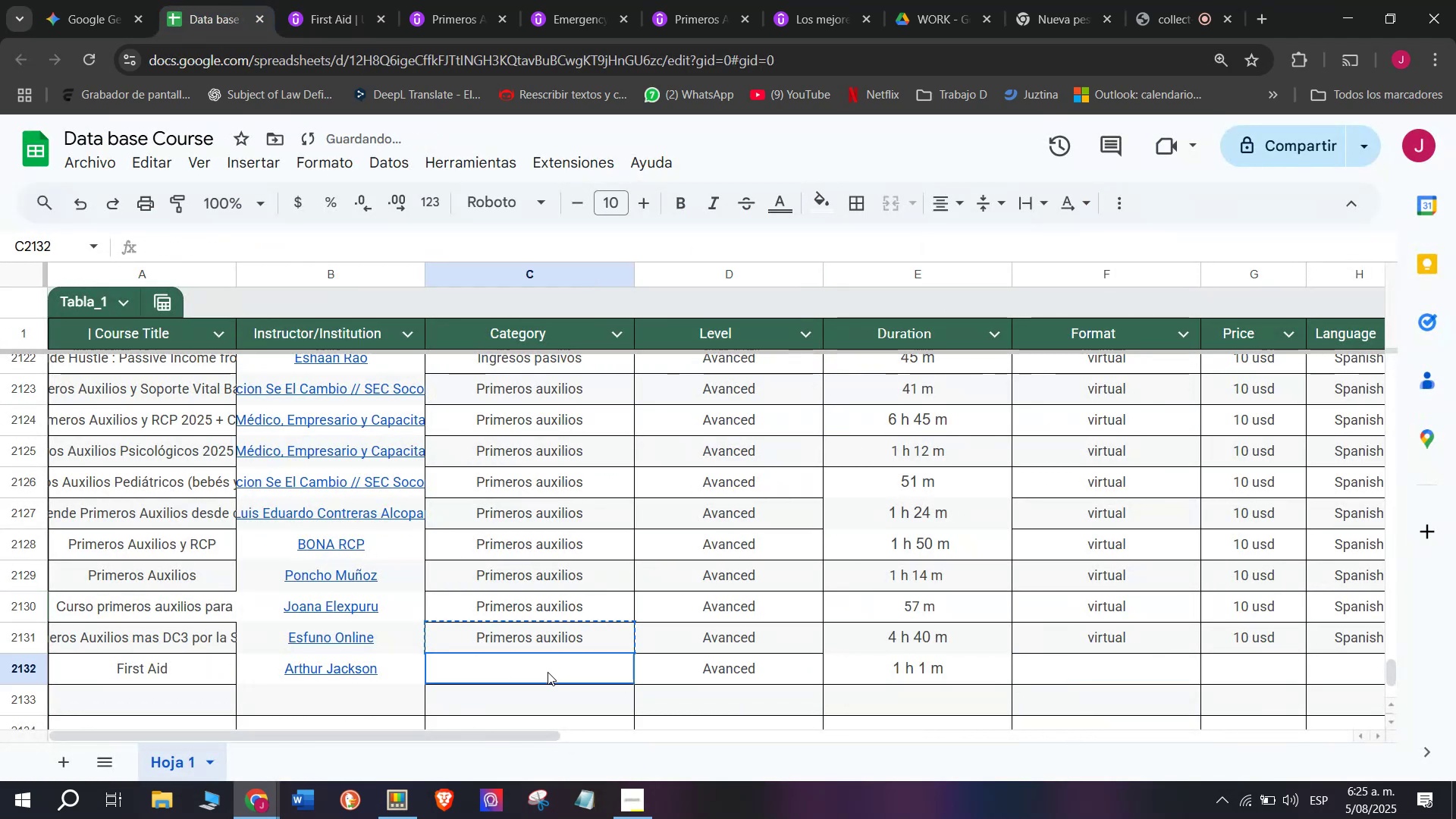 
double_click([548, 672])
 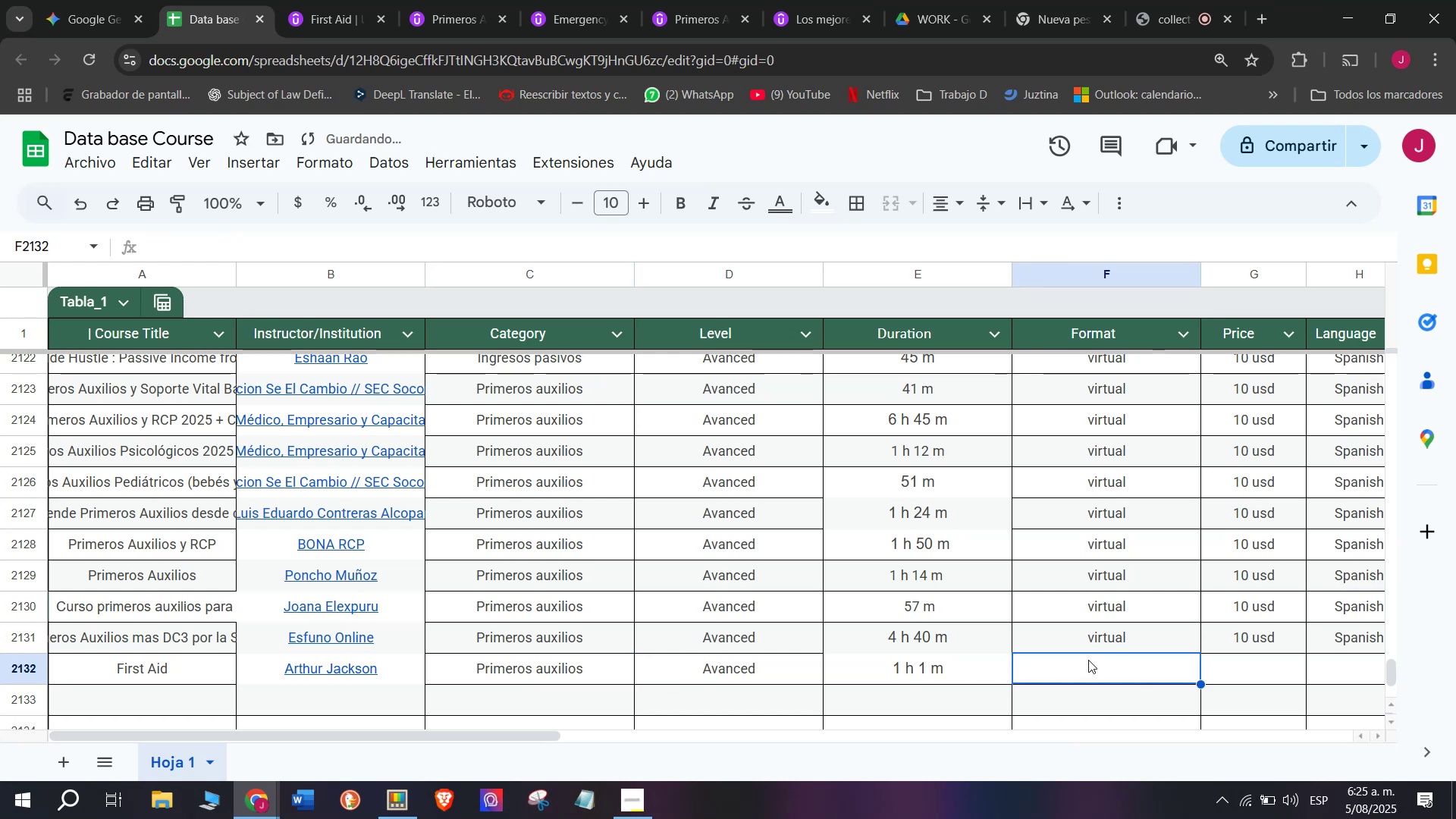 
double_click([1104, 641])
 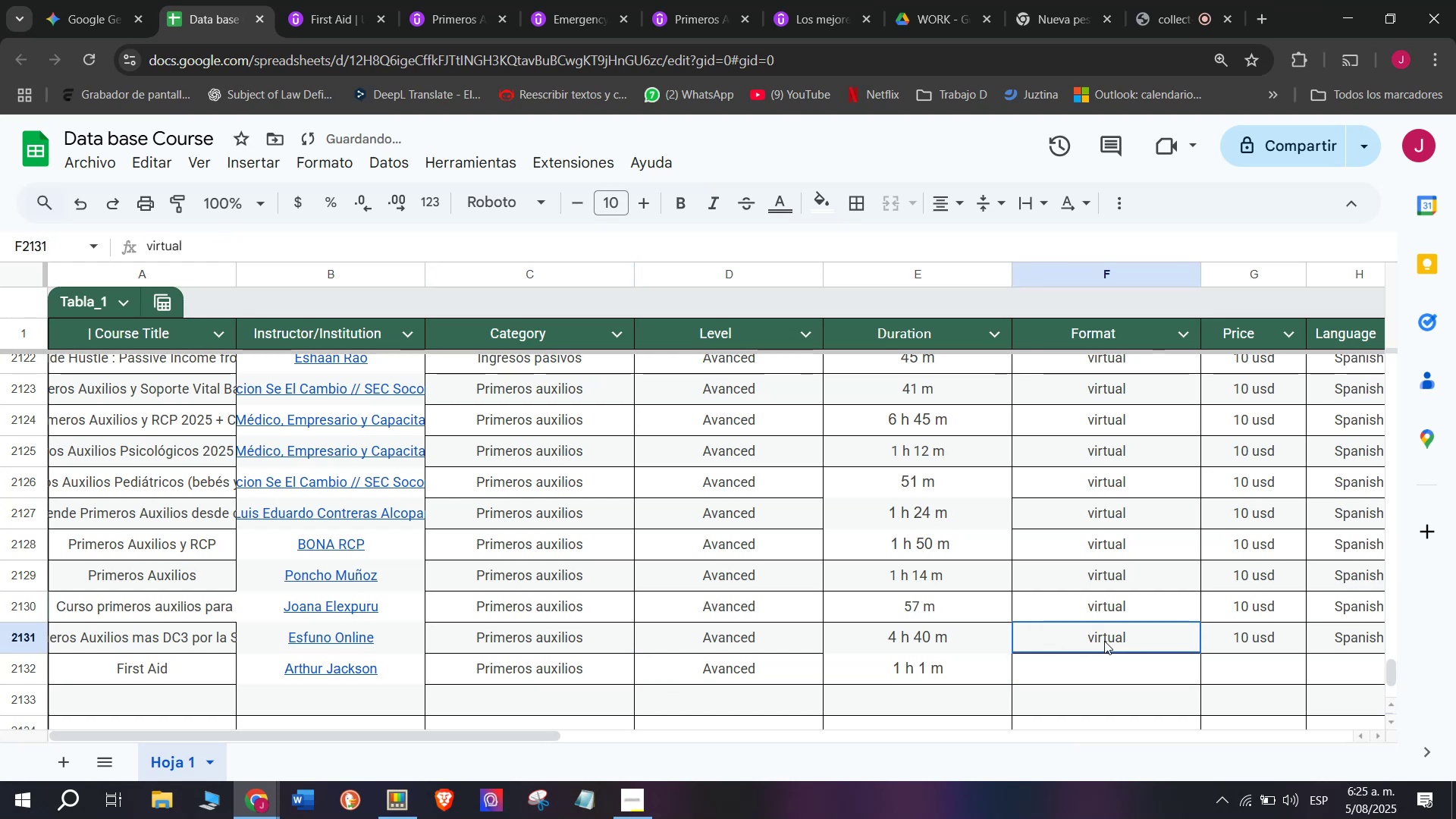 
key(Break)
 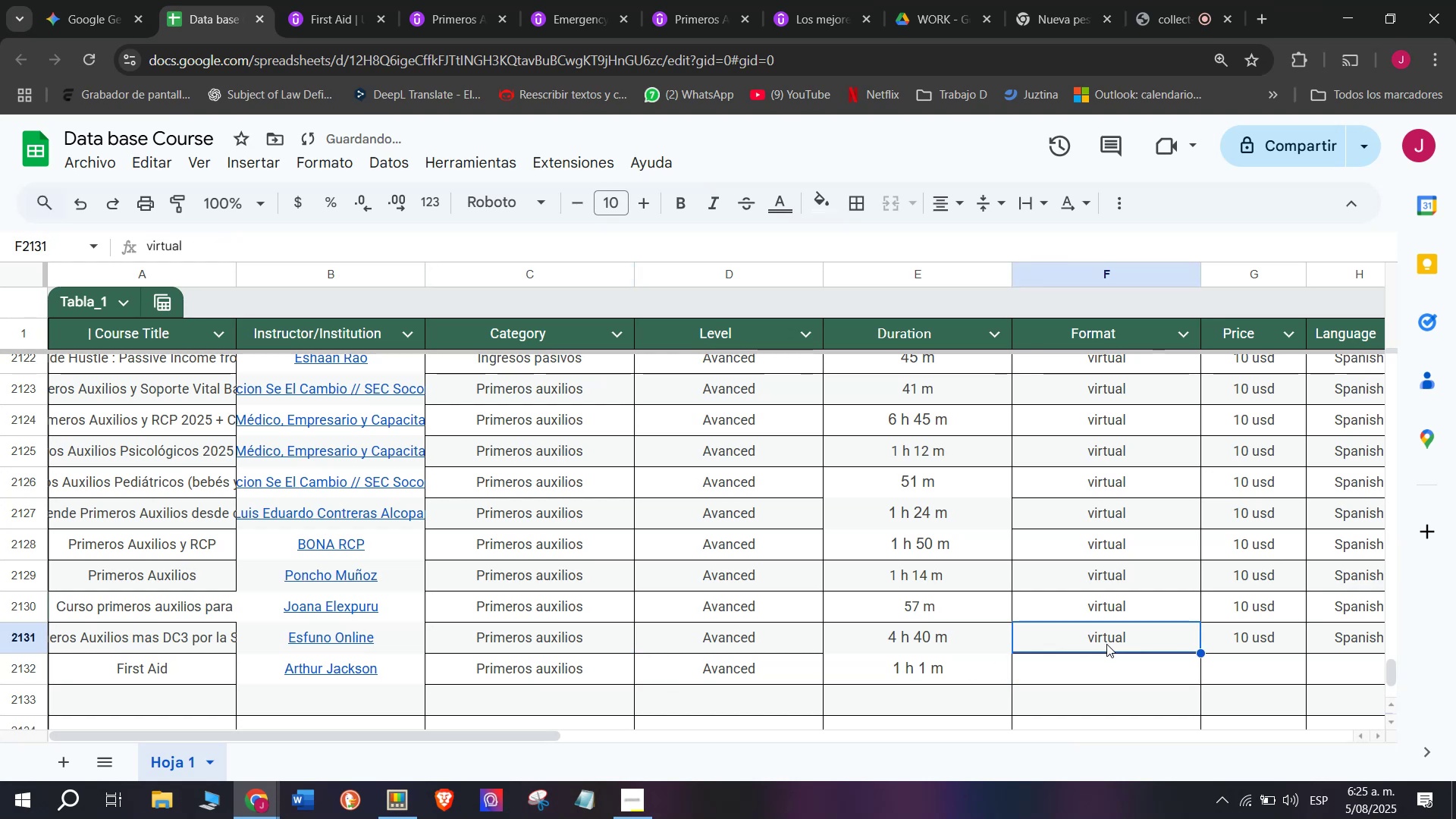 
key(Control+ControlLeft)
 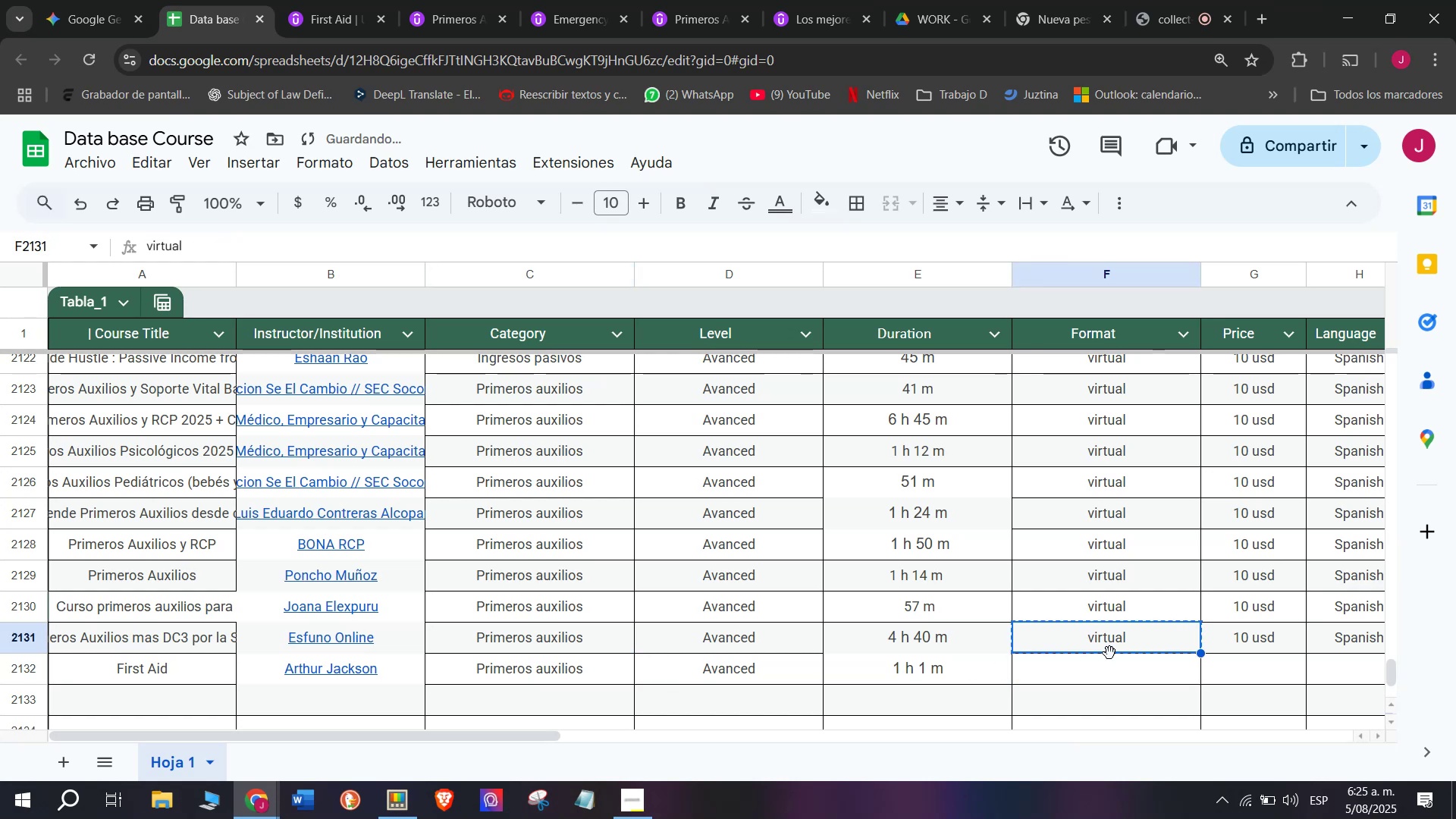 
key(Control+C)
 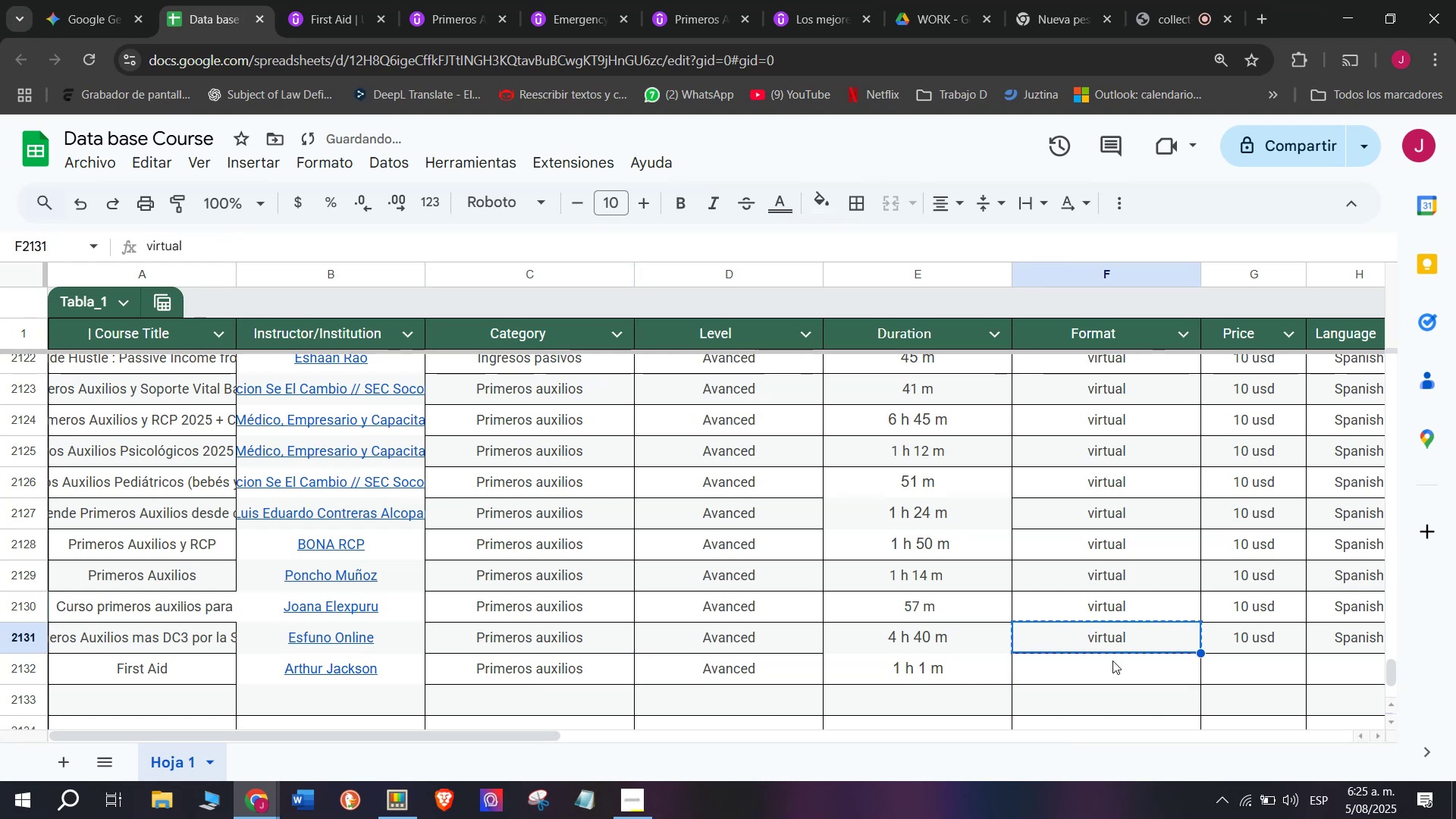 
triple_click([1112, 661])
 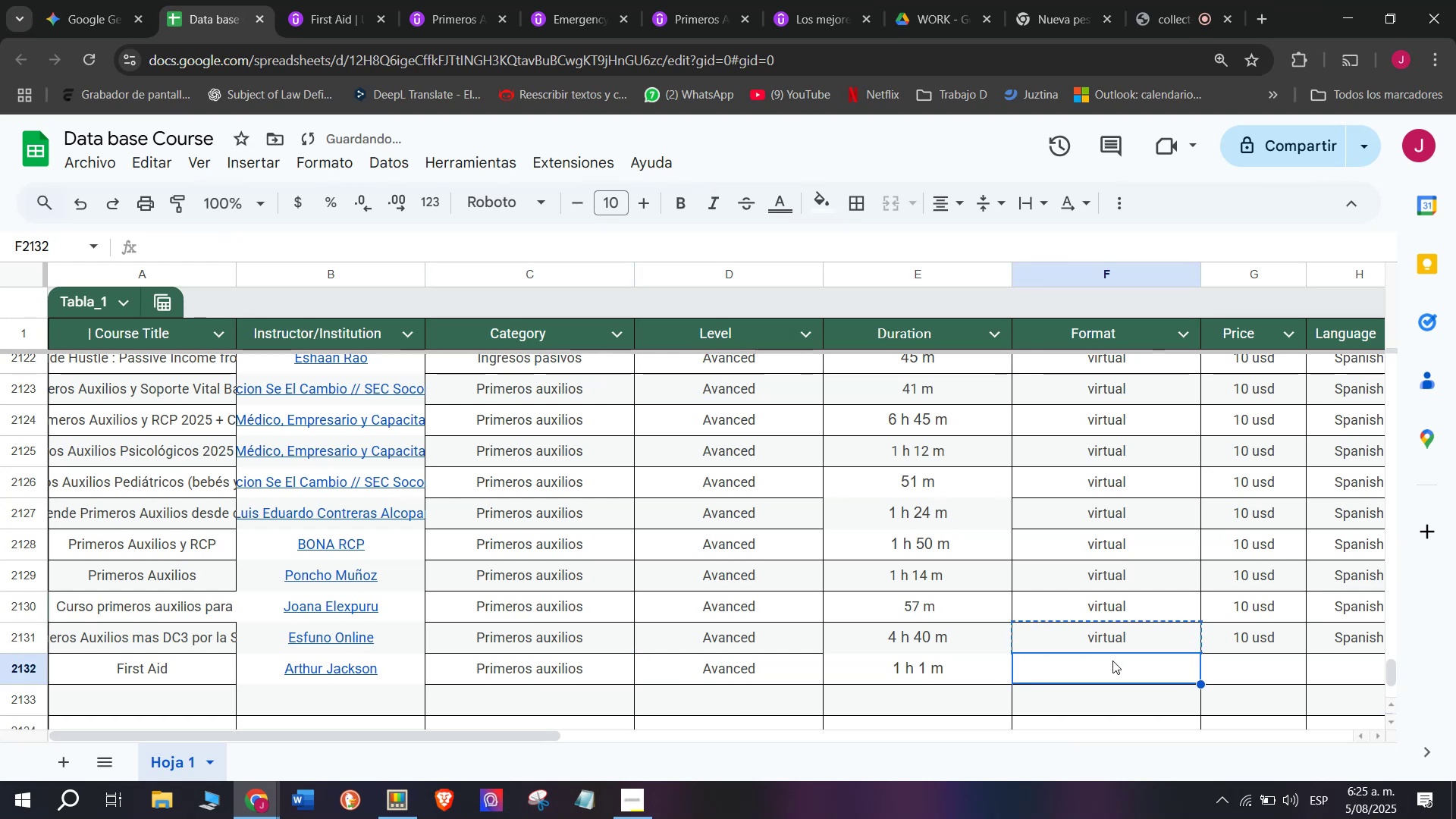 
key(Z)
 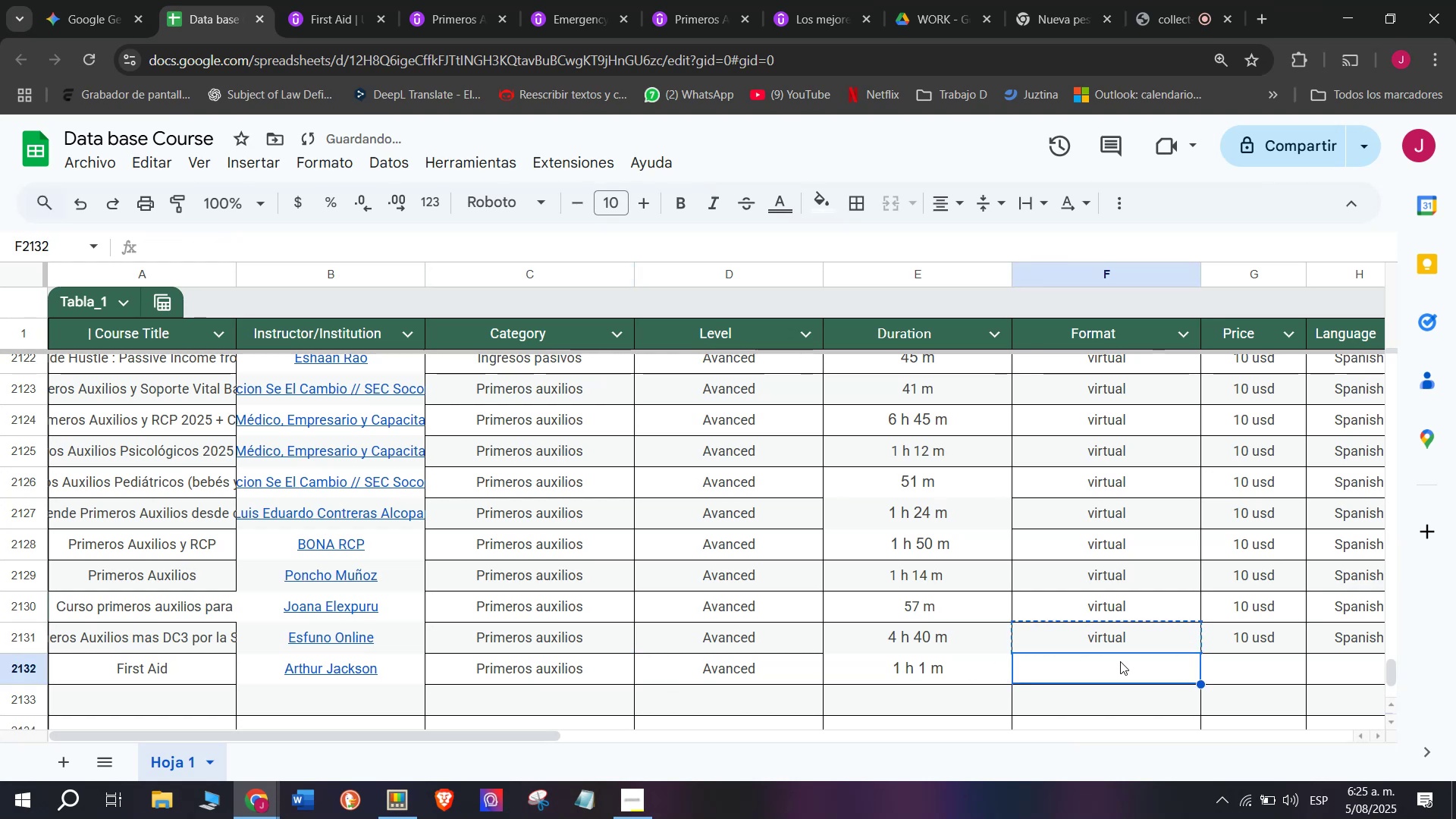 
key(Control+ControlLeft)
 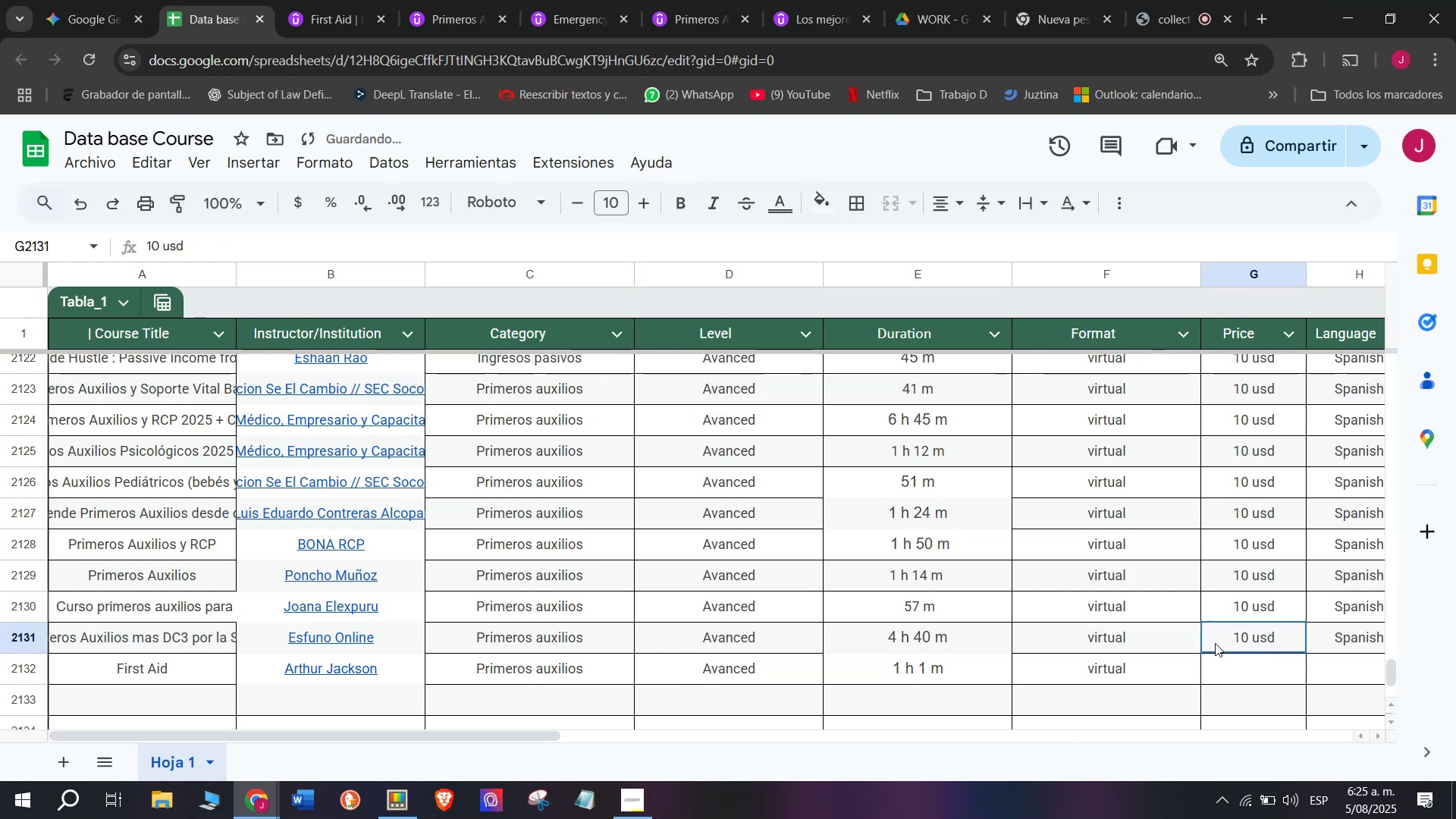 
key(Control+V)
 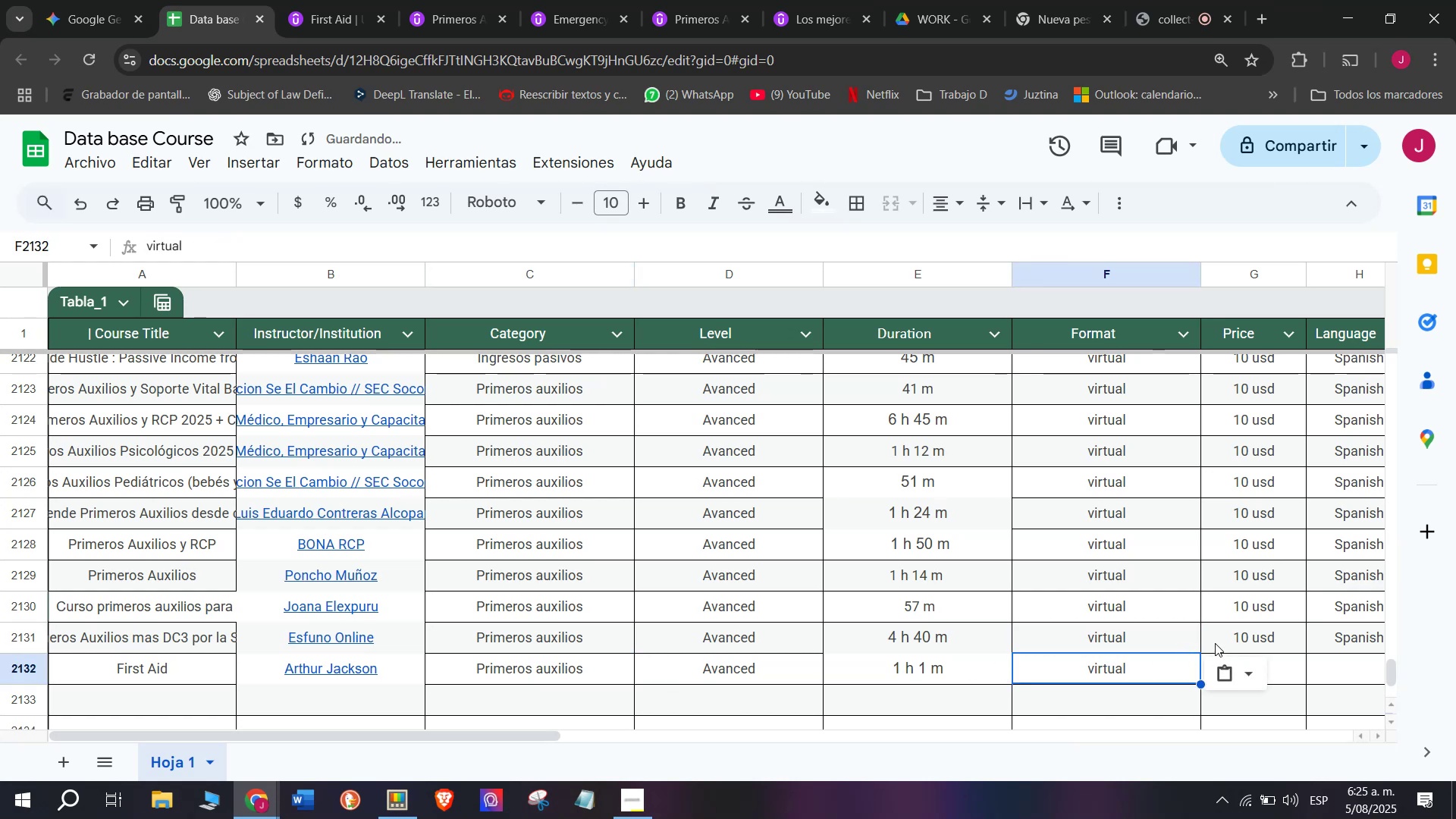 
left_click([1215, 643])
 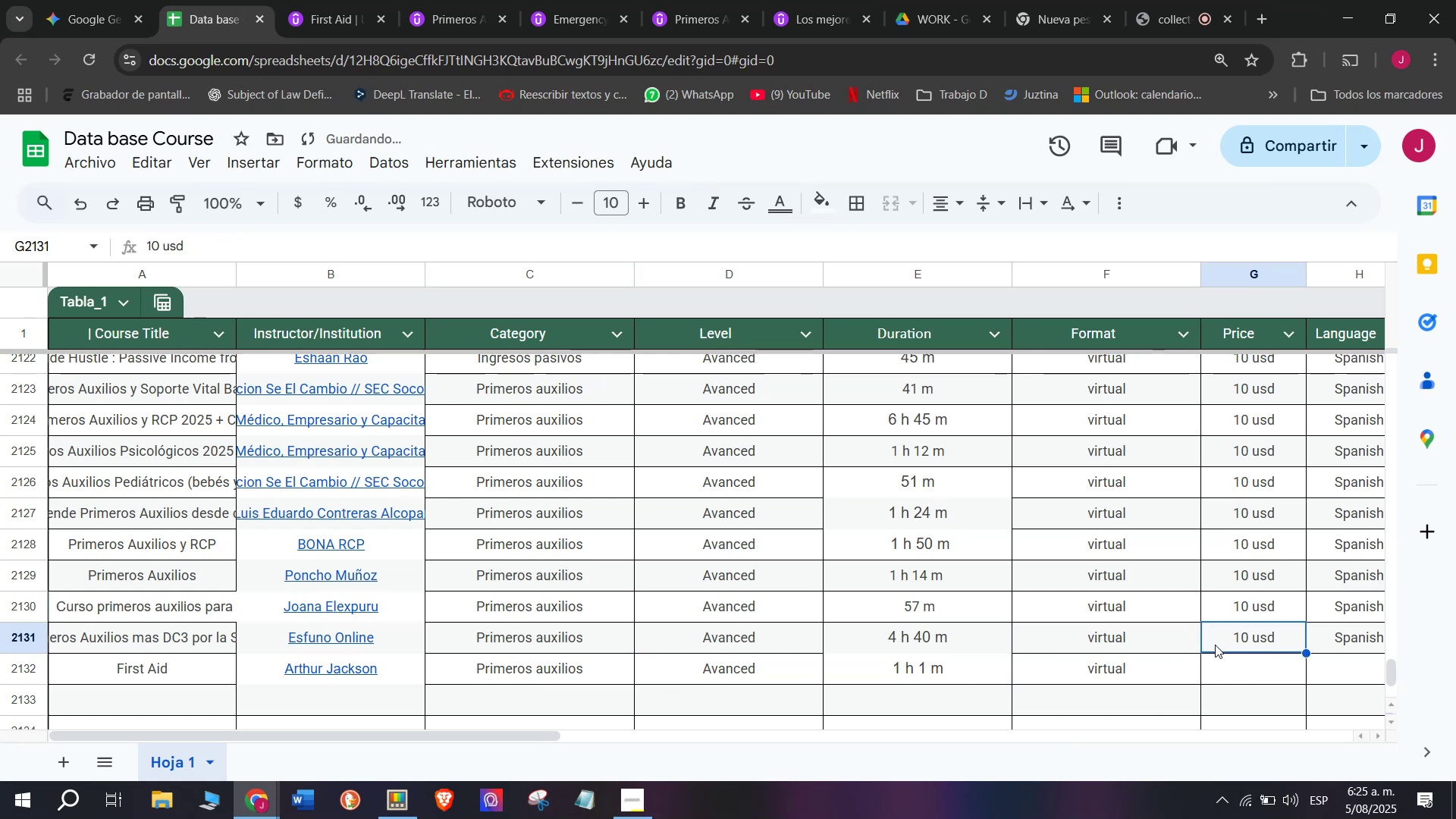 
key(Break)
 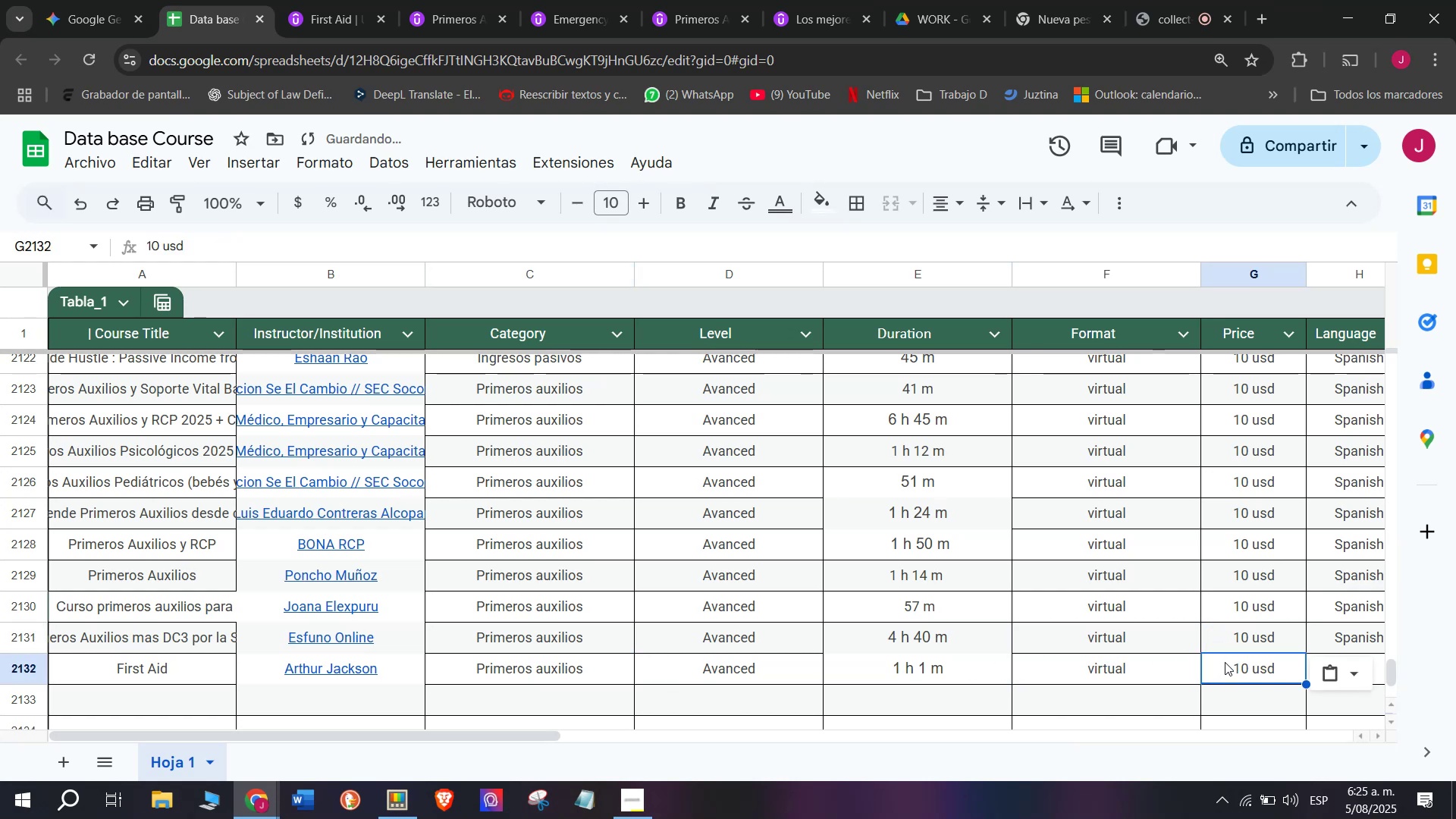 
key(Control+ControlLeft)
 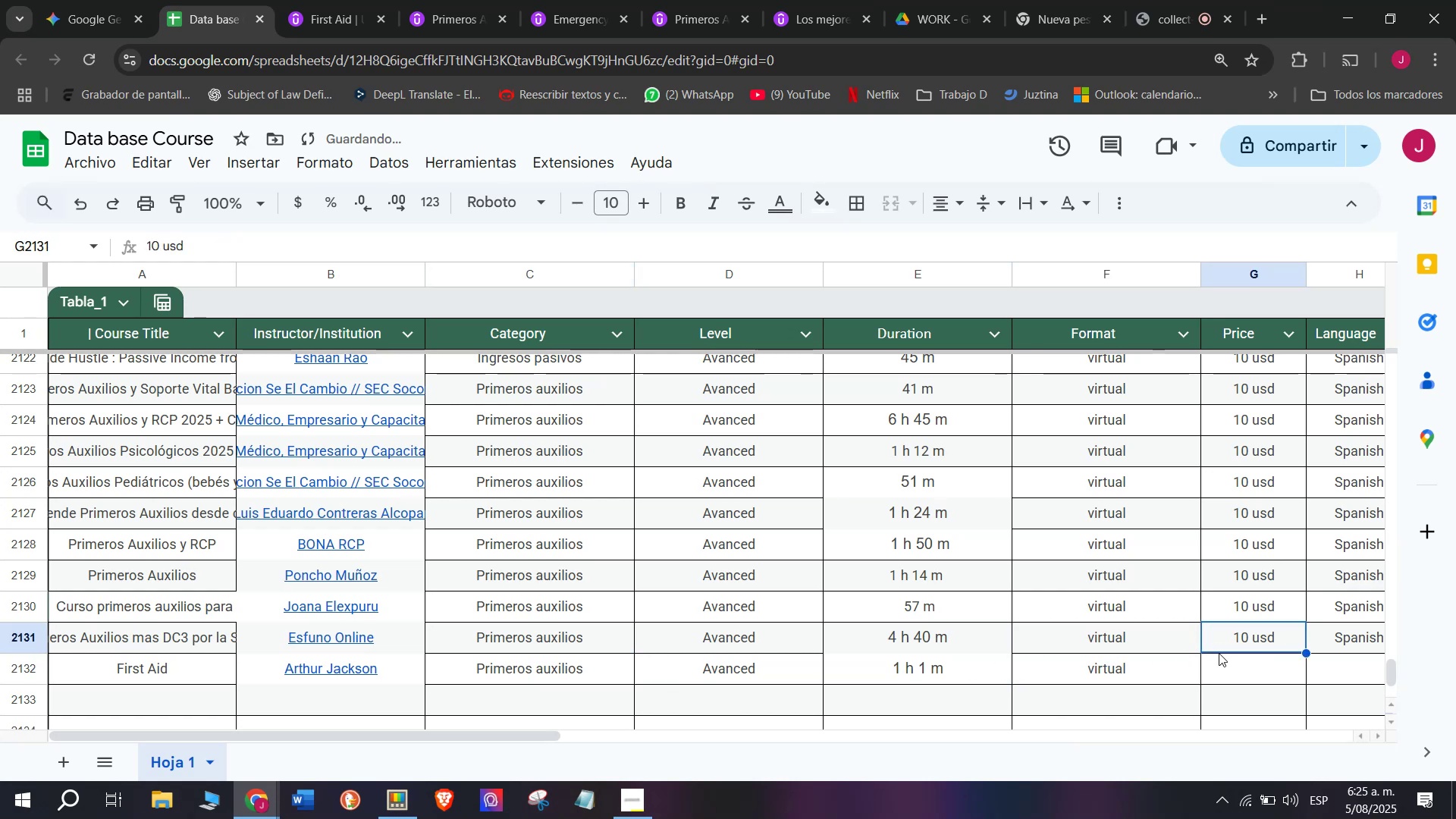 
key(Control+C)
 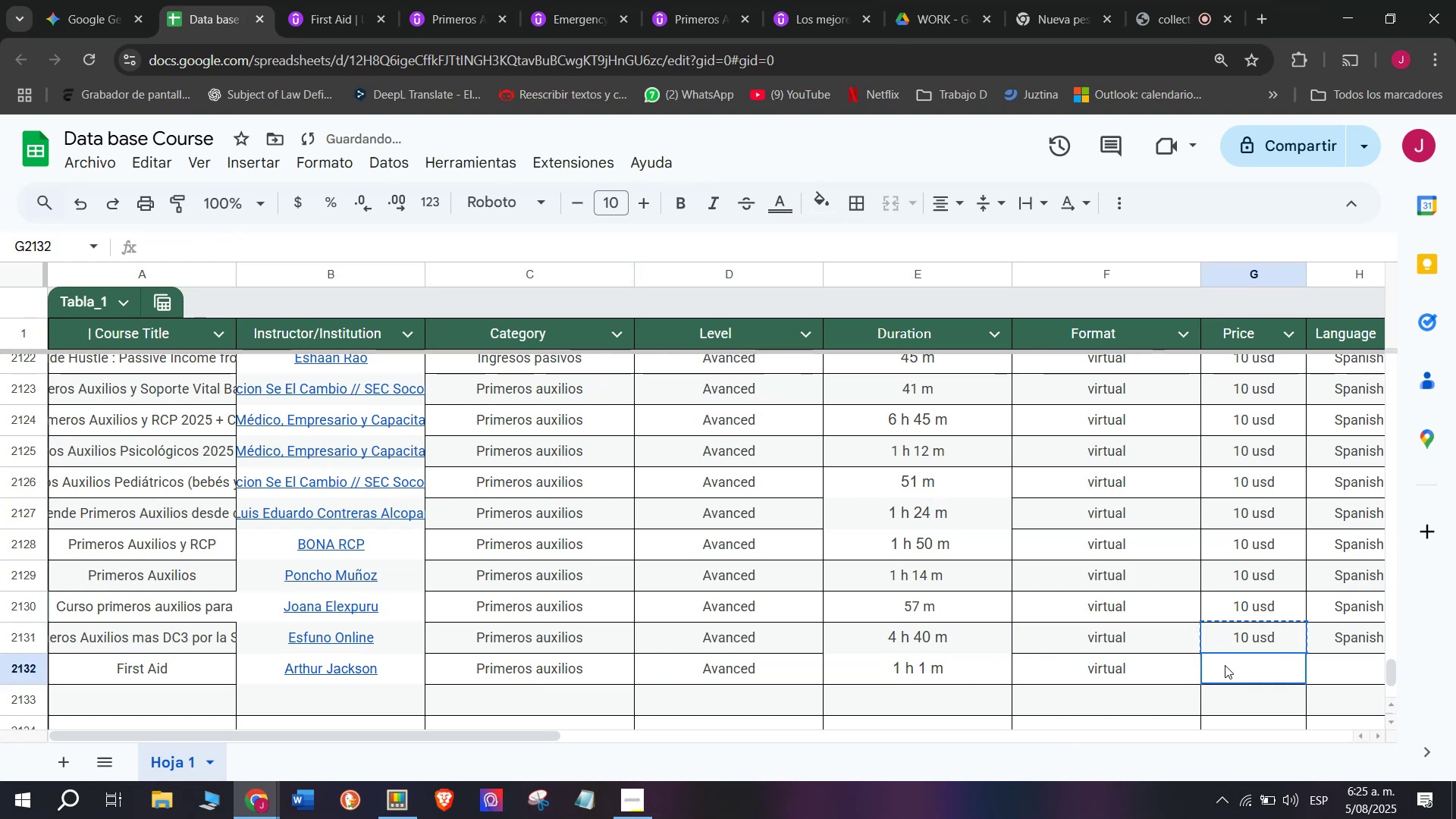 
left_click([1225, 665])
 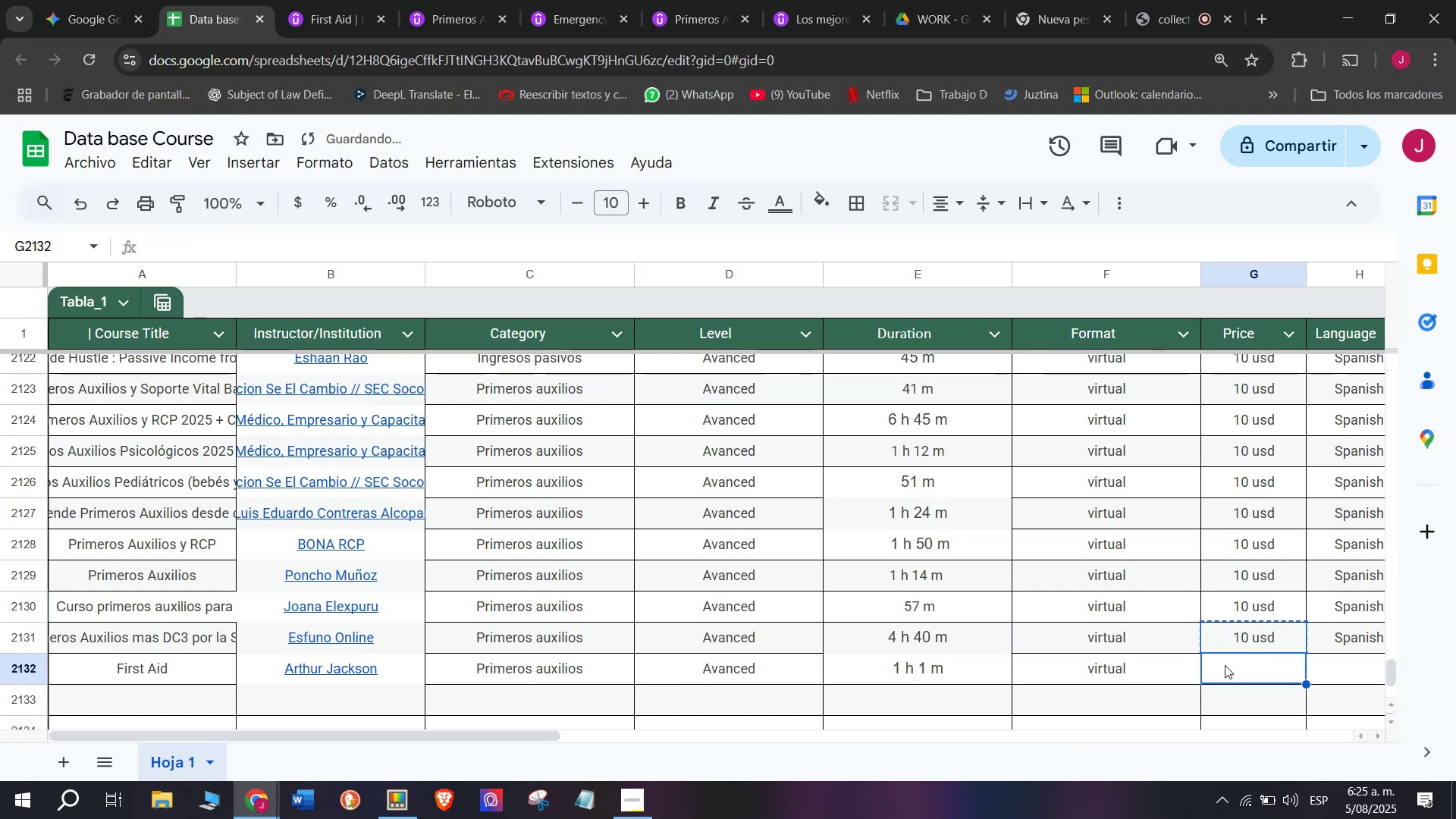 
key(Control+ControlLeft)
 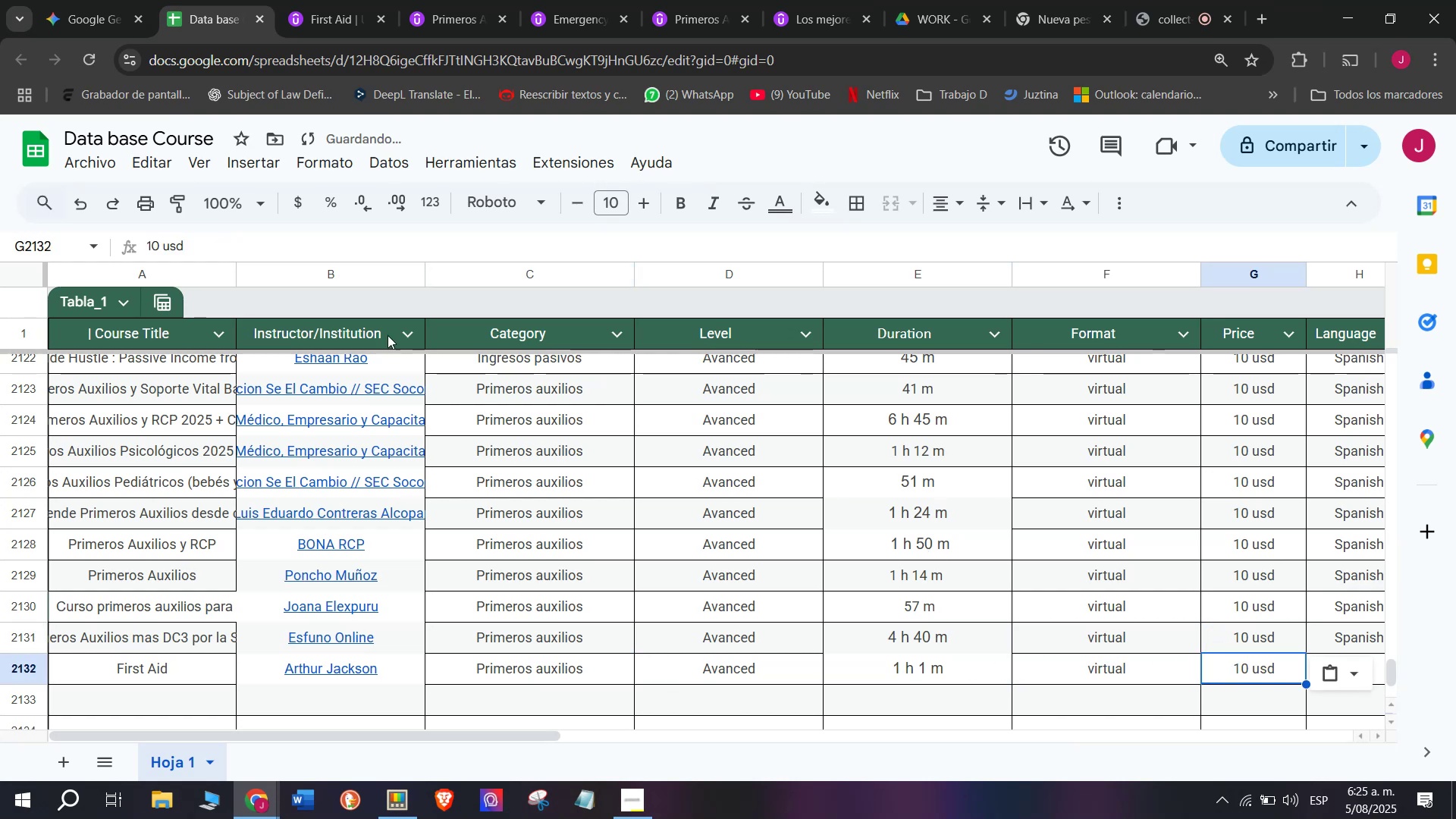 
key(Z)
 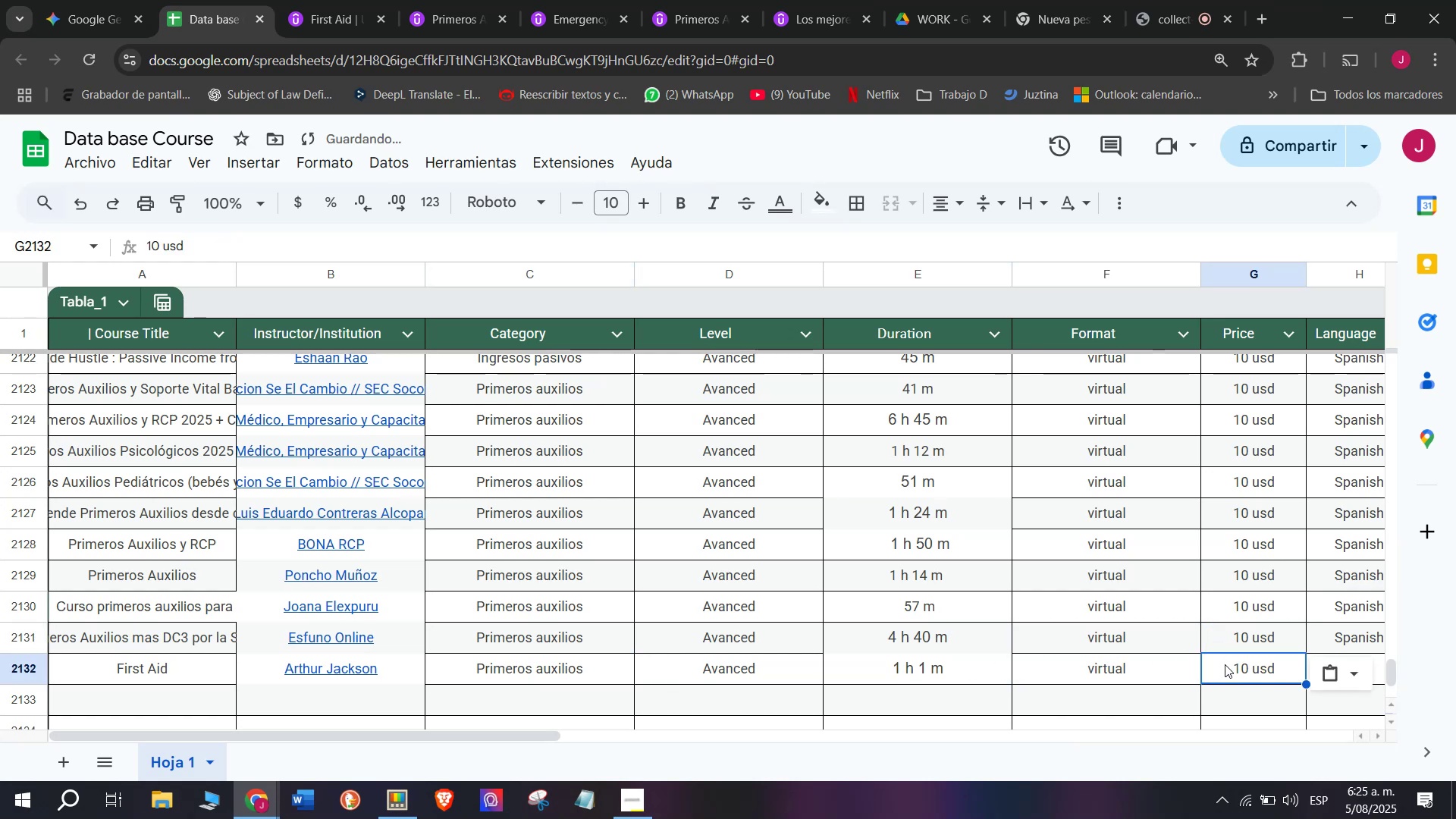 
key(Control+V)
 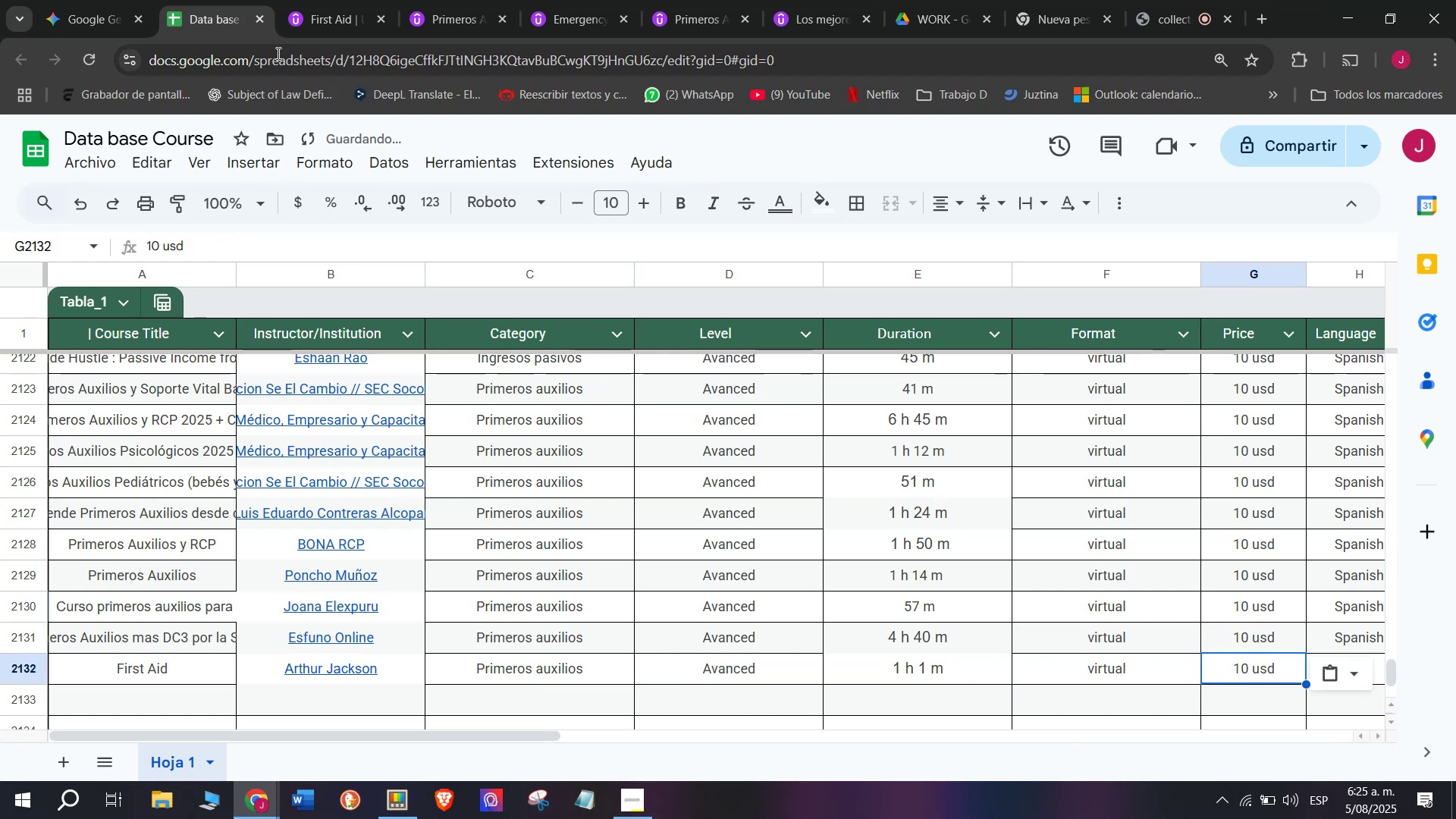 
left_click([350, 0])
 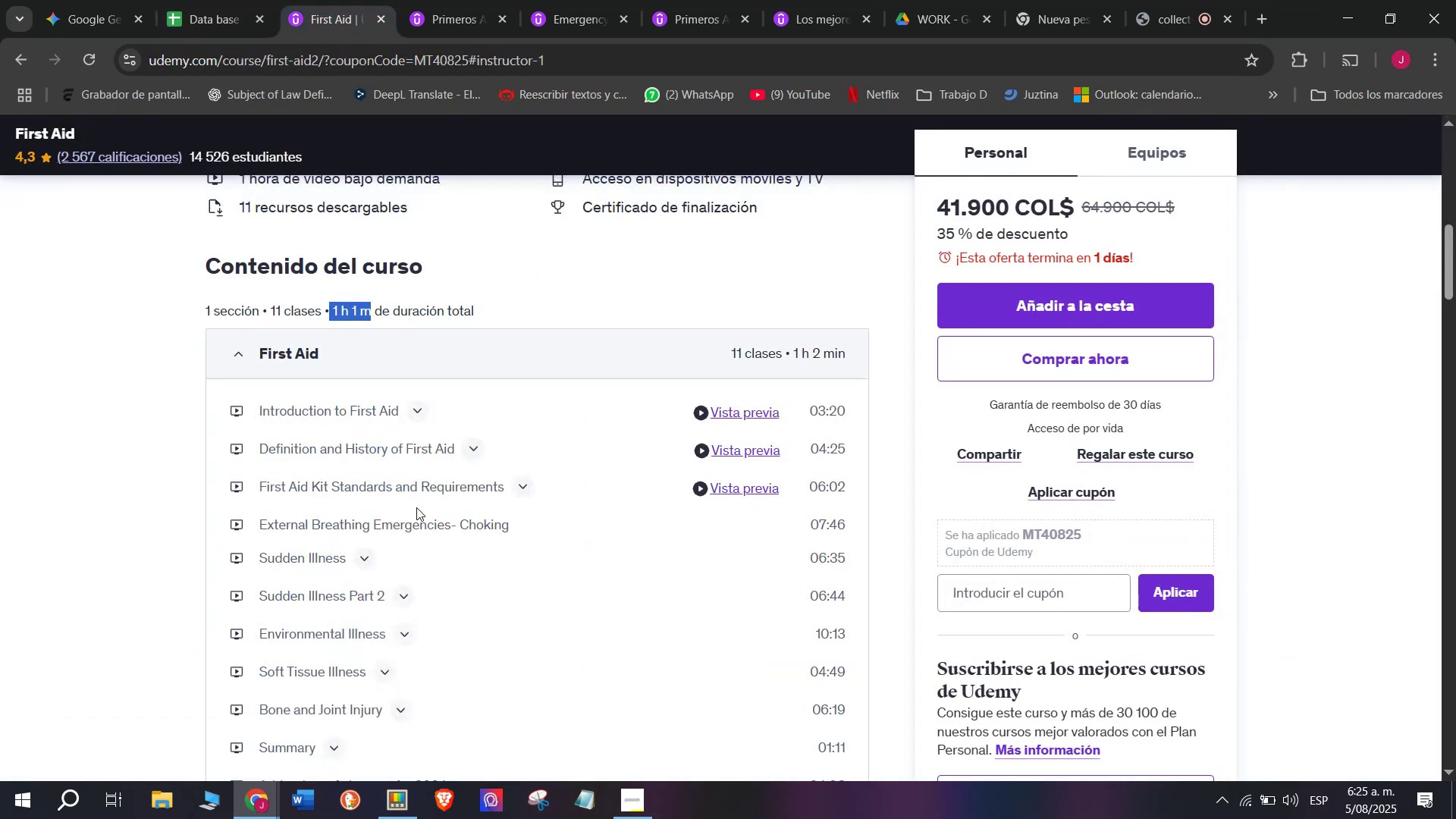 
scroll: coordinate [384, 516], scroll_direction: up, amount: 5.0
 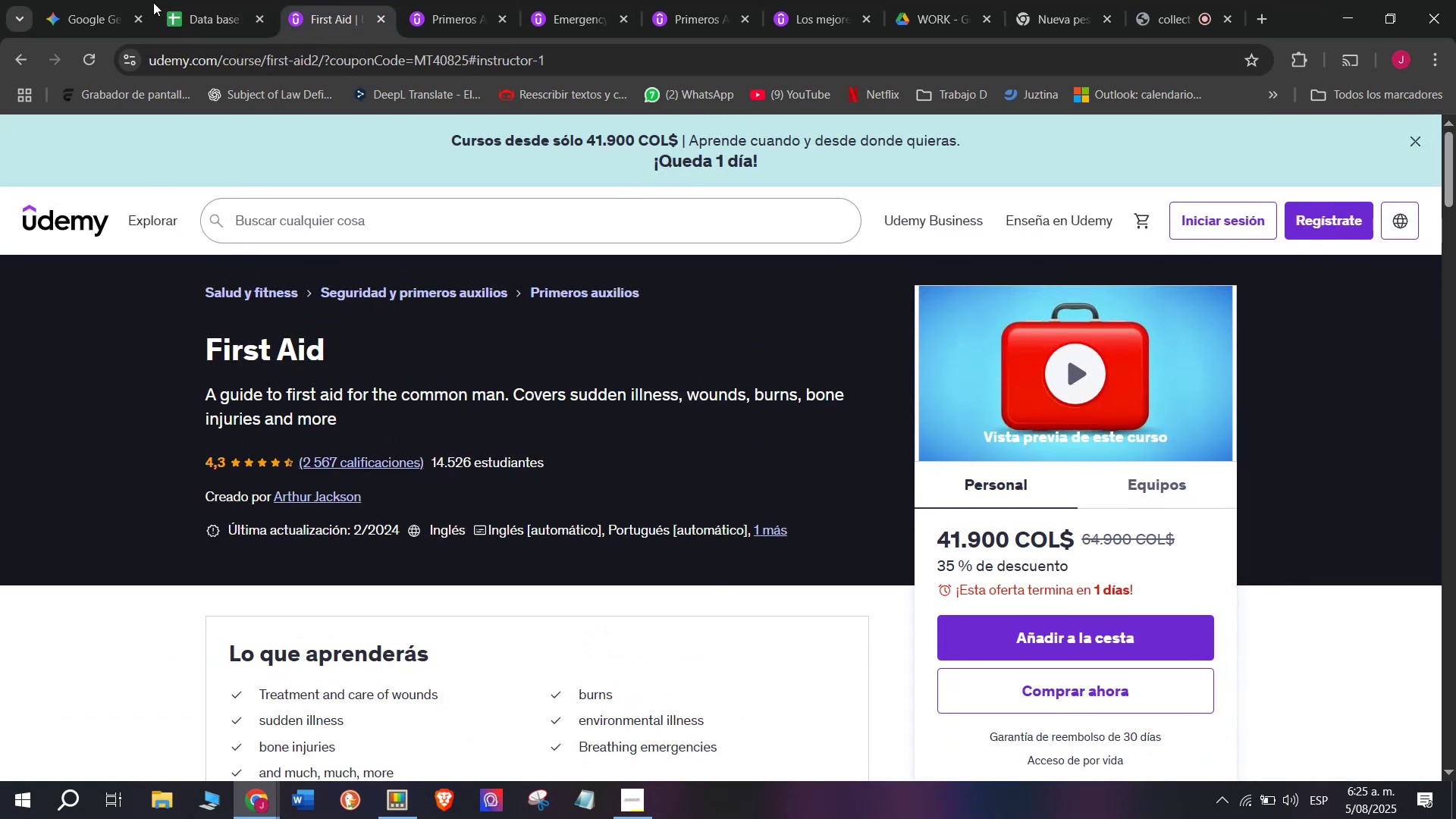 
left_click([158, 0])
 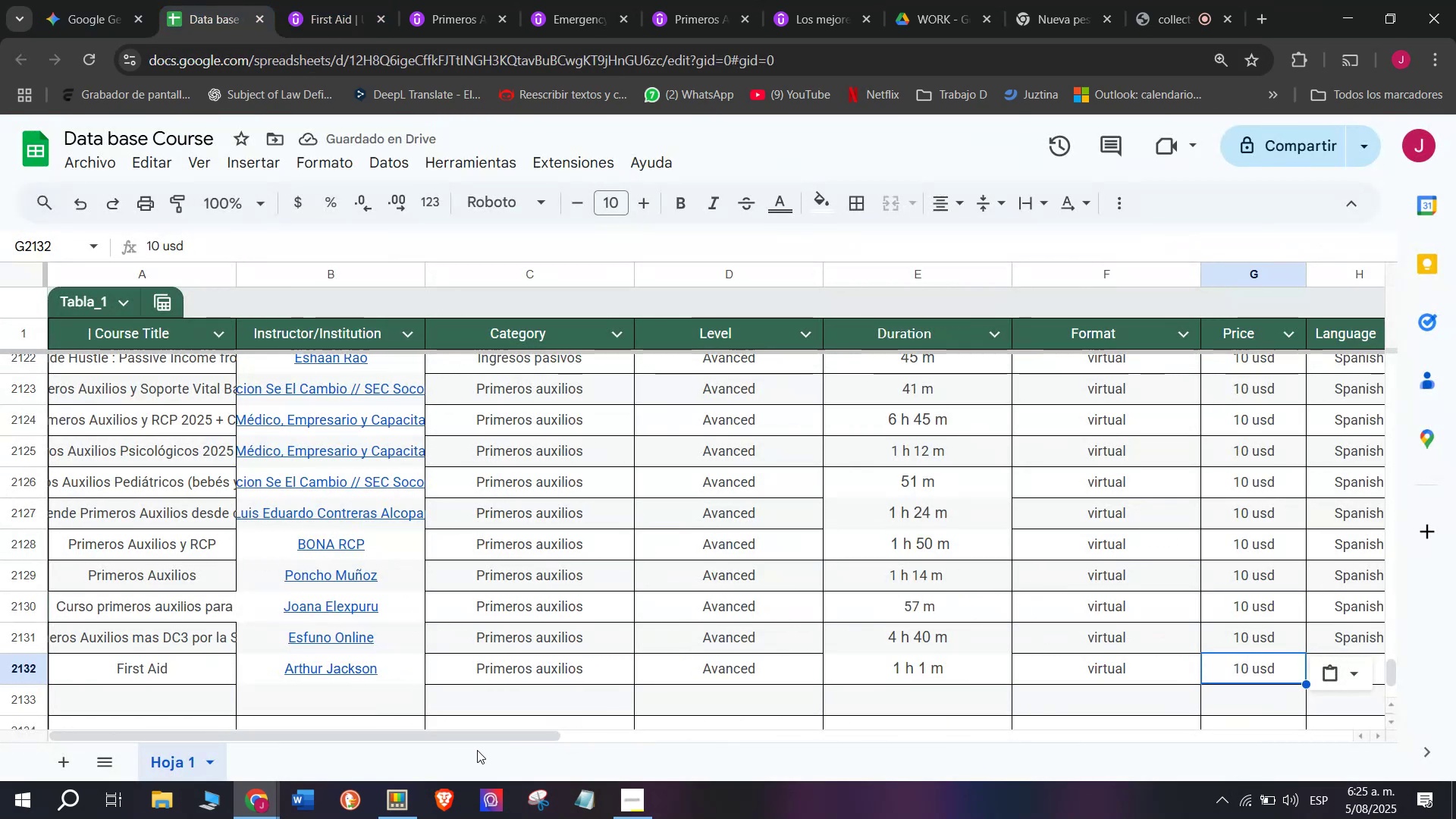 
left_click_drag(start_coordinate=[516, 737], to_coordinate=[896, 770])
 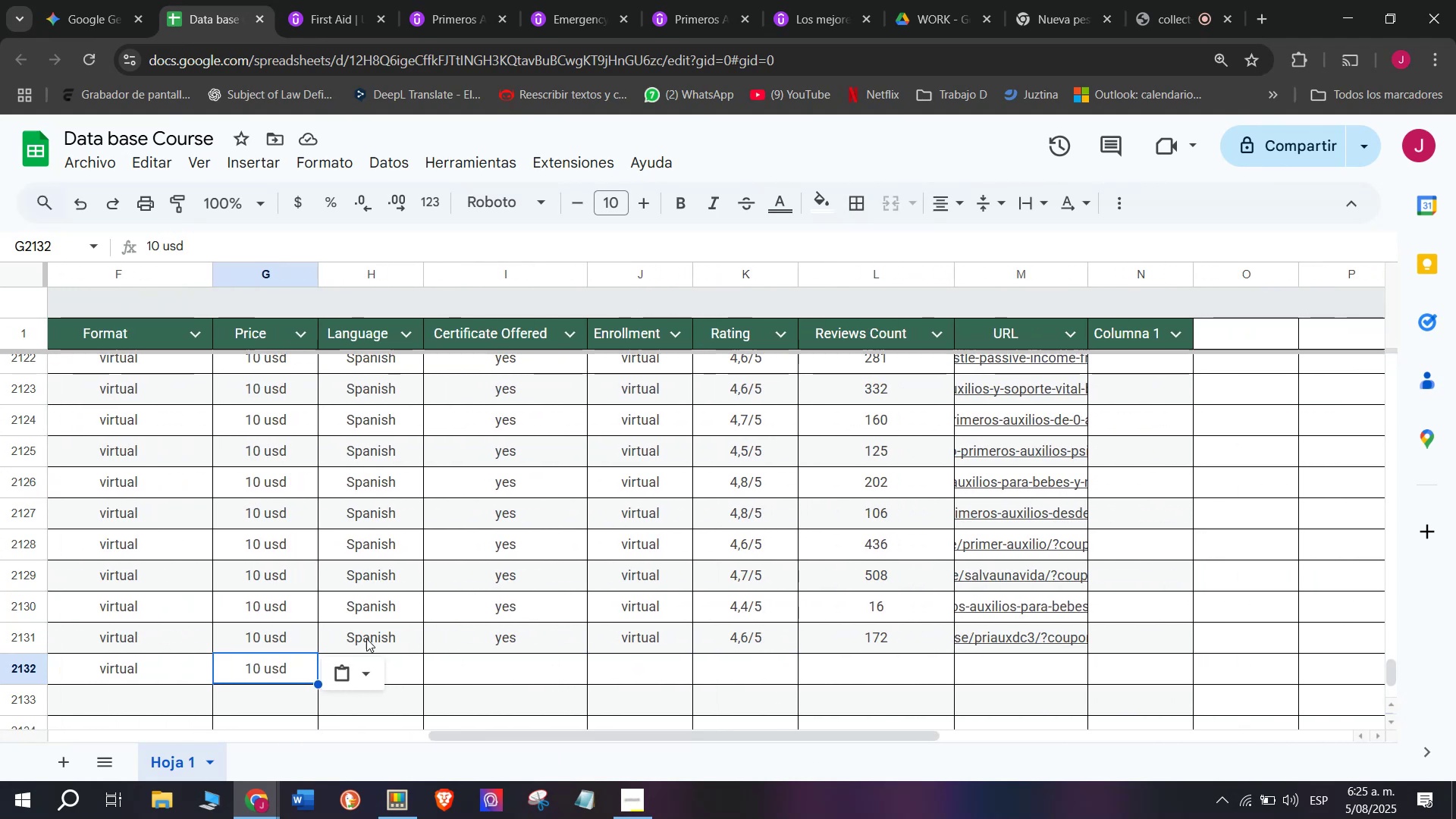 
left_click([366, 639])
 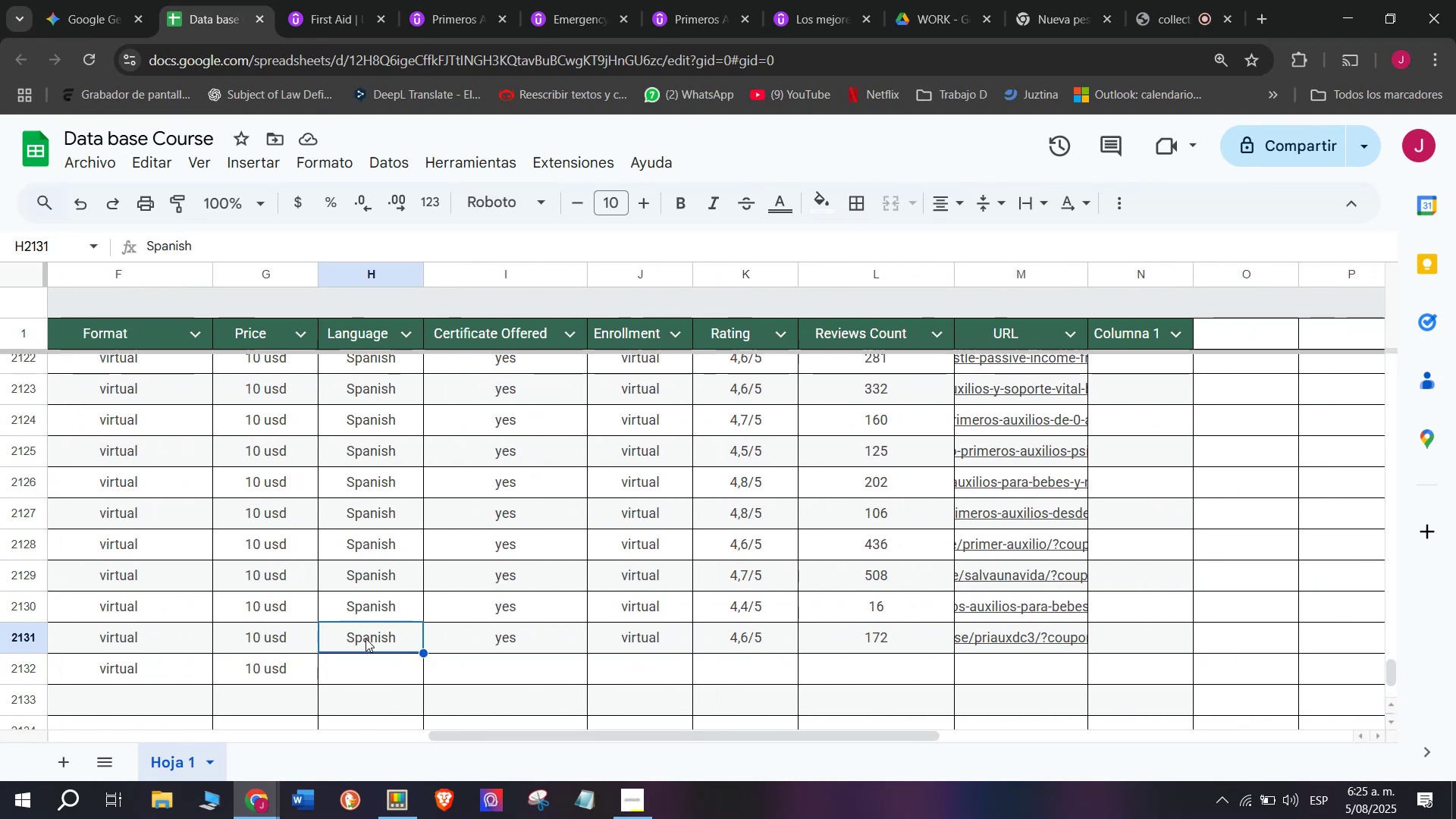 
key(Break)
 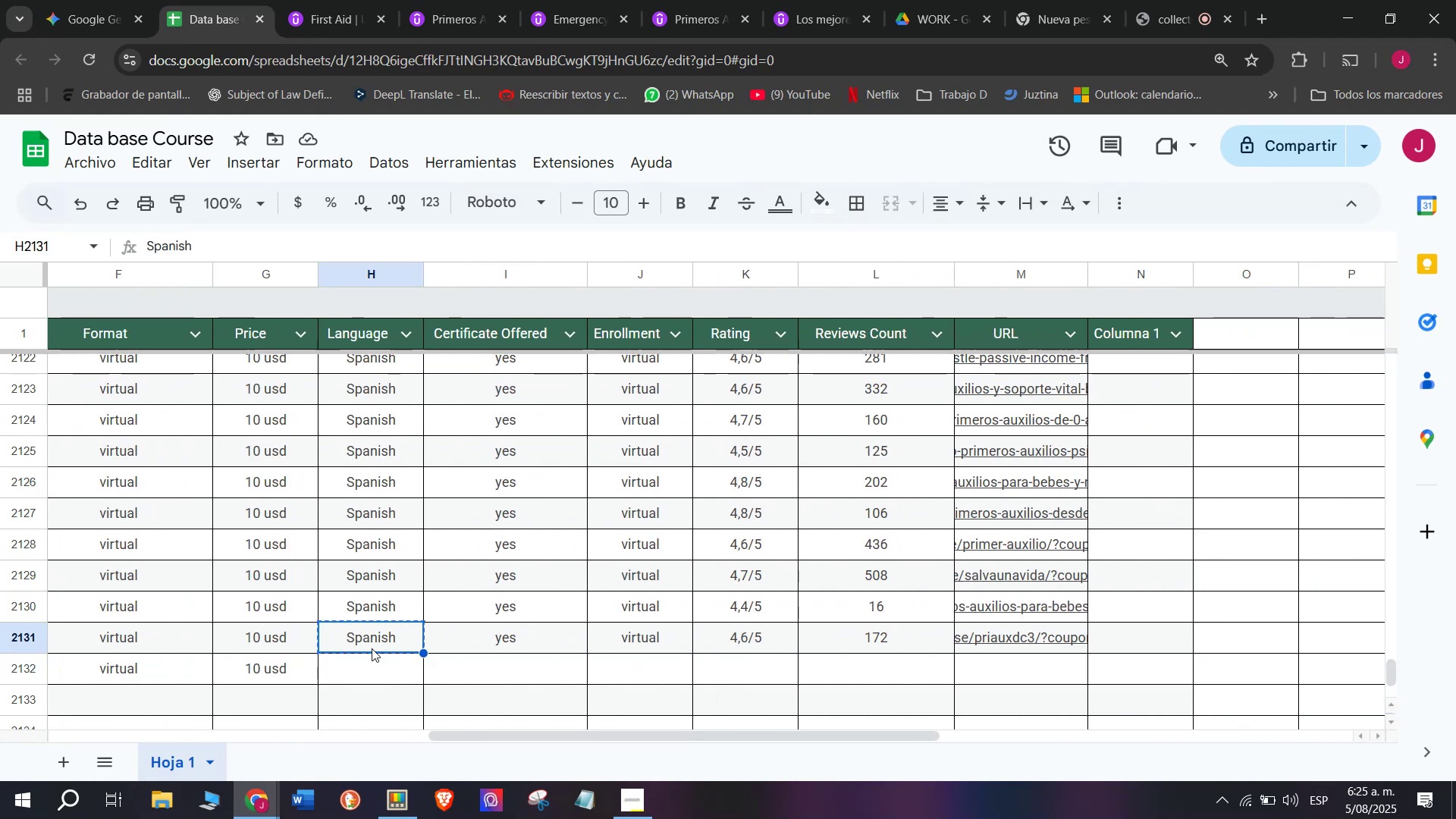 
key(Control+ControlLeft)
 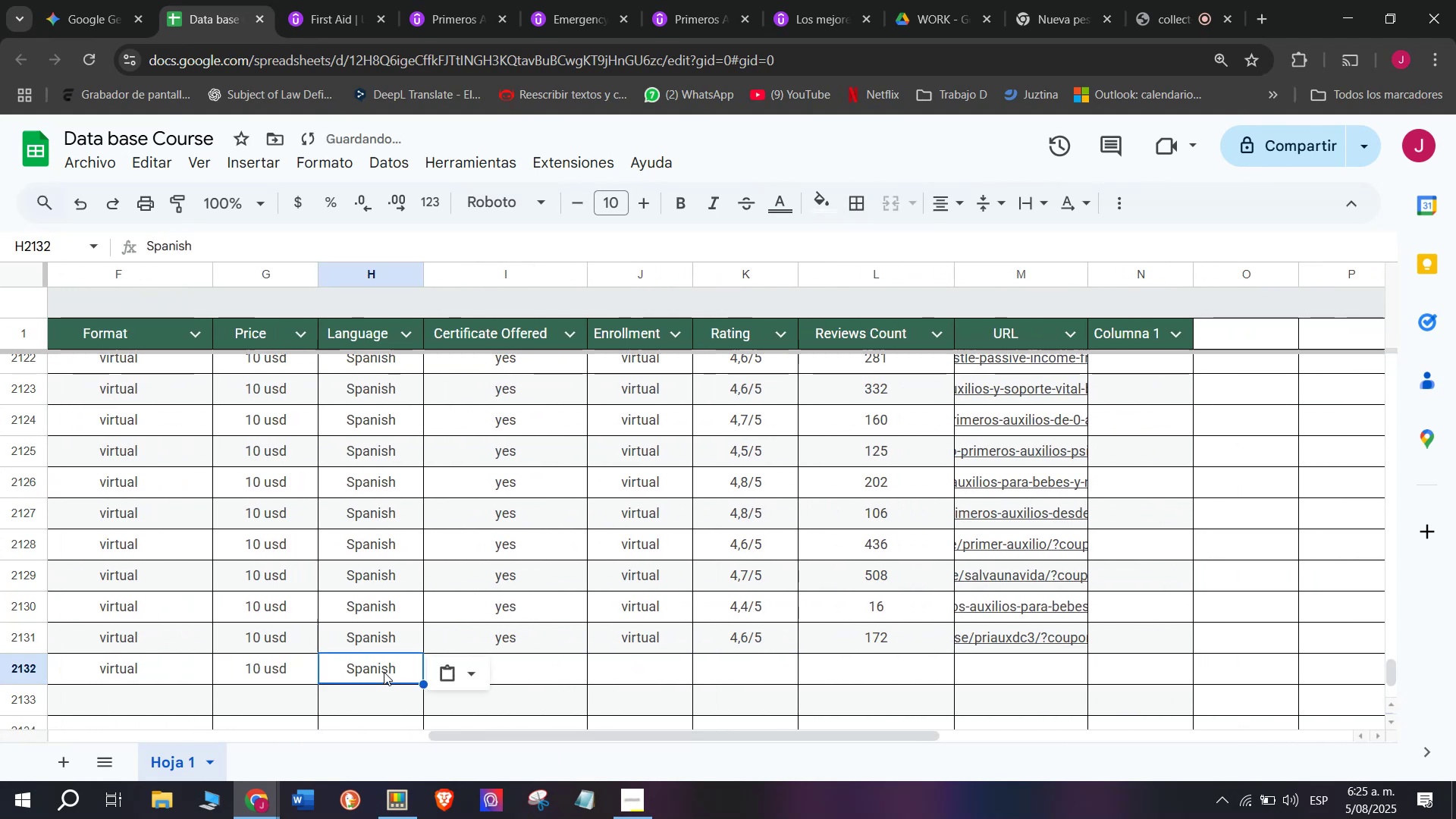 
key(Control+C)
 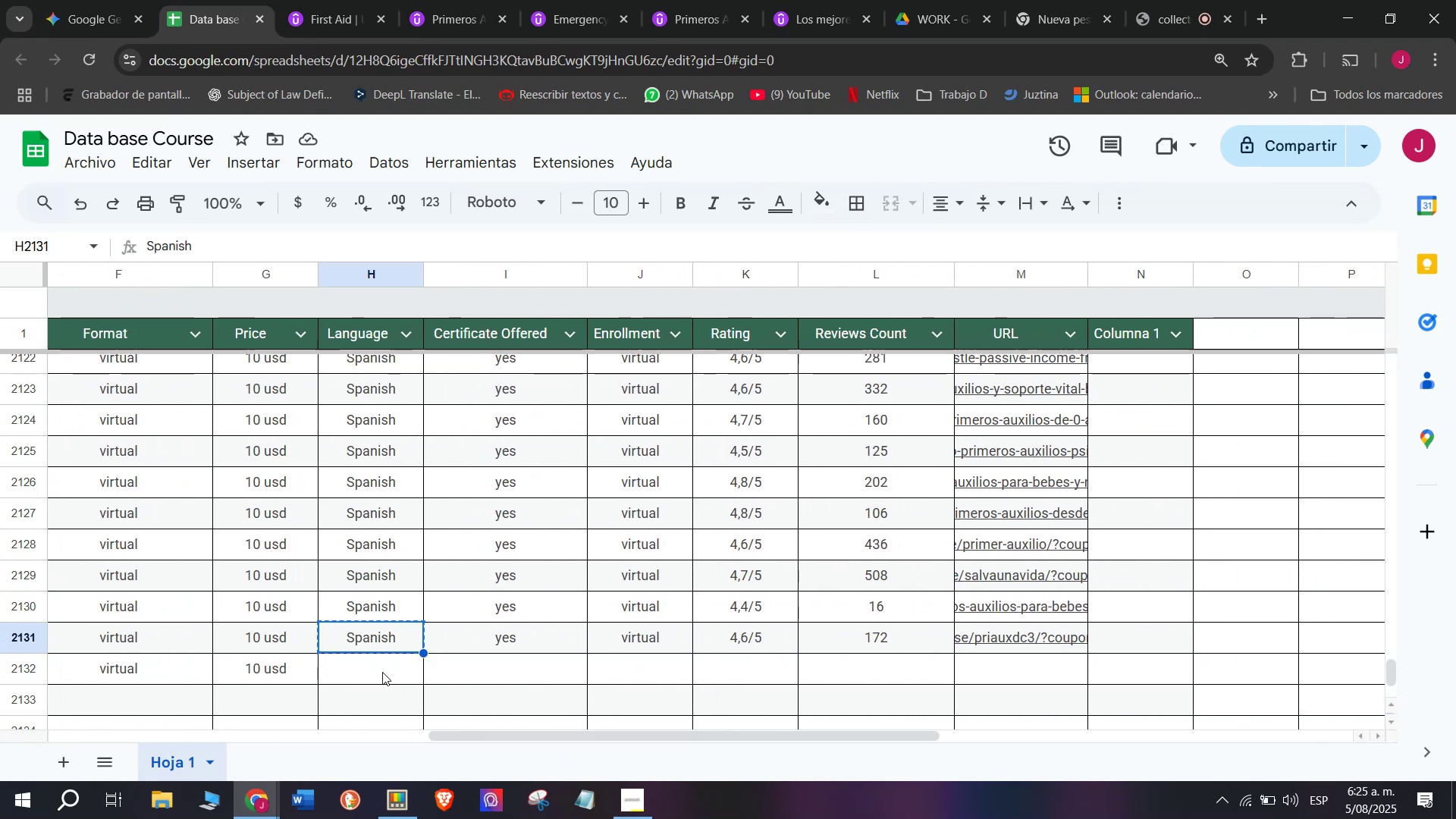 
key(Z)
 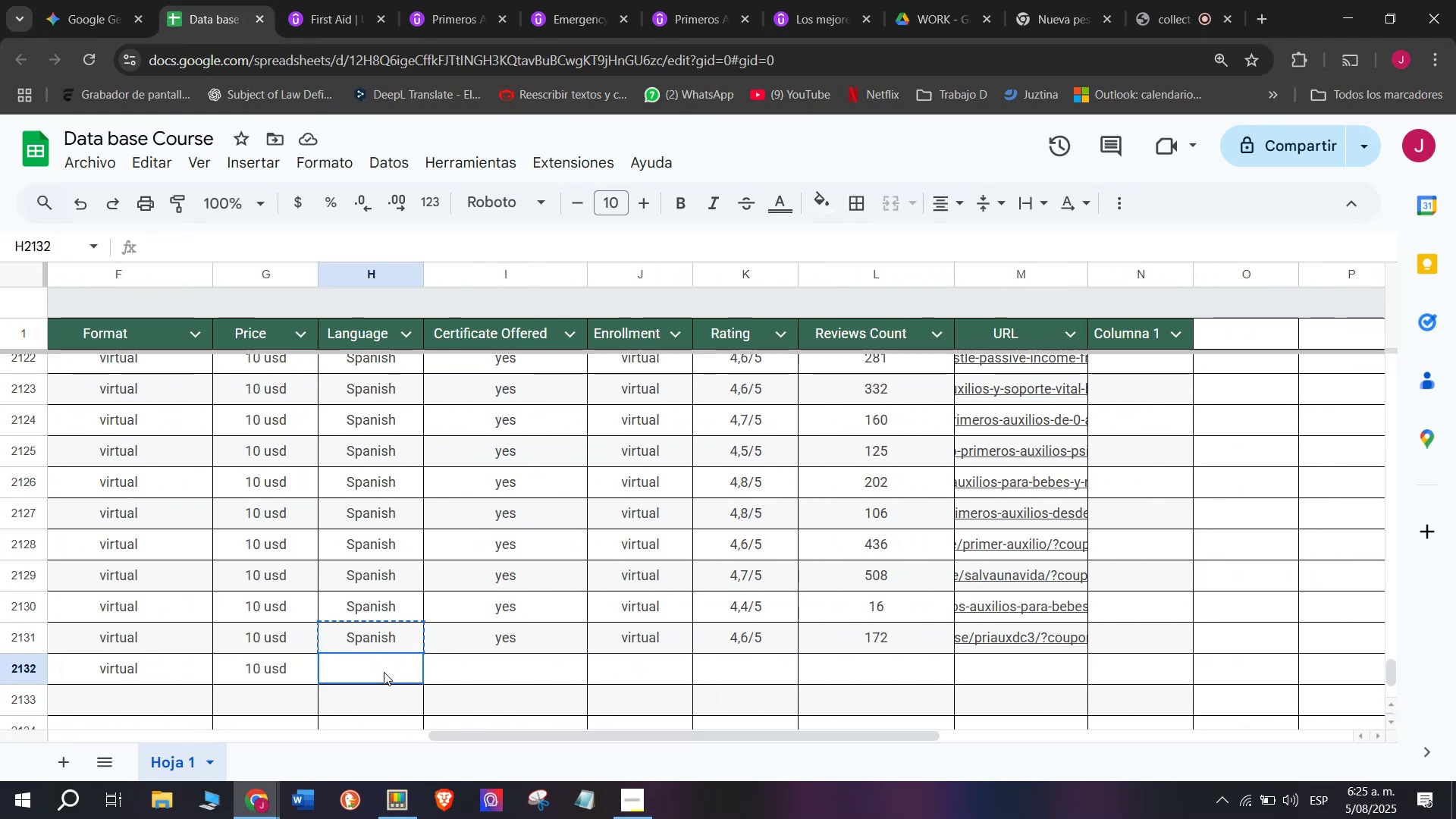 
key(Control+ControlLeft)
 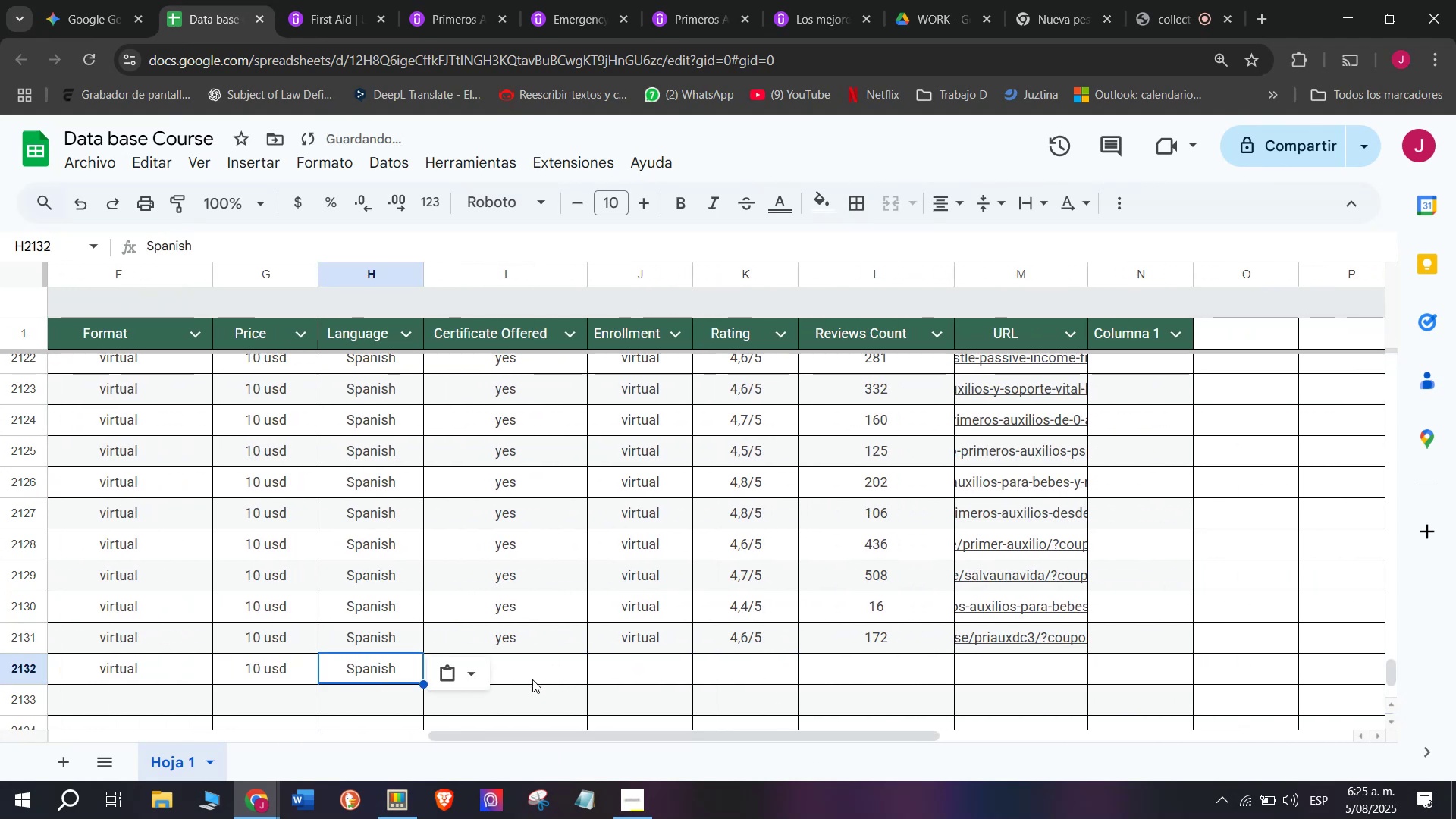 
key(Control+V)
 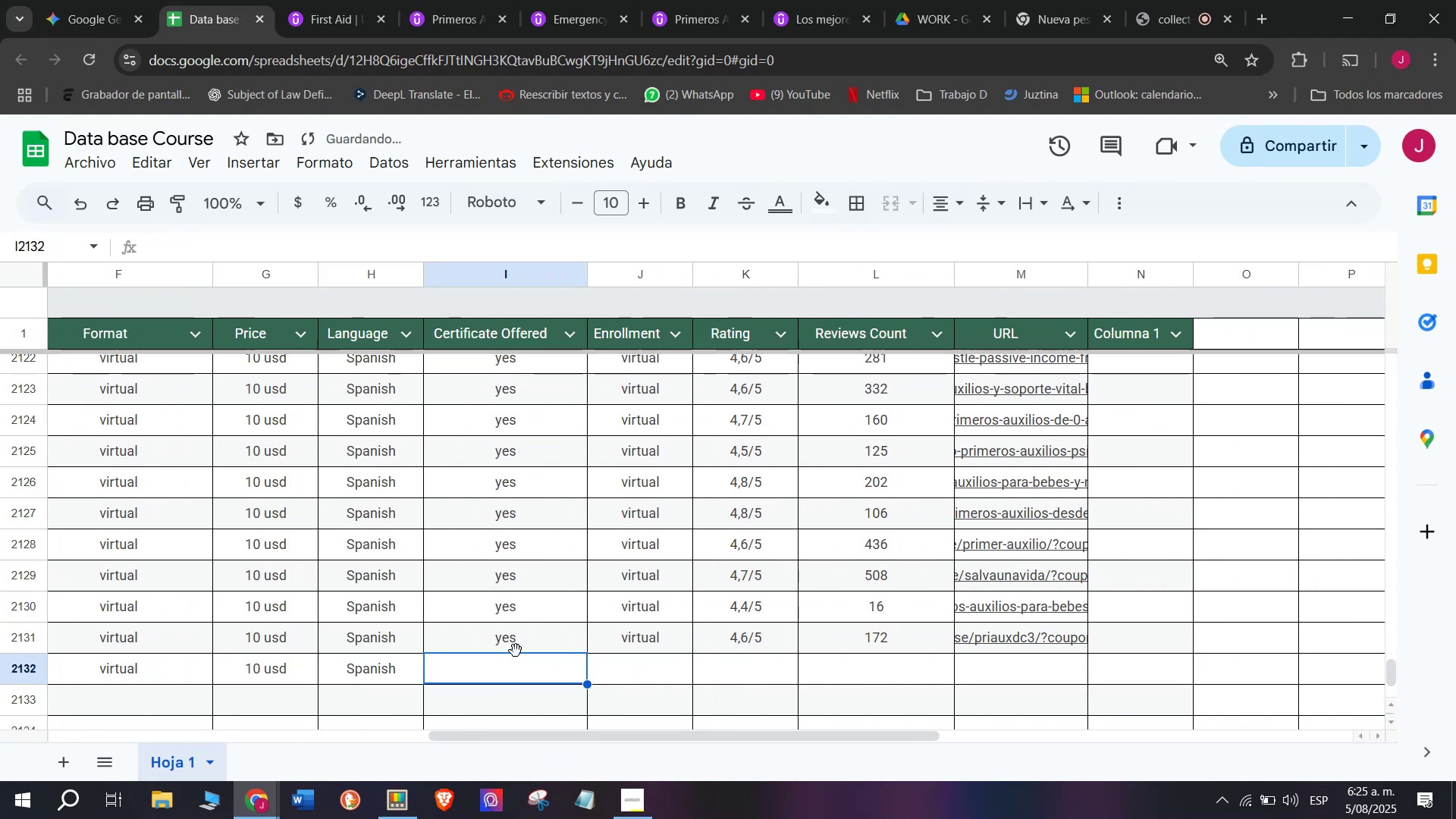 
double_click([513, 643])
 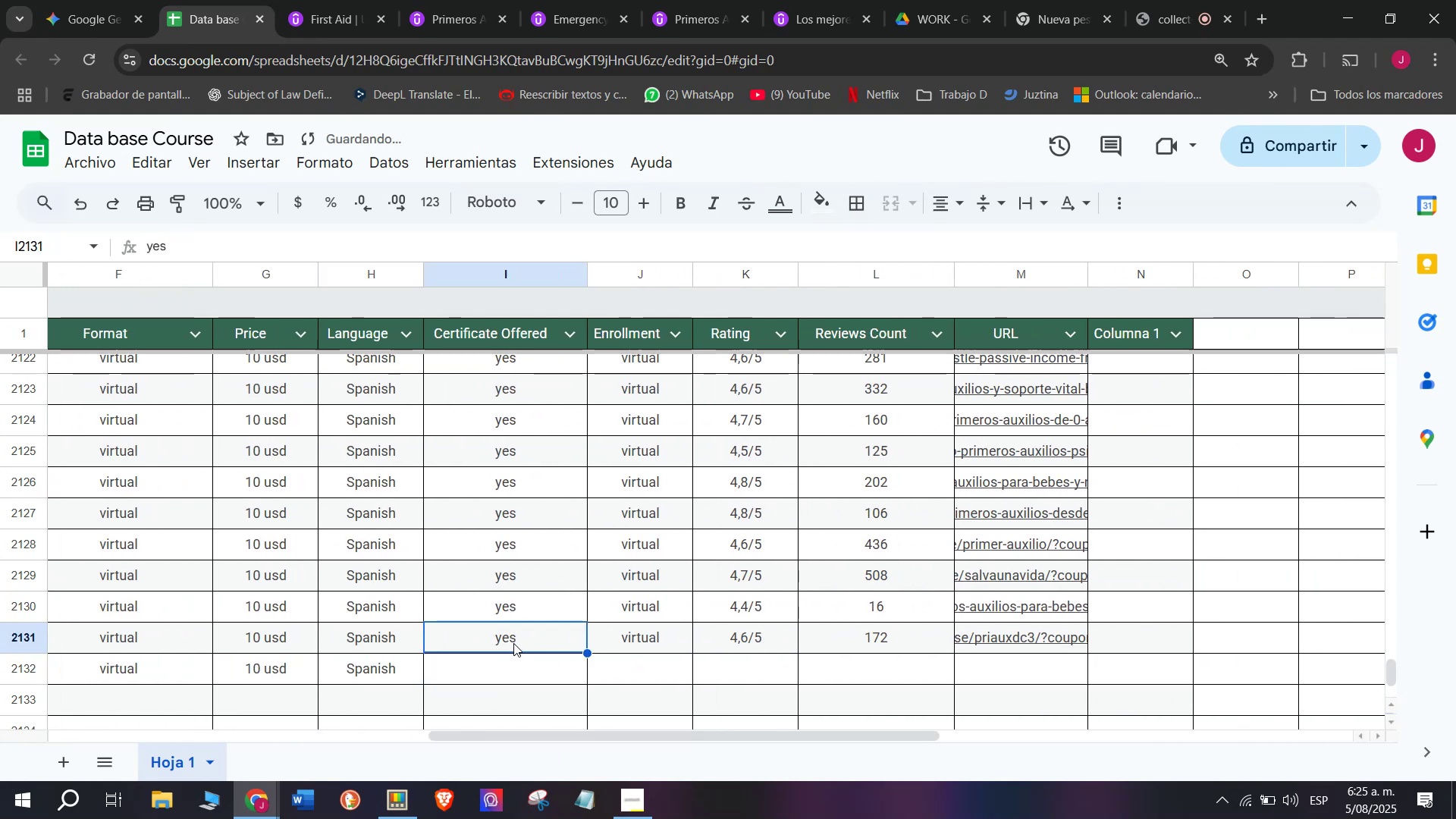 
key(Break)
 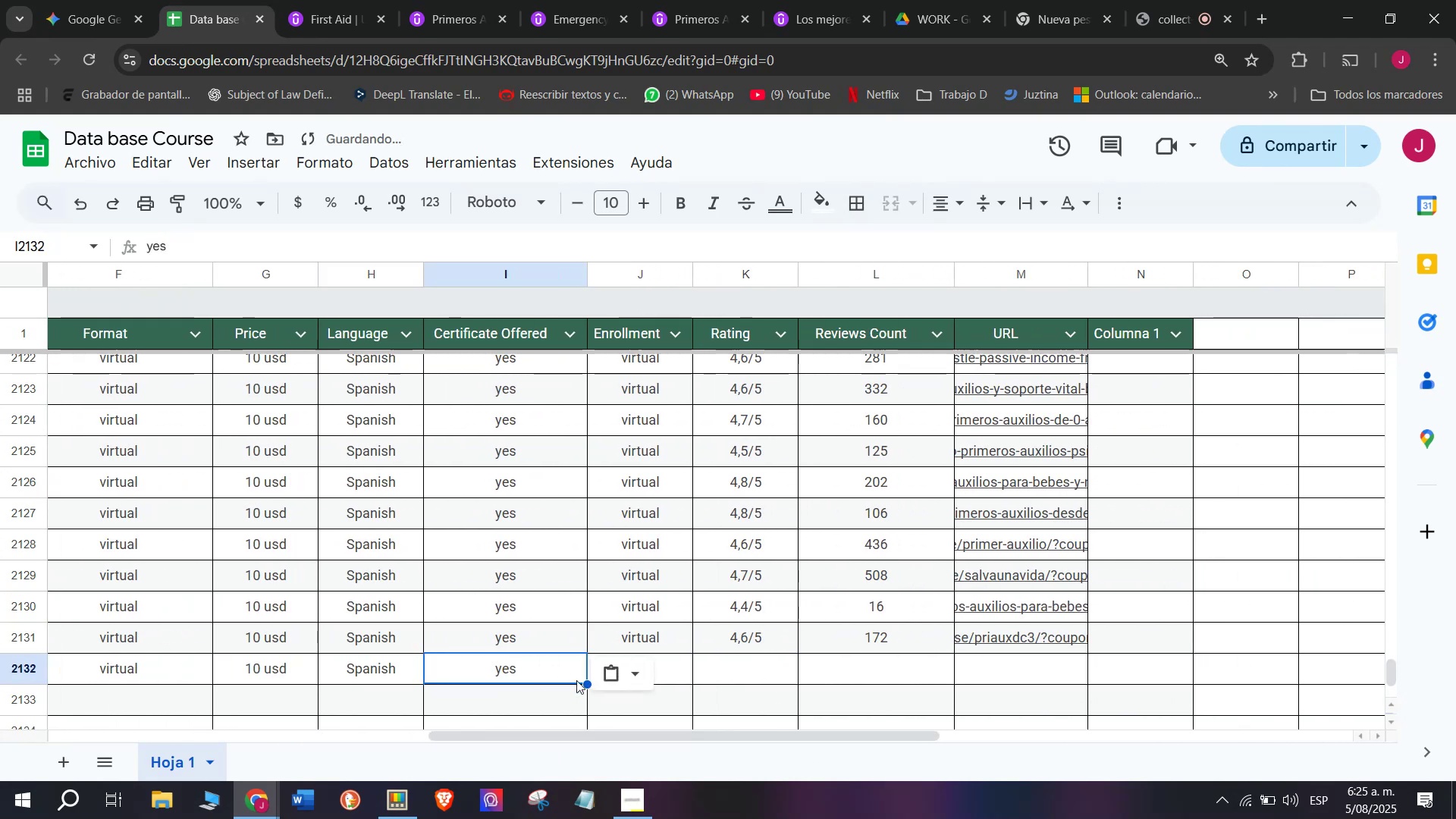 
key(Control+ControlLeft)
 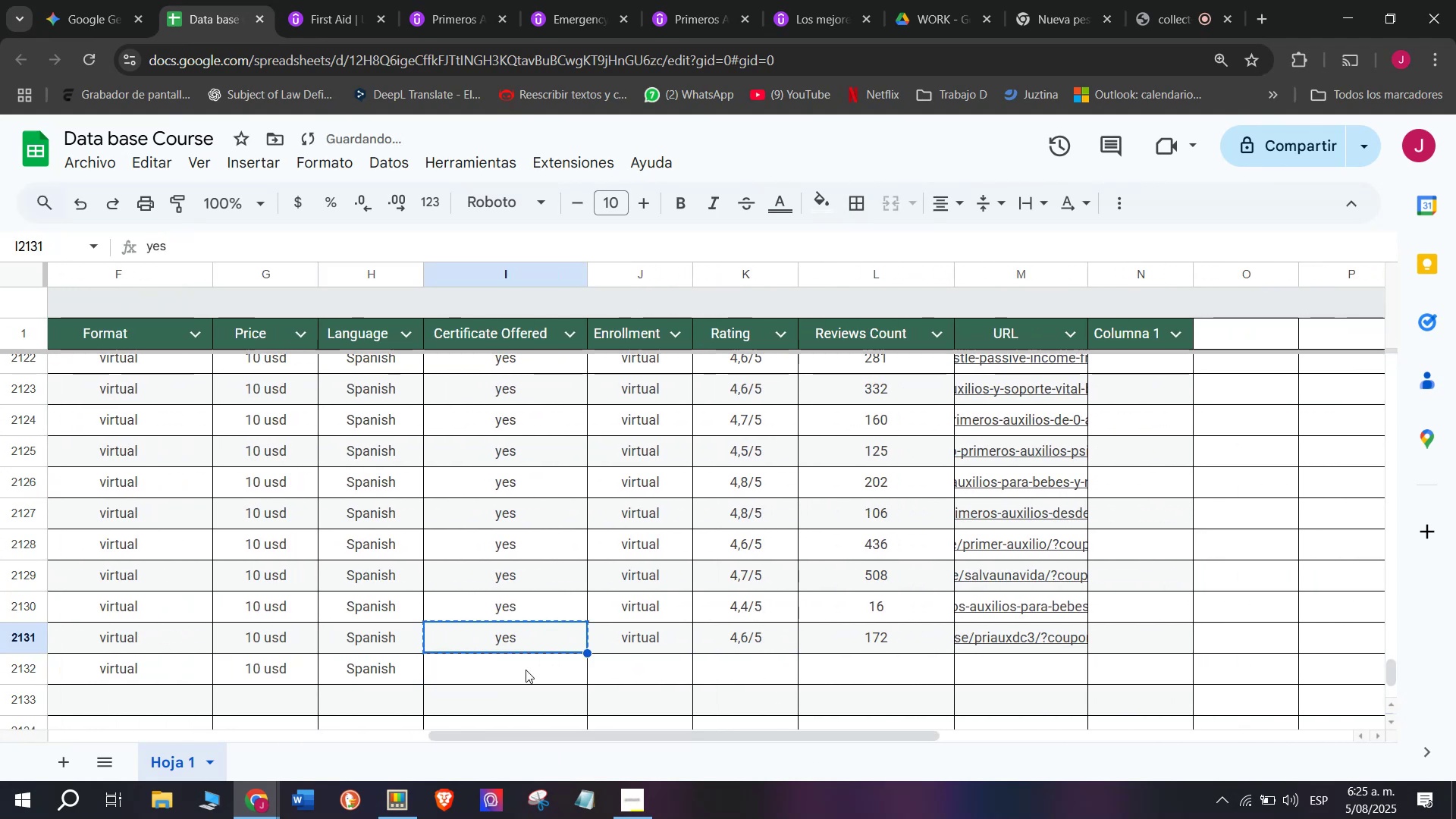 
key(Control+C)
 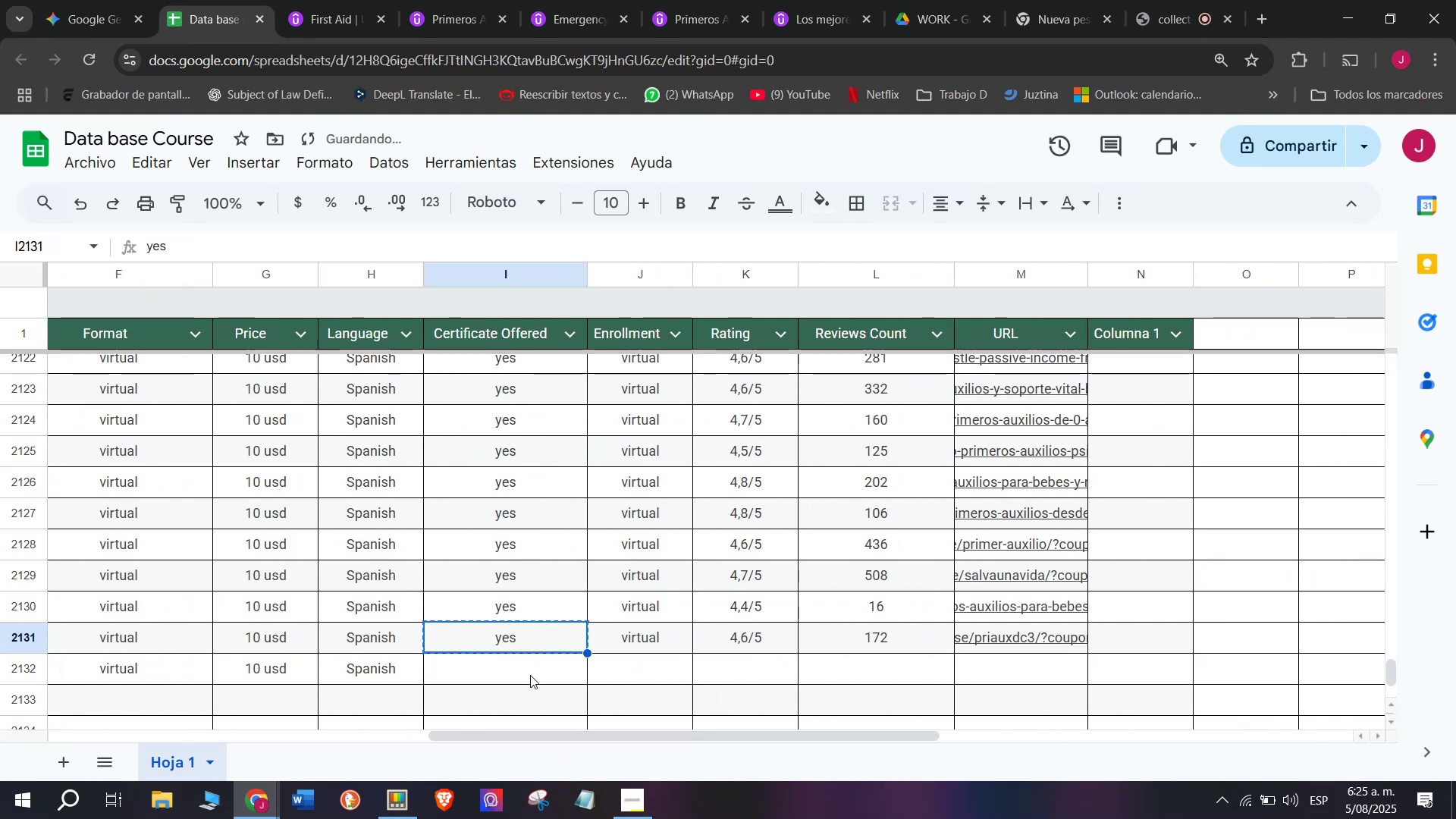 
triple_click([530, 675])
 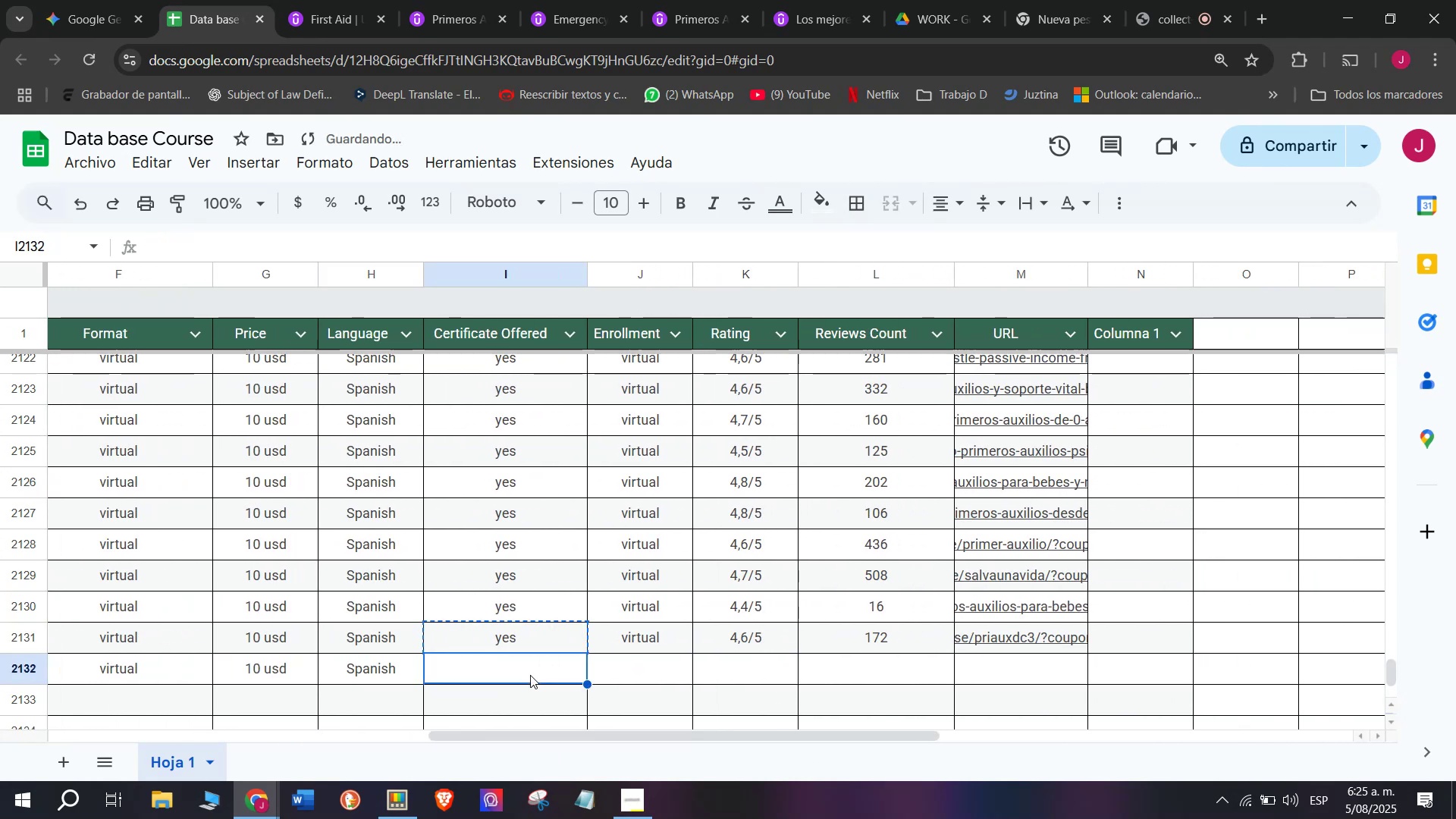 
key(Control+ControlLeft)
 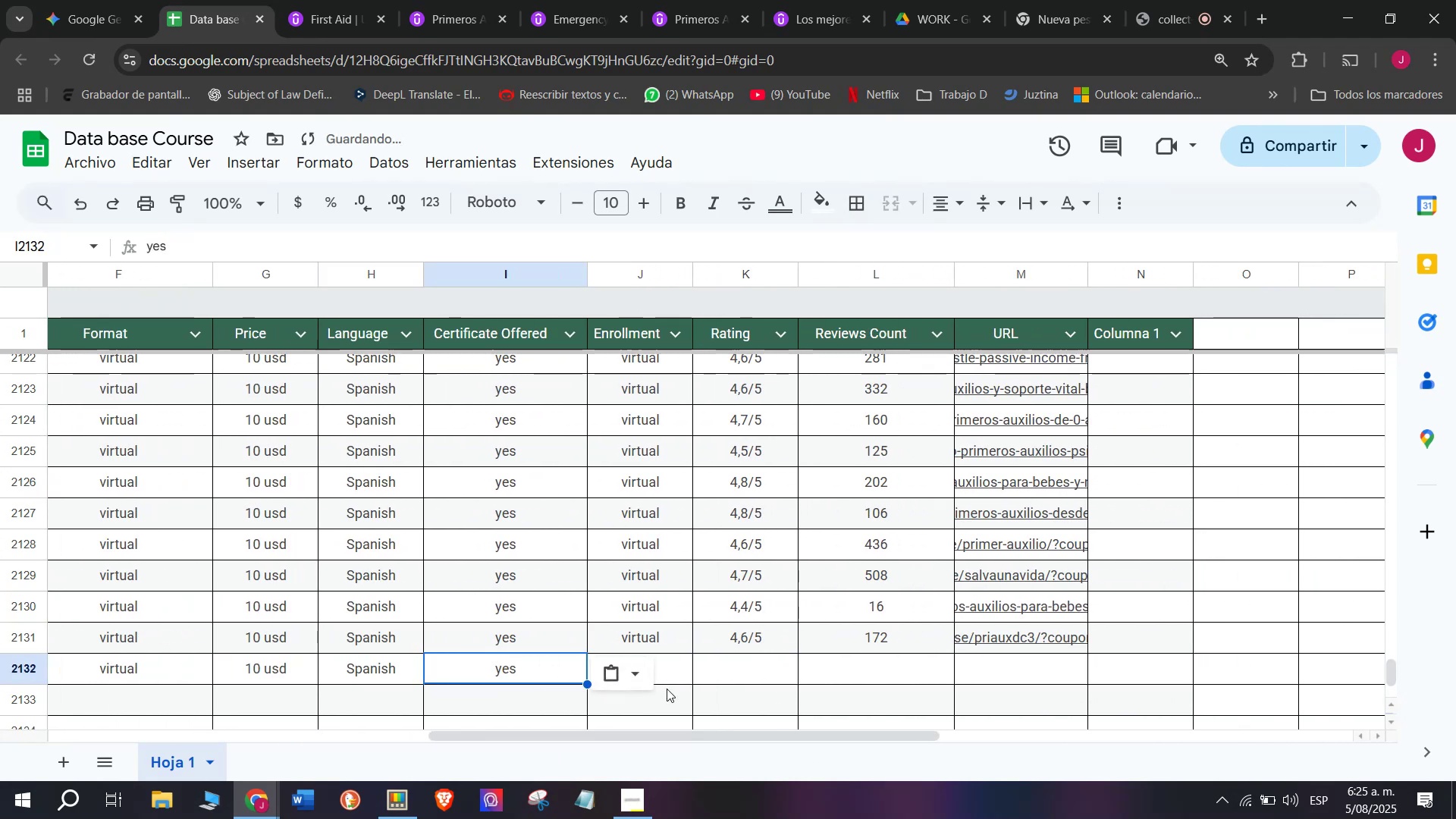 
key(Z)
 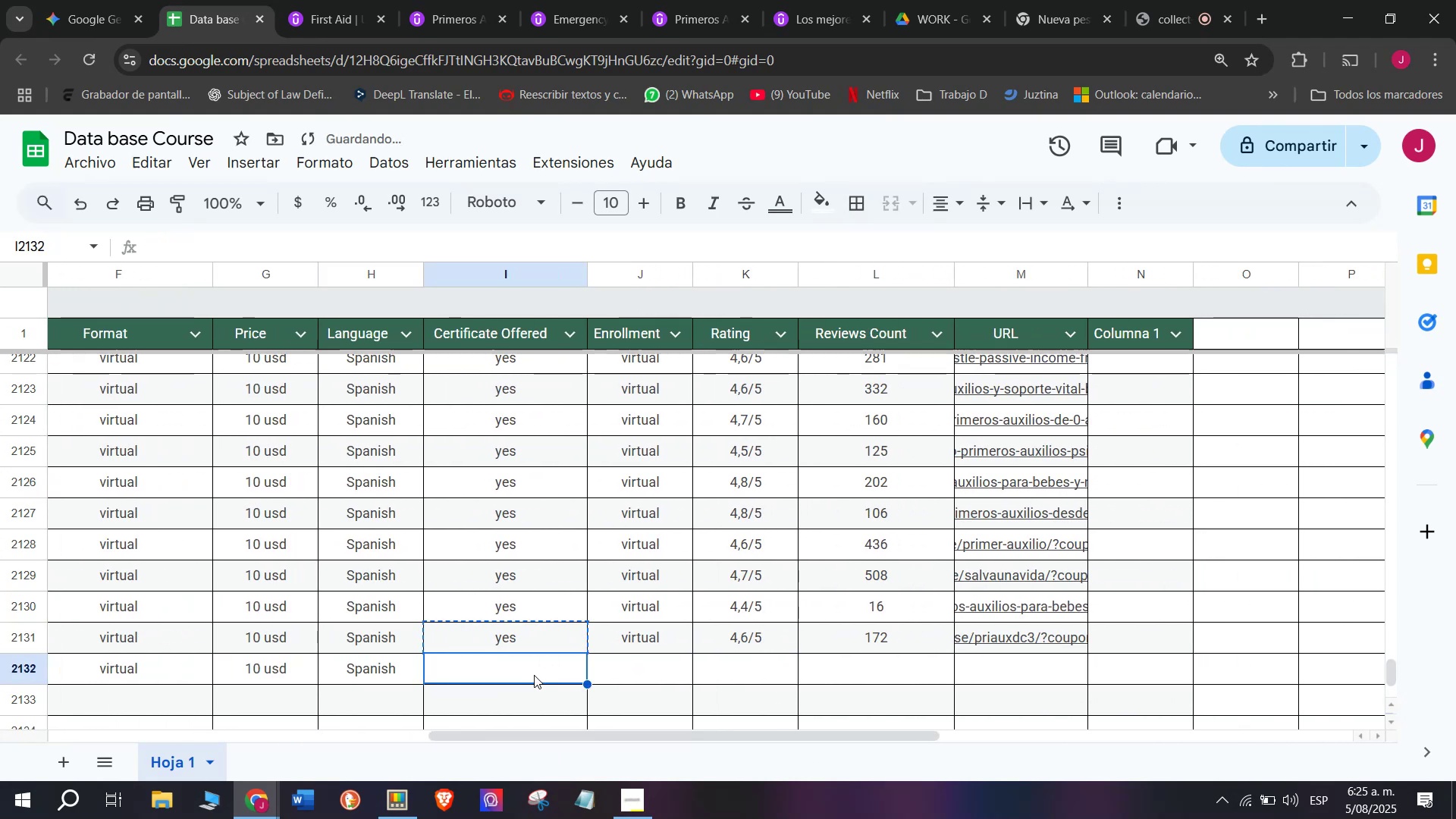 
key(Control+V)
 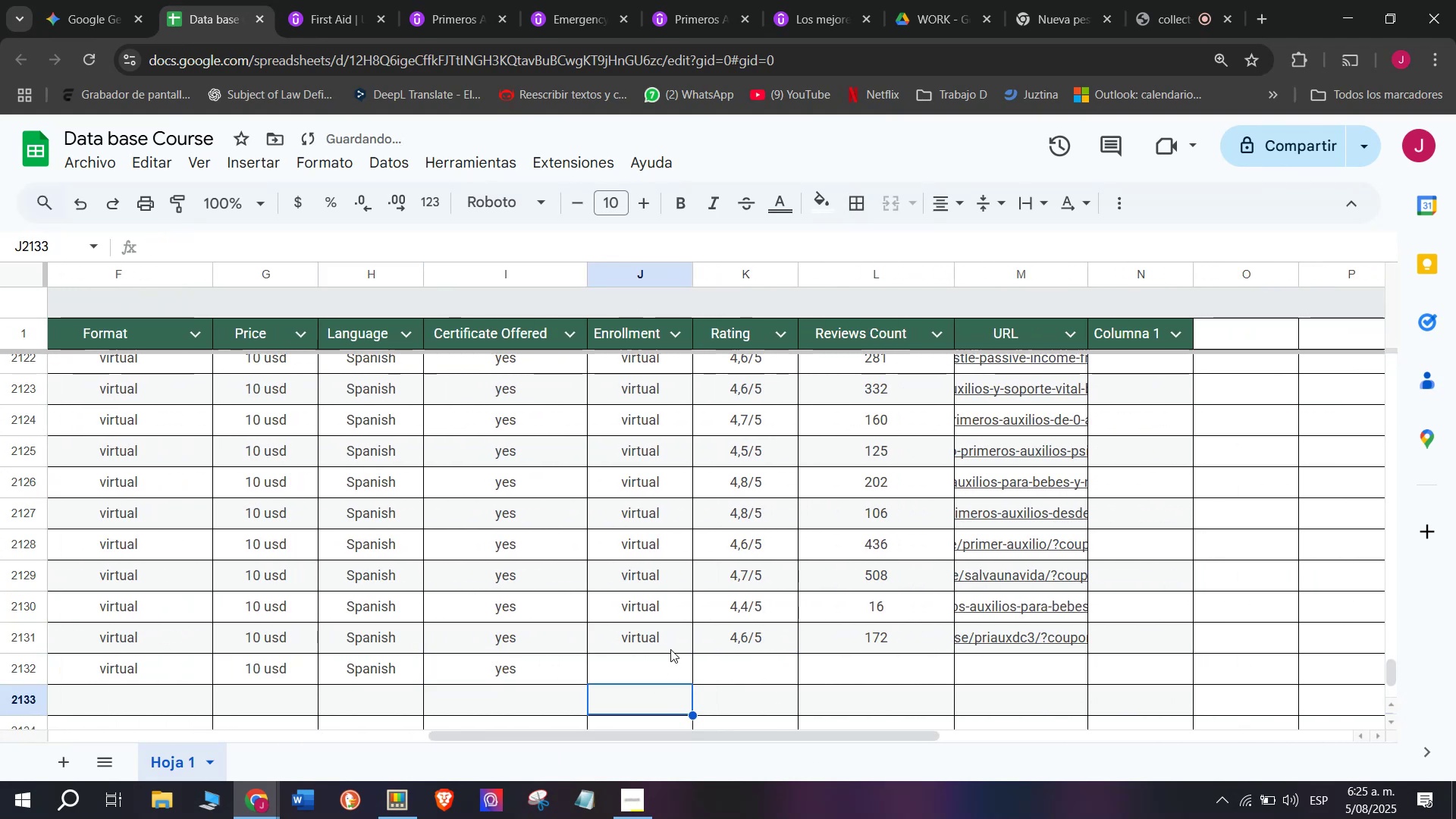 
double_click([670, 648])
 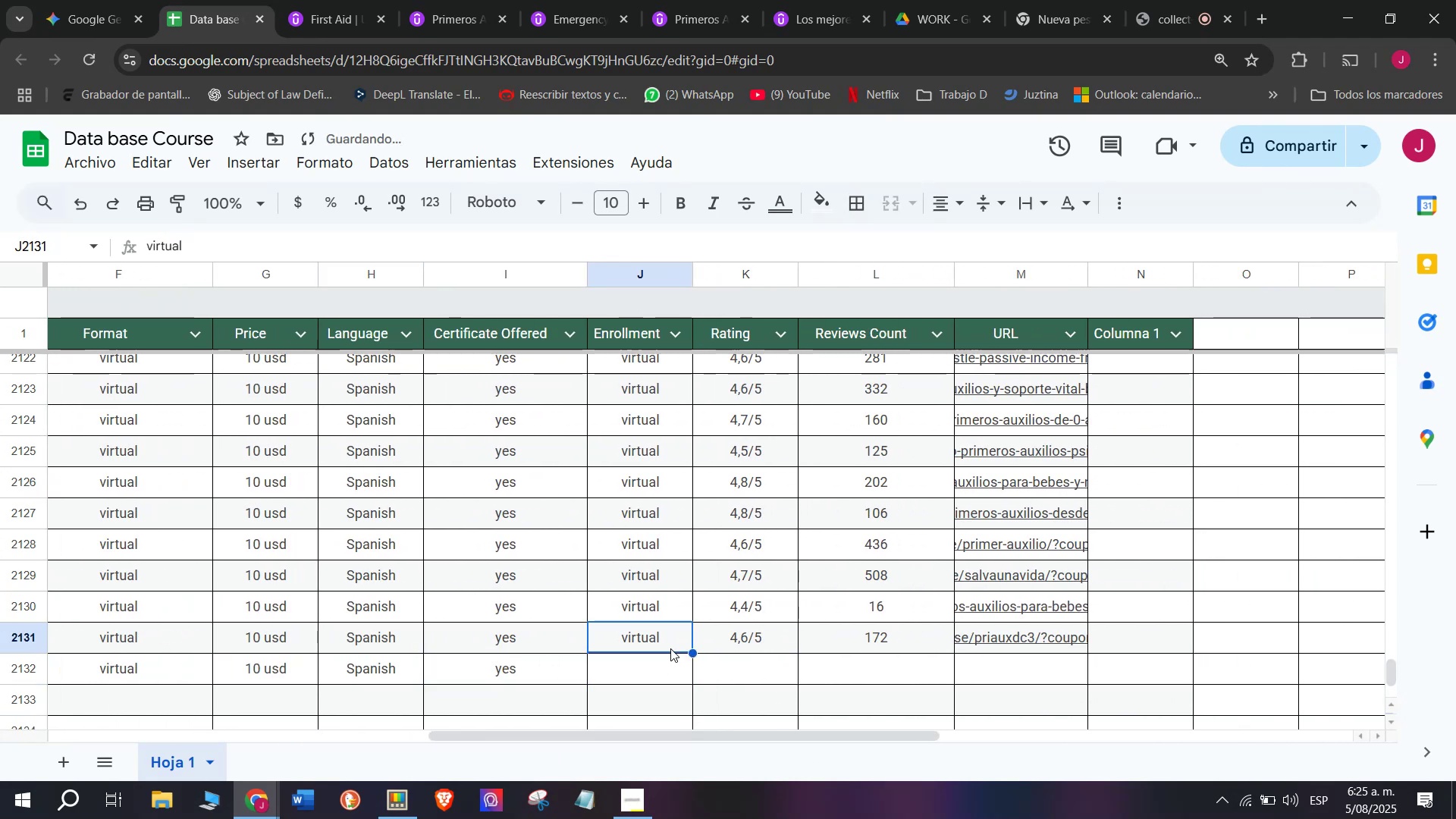 
key(Control+C)
 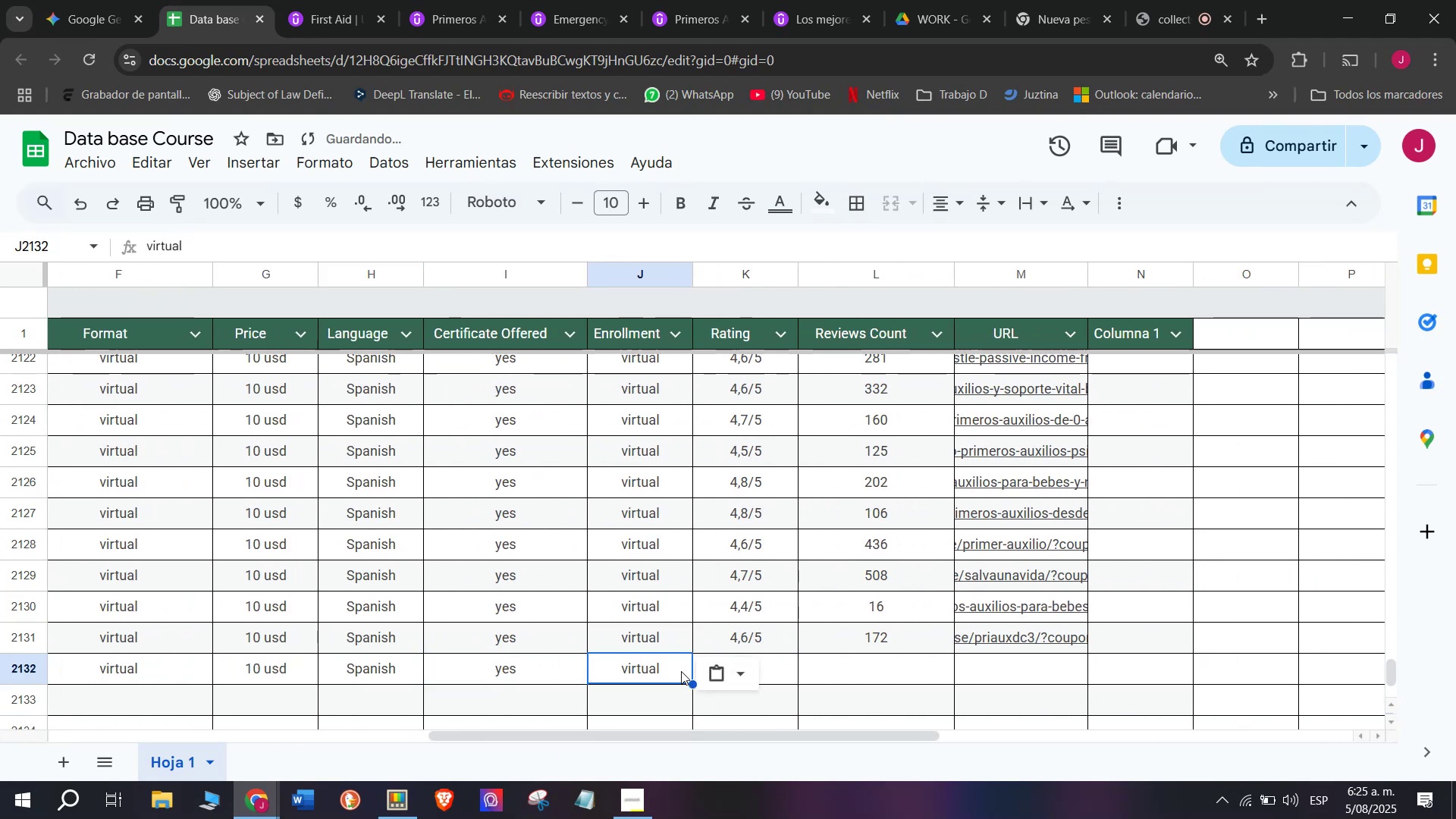 
key(Control+ControlLeft)
 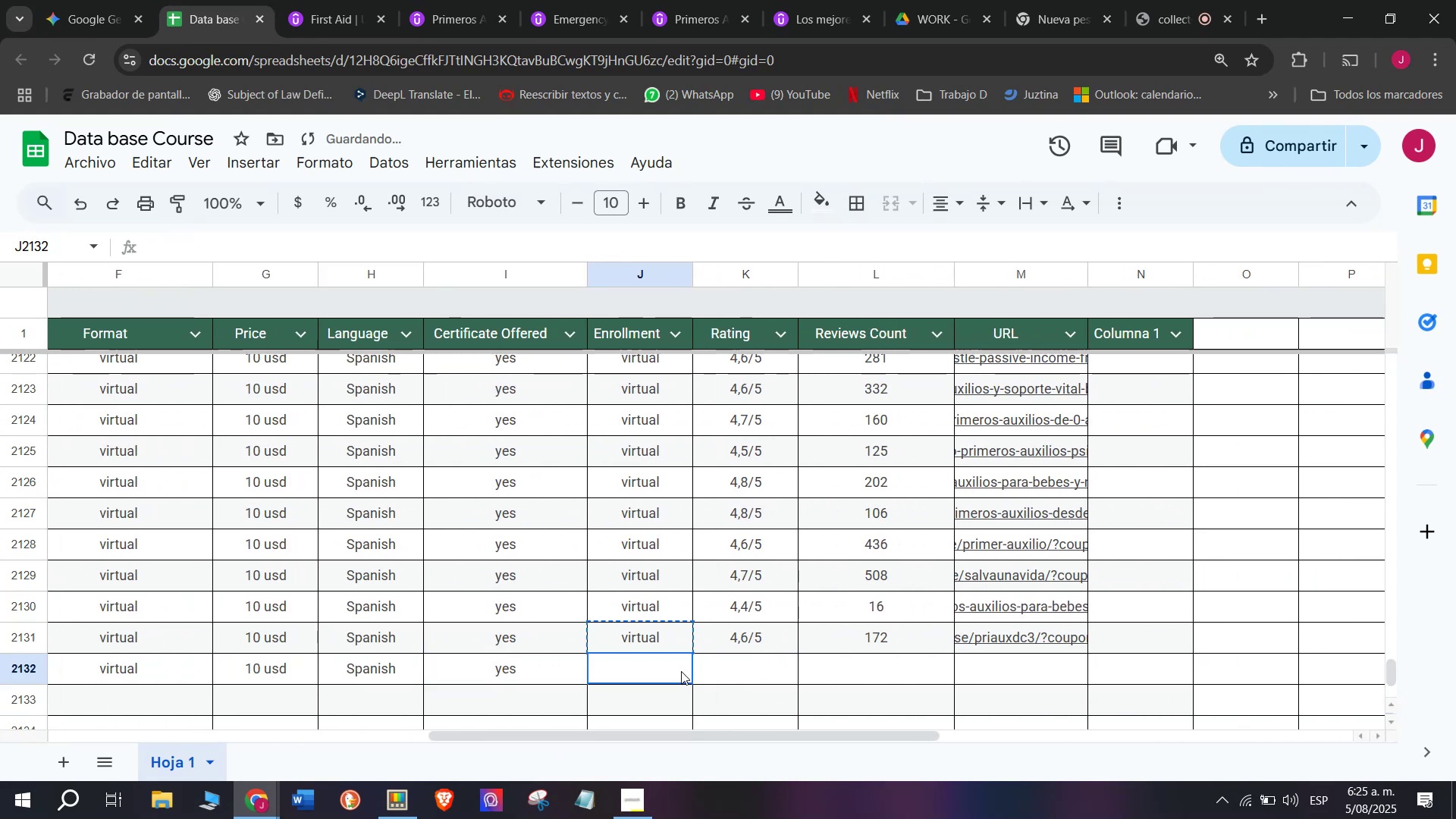 
key(Break)
 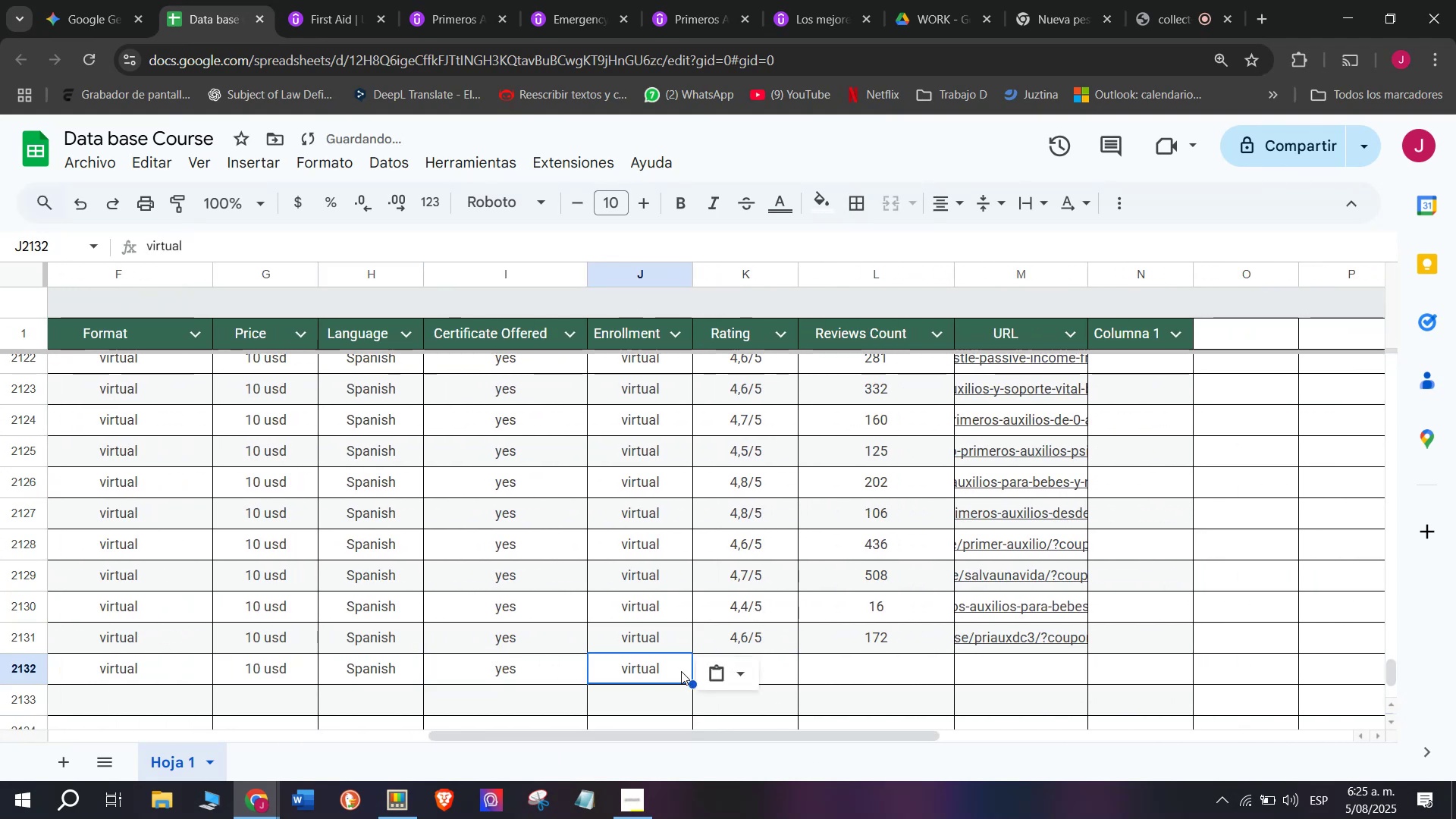 
triple_click([681, 671])
 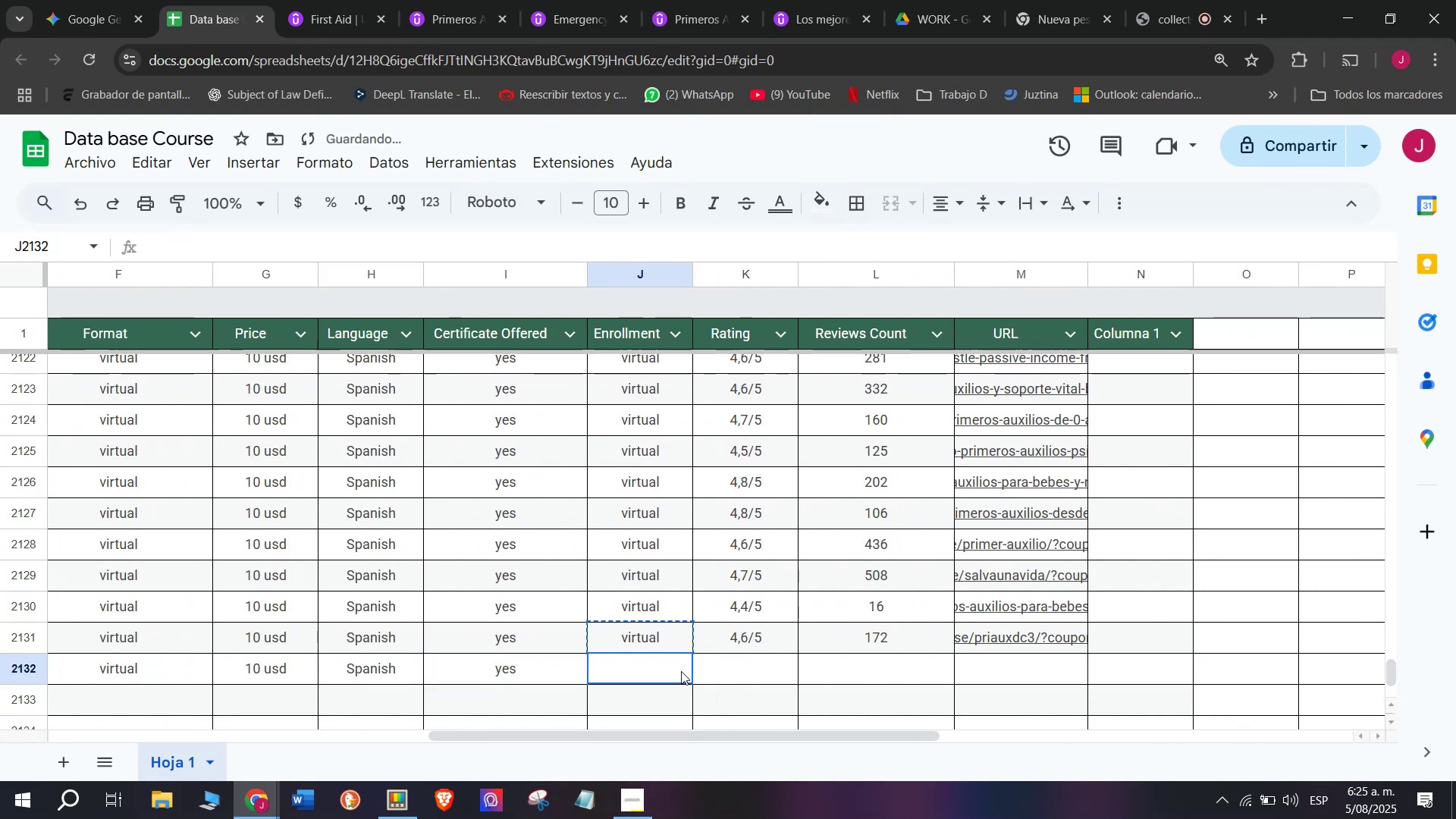 
key(Z)
 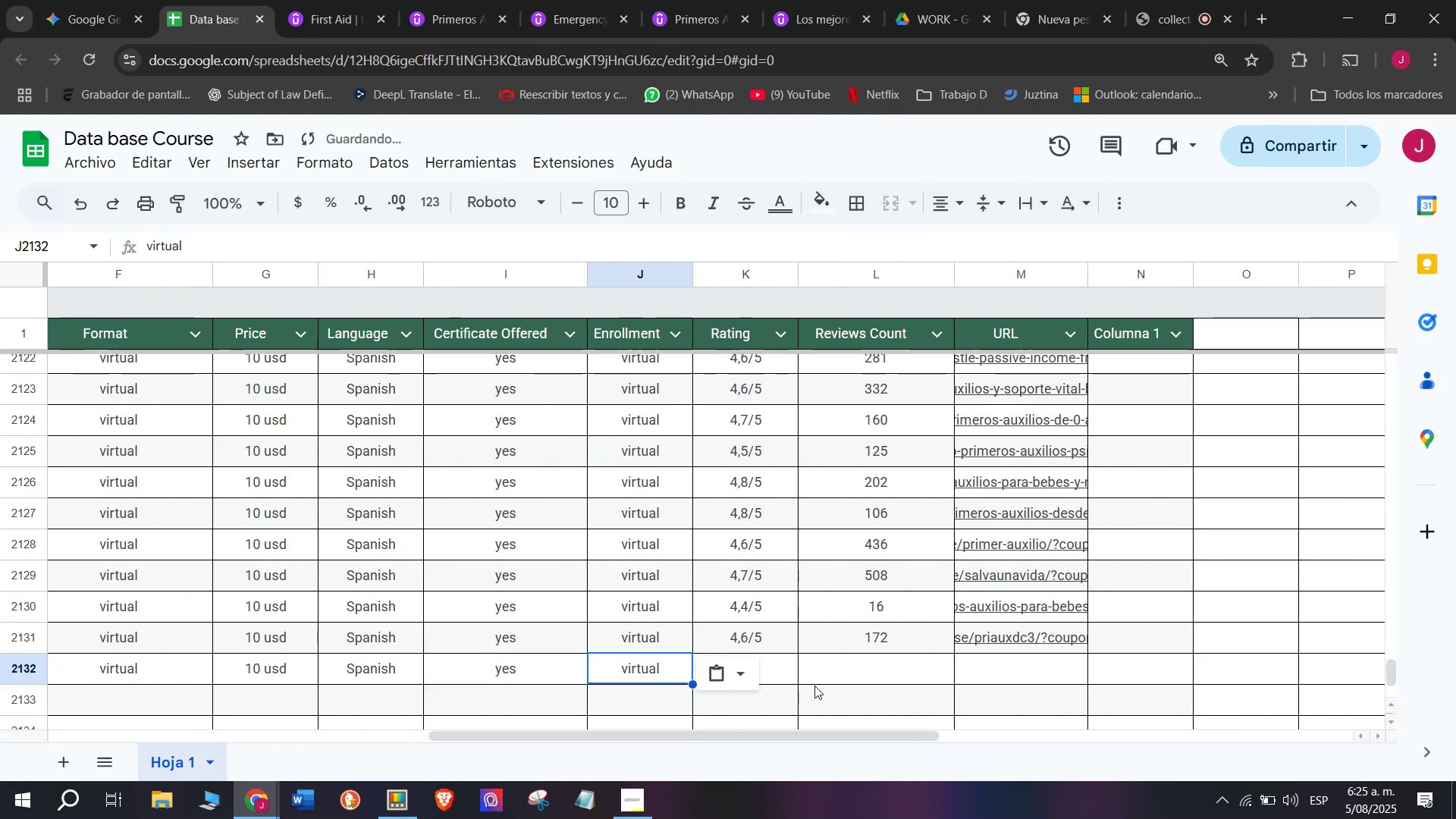 
key(Control+V)
 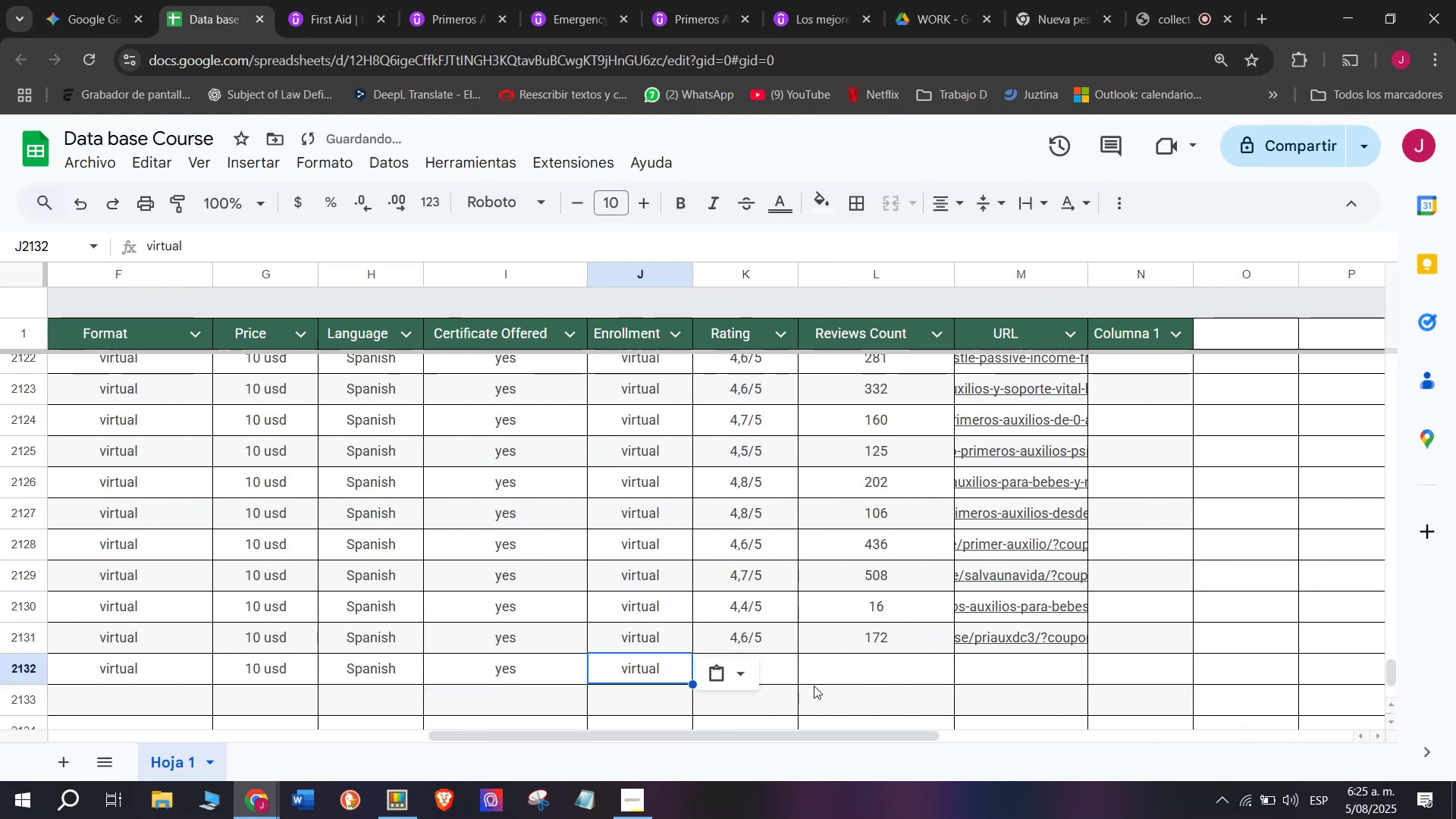 
key(Control+ControlLeft)
 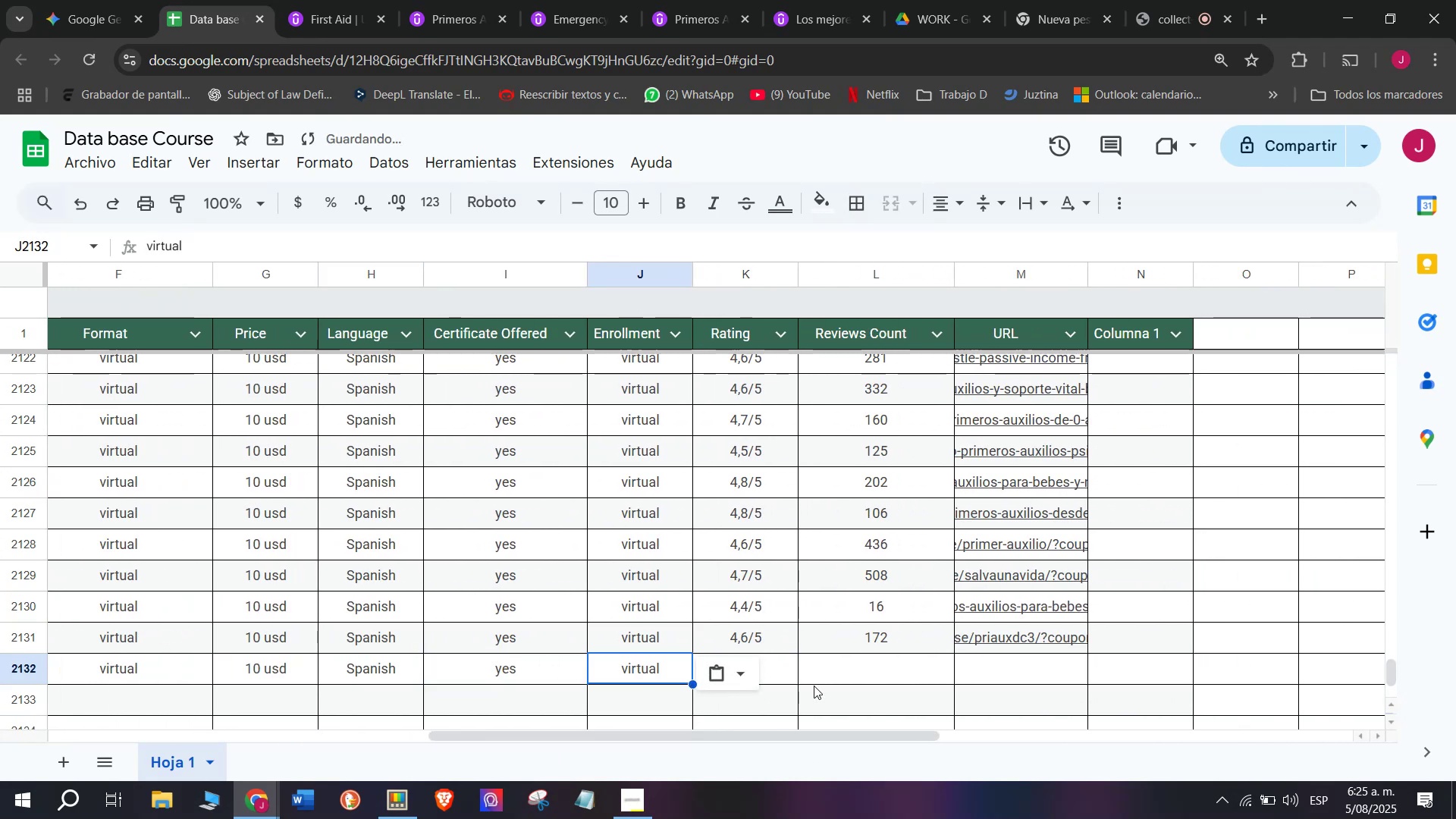 
left_click([814, 686])
 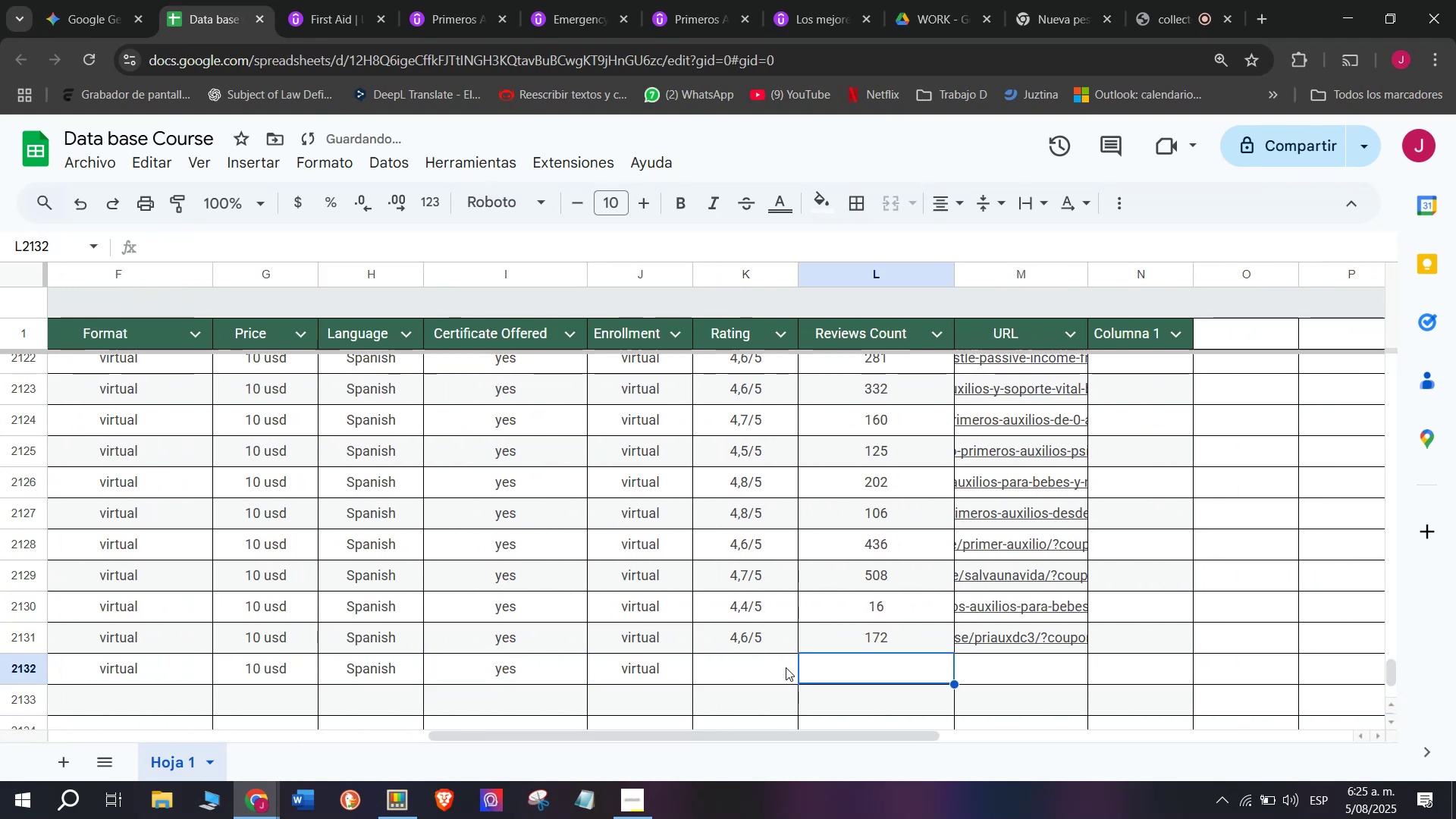 
left_click([786, 666])
 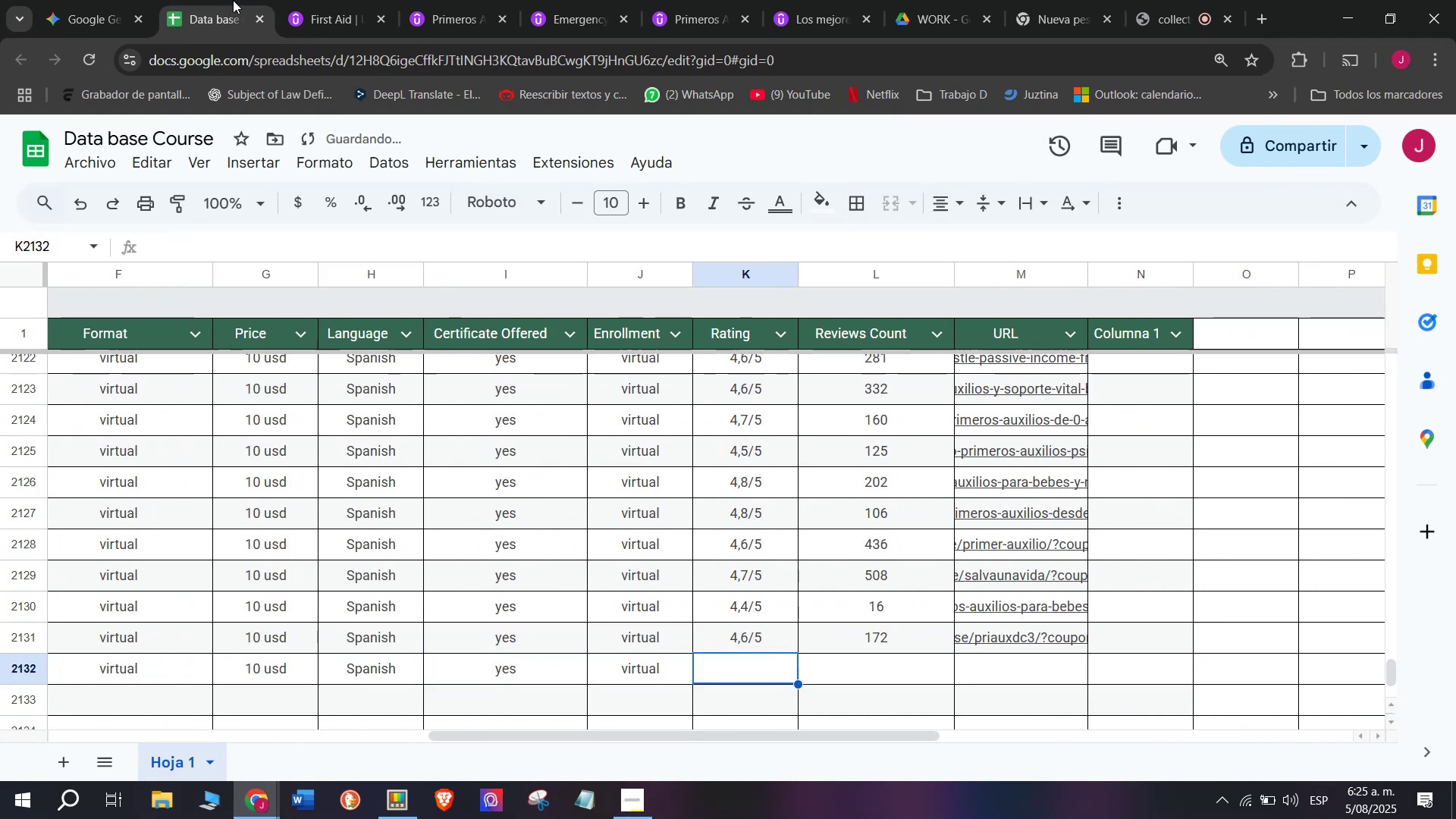 
left_click([334, 0])
 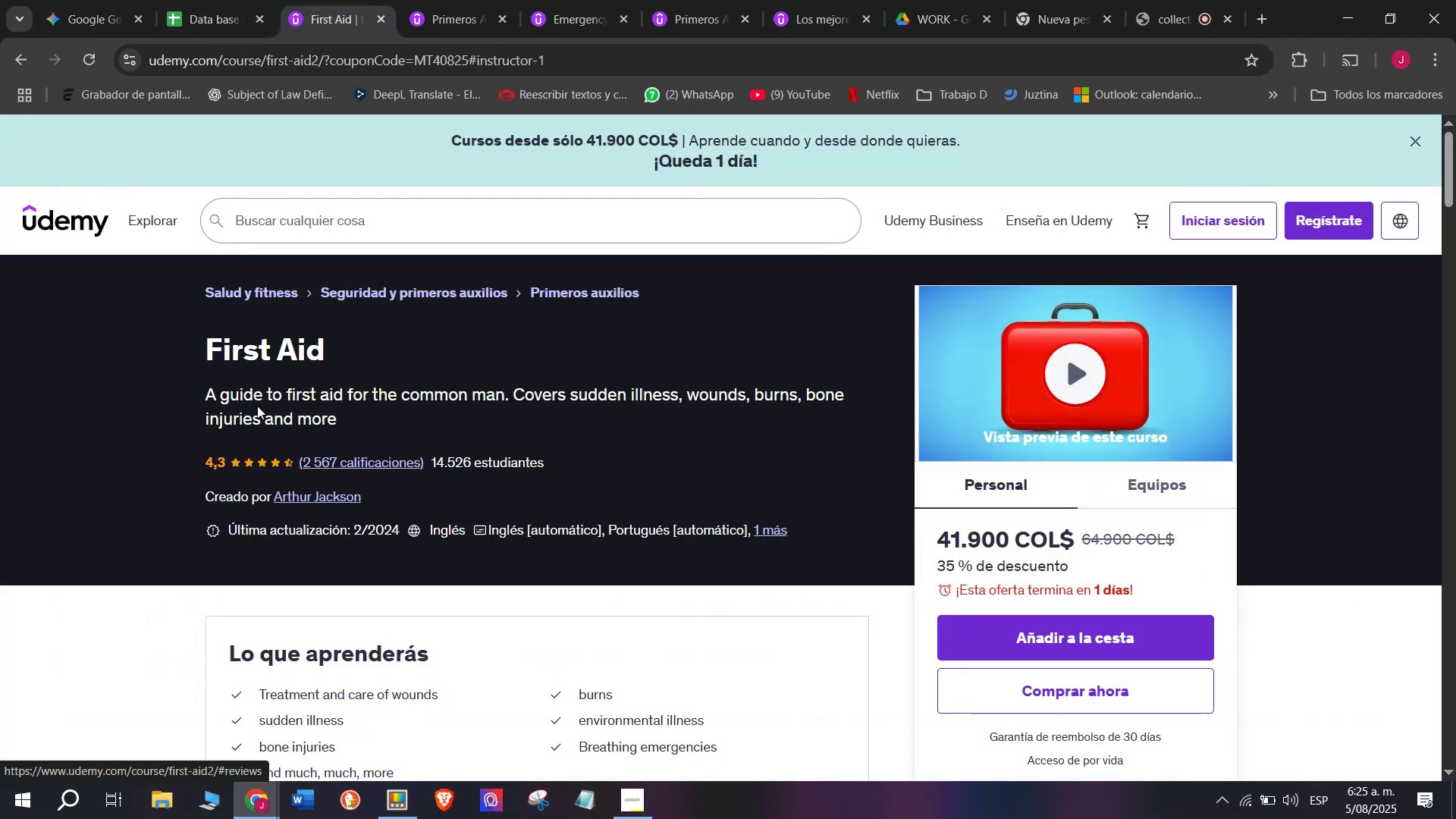 
left_click([202, 0])
 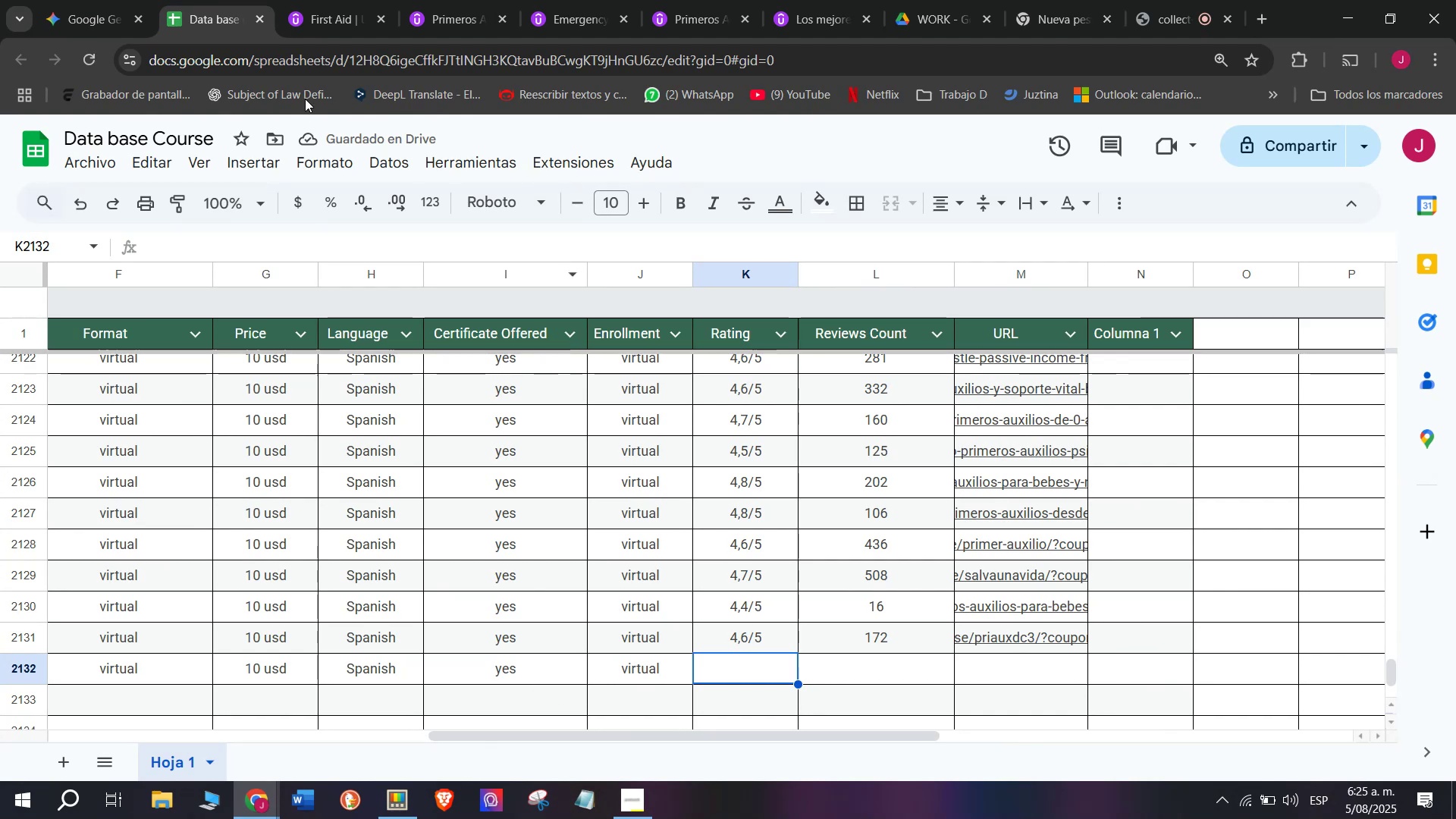 
left_click([353, 0])
 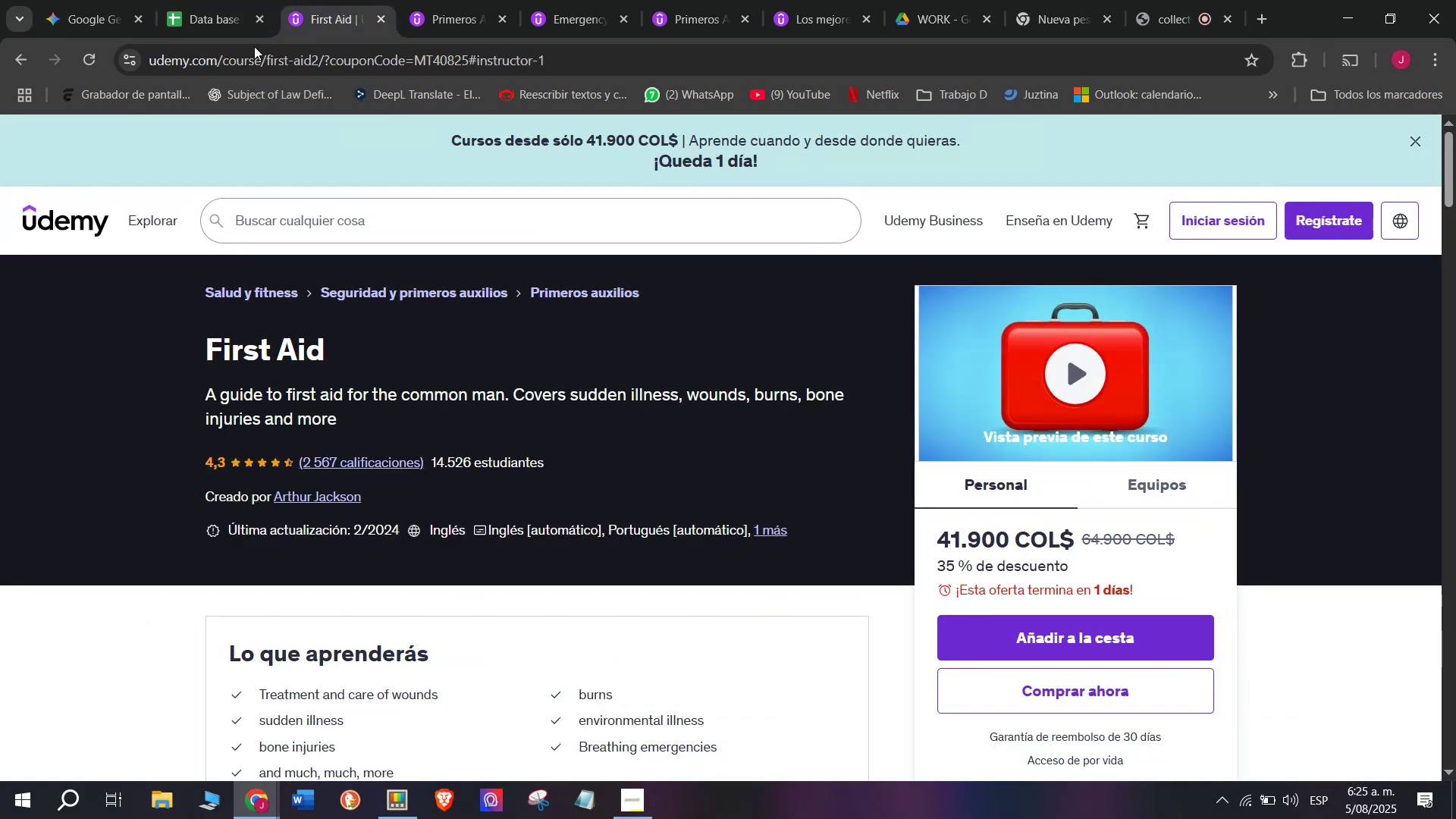 
left_click([229, 0])
 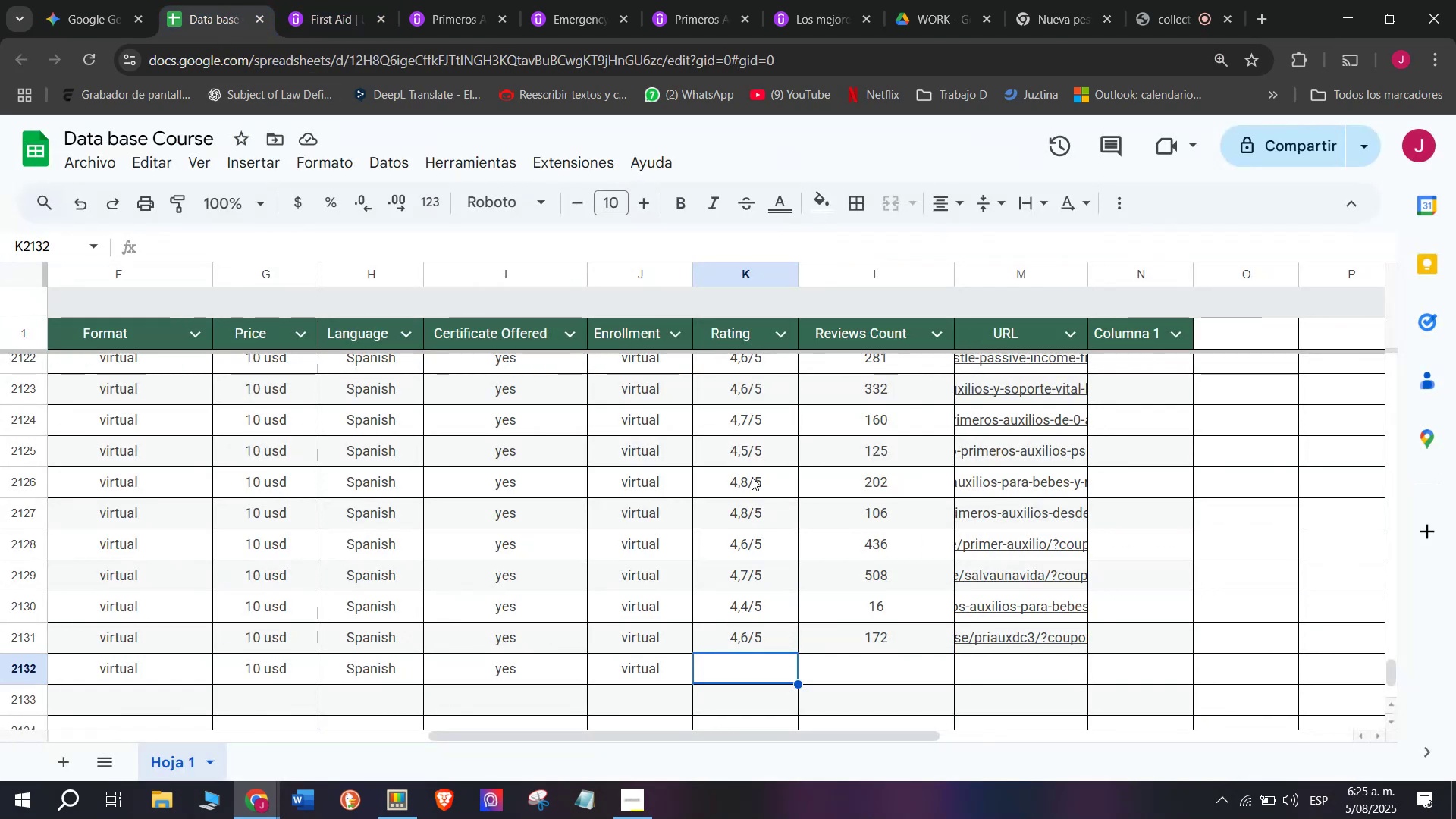 
left_click([752, 426])
 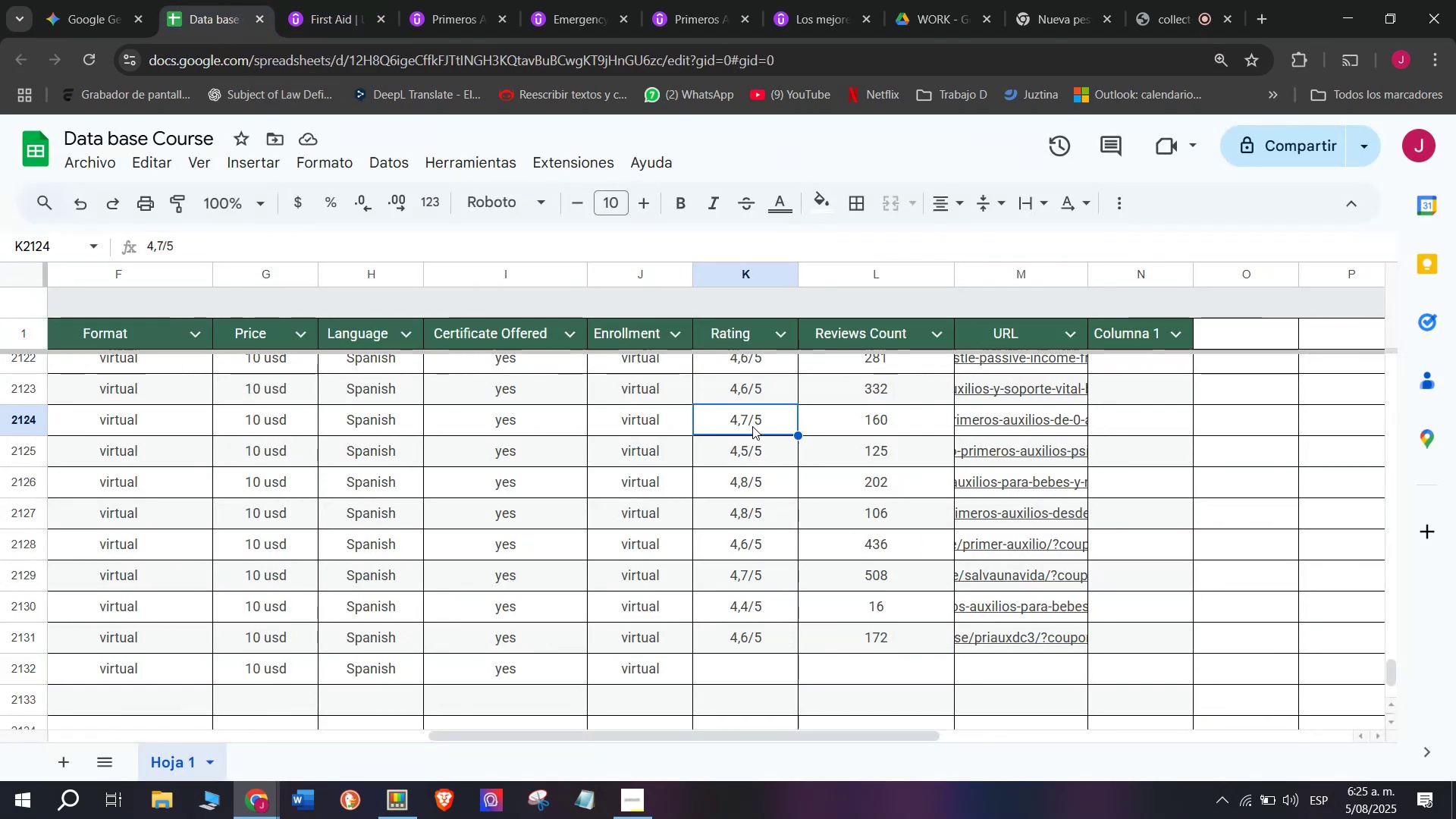 
key(Control+C)
 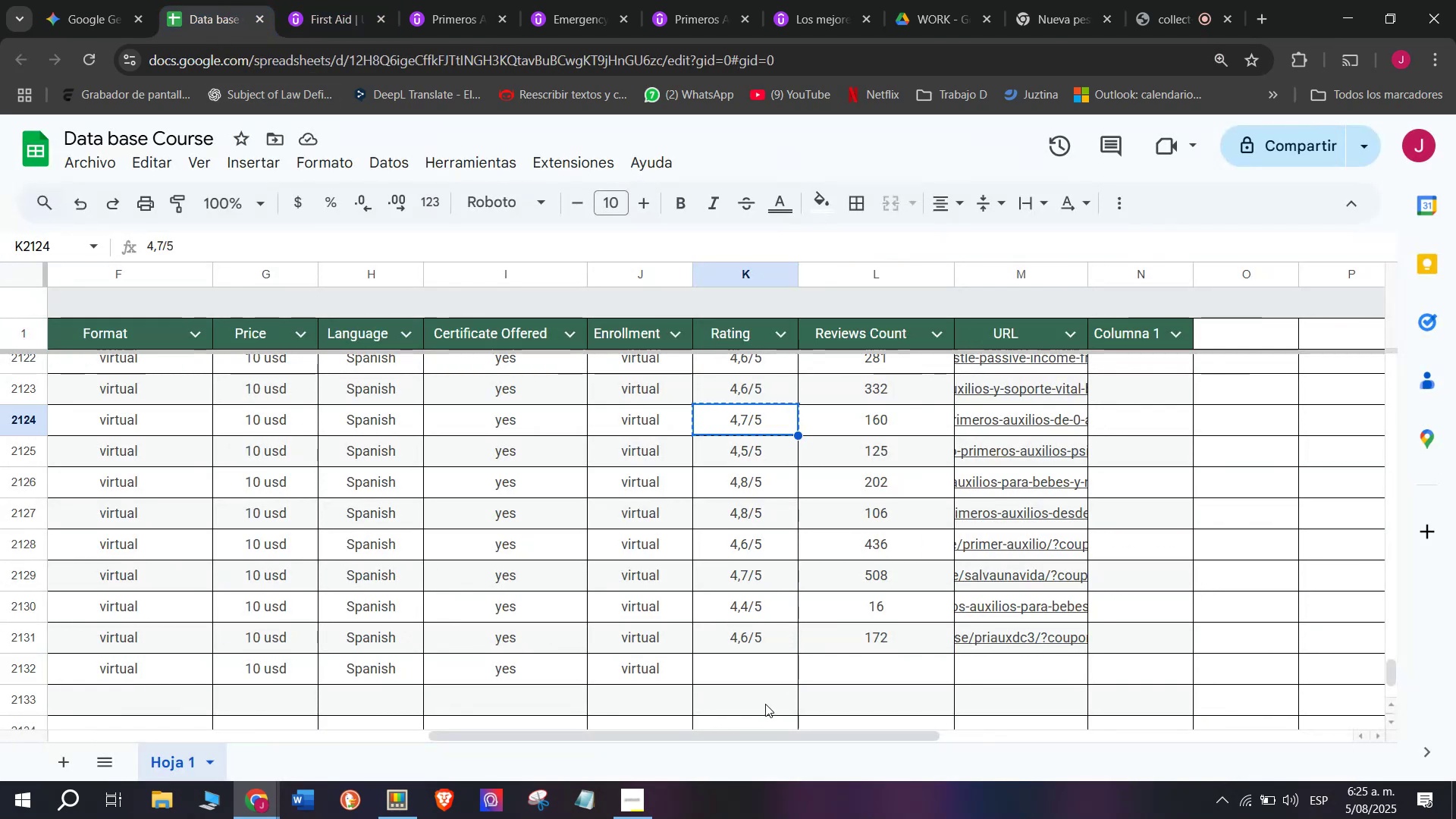 
key(Control+ControlLeft)
 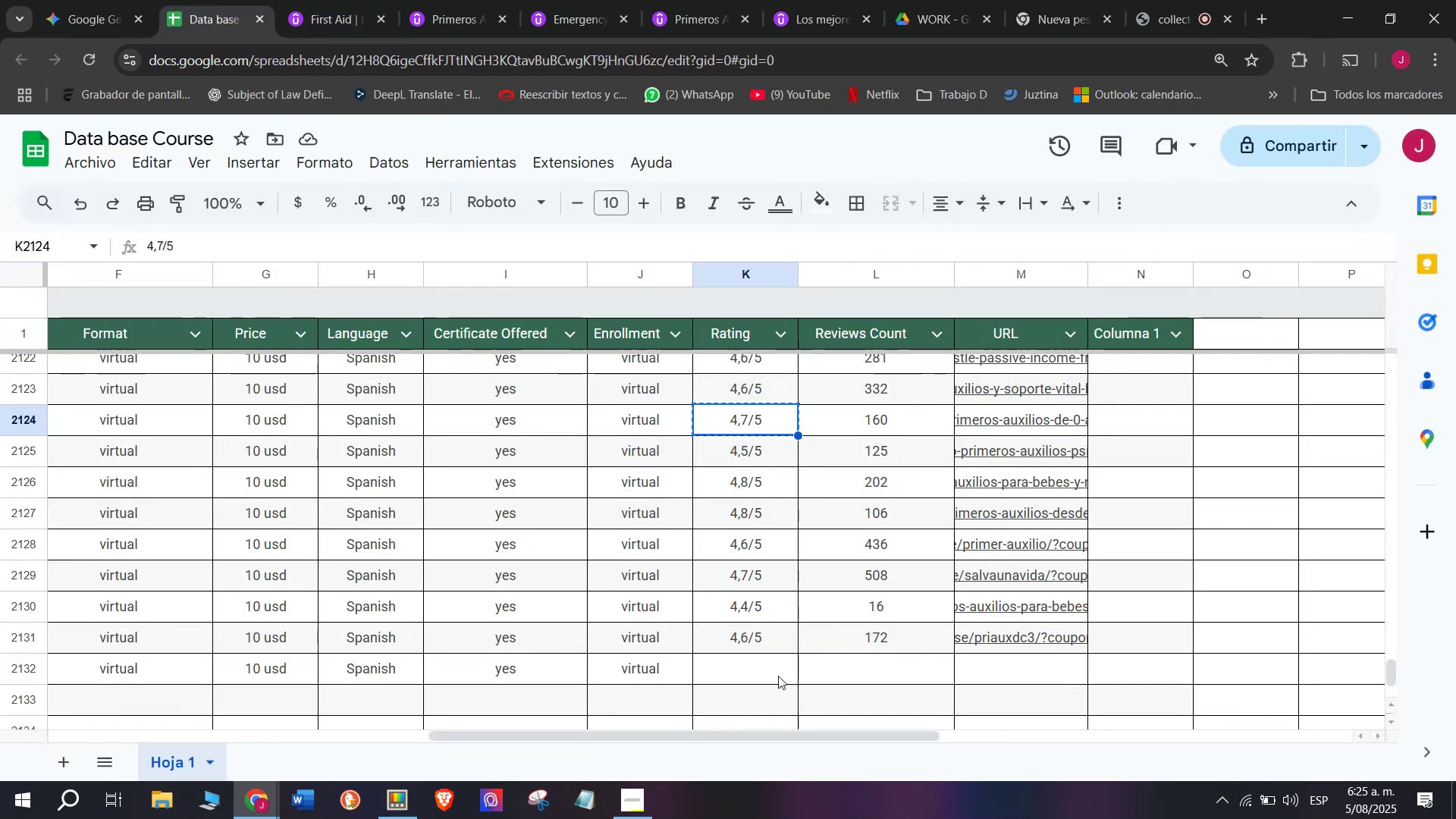 
key(Break)
 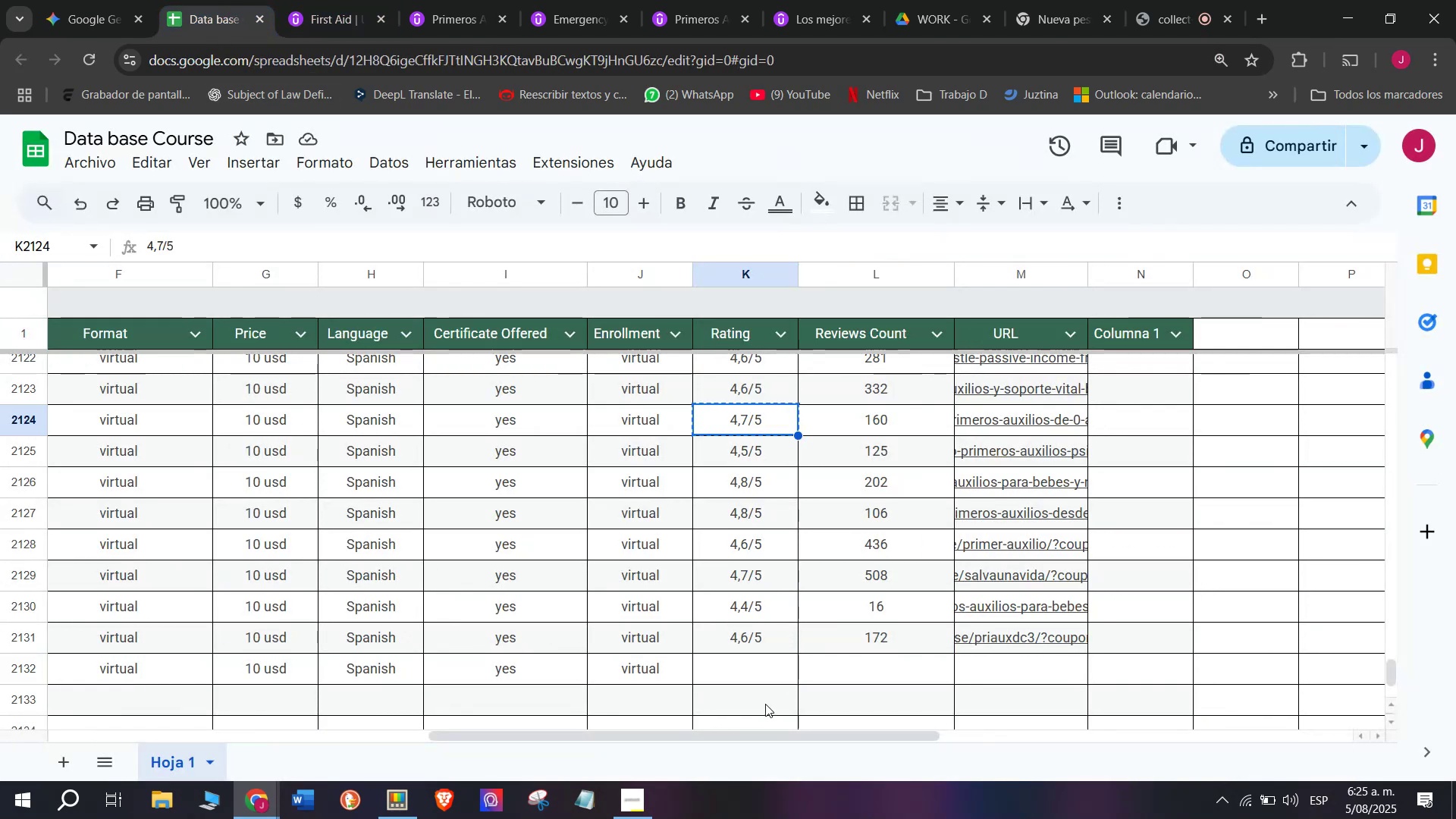 
left_click([778, 676])
 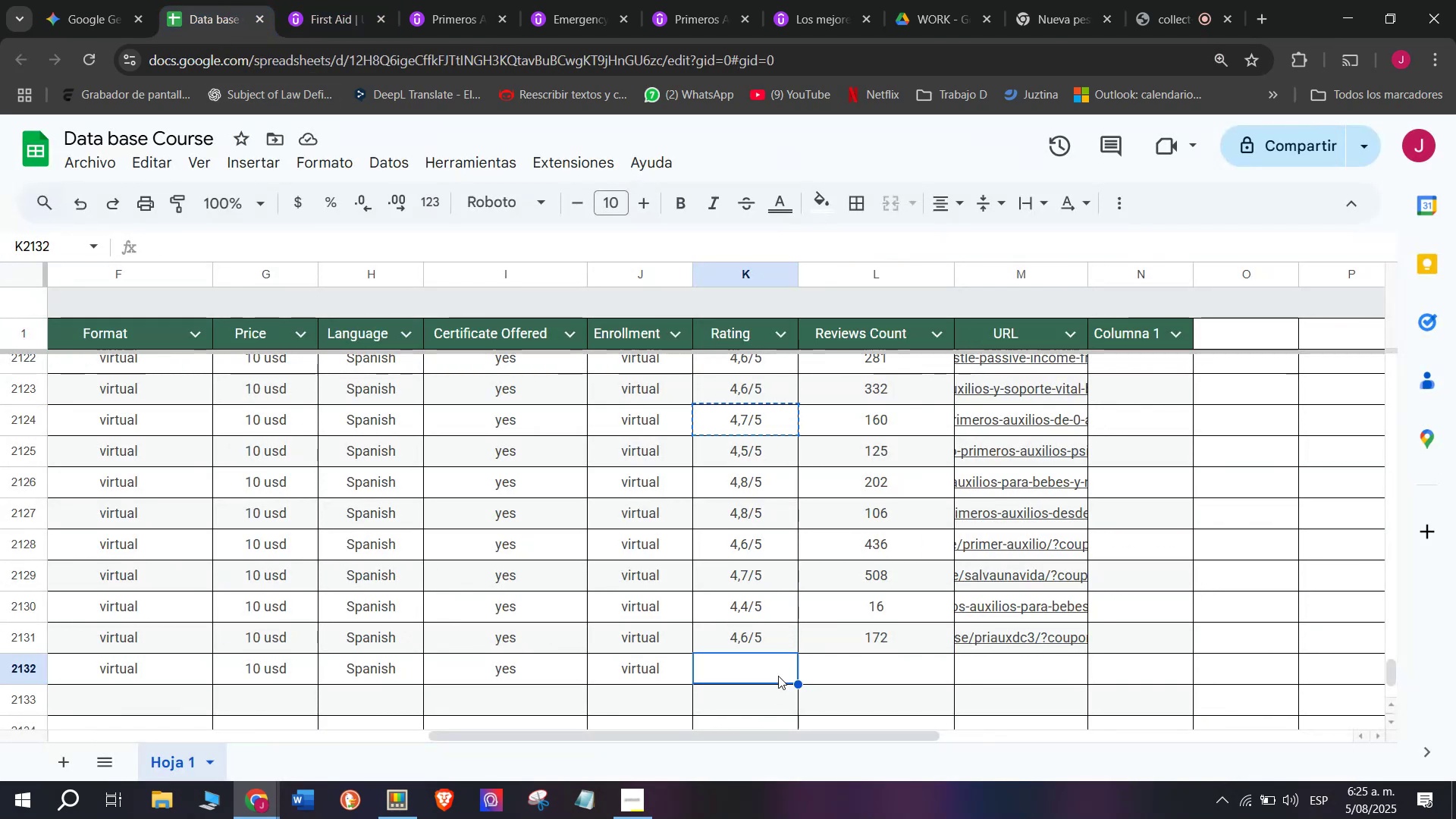 
key(Control+ControlLeft)
 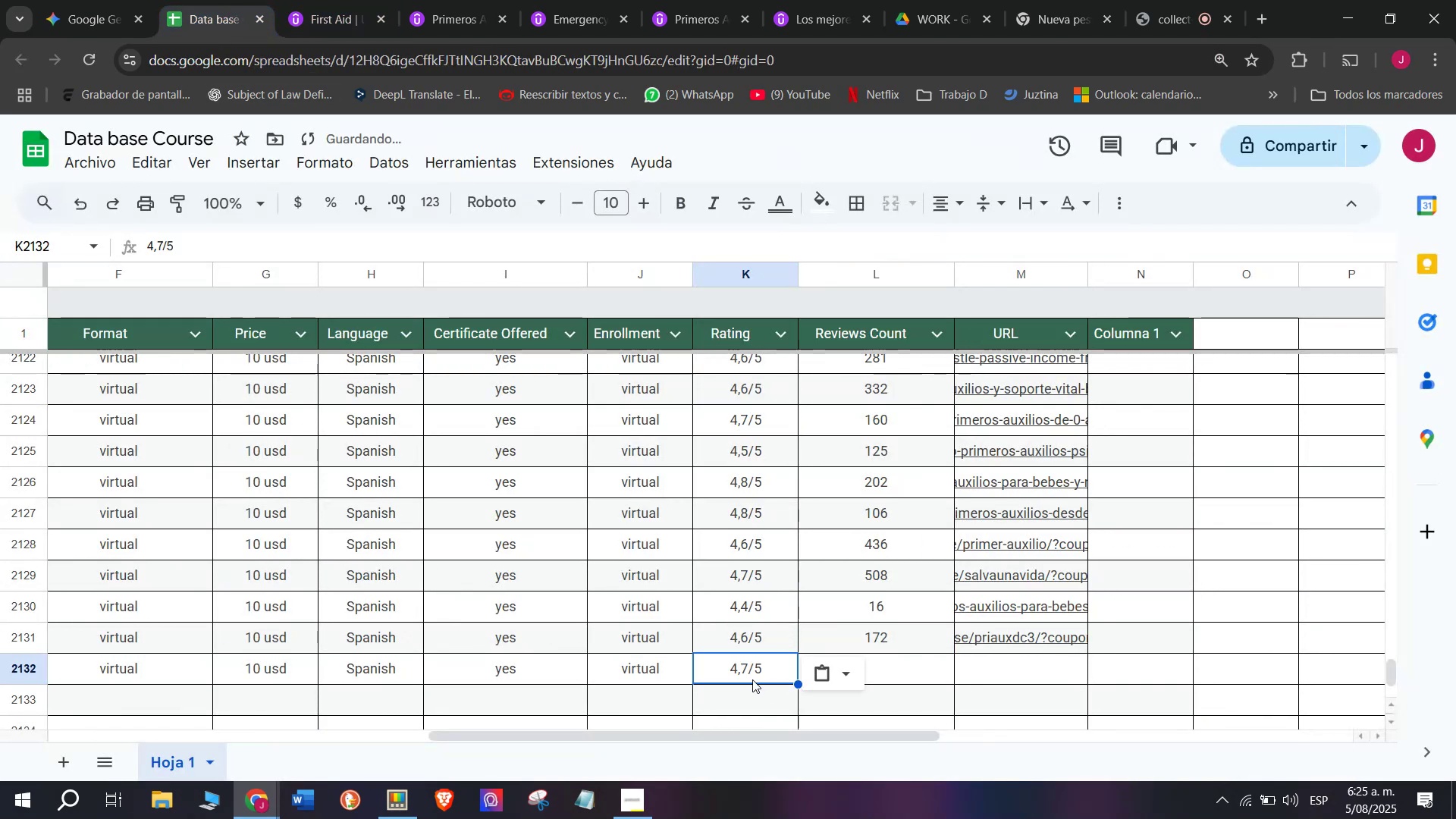 
key(Z)
 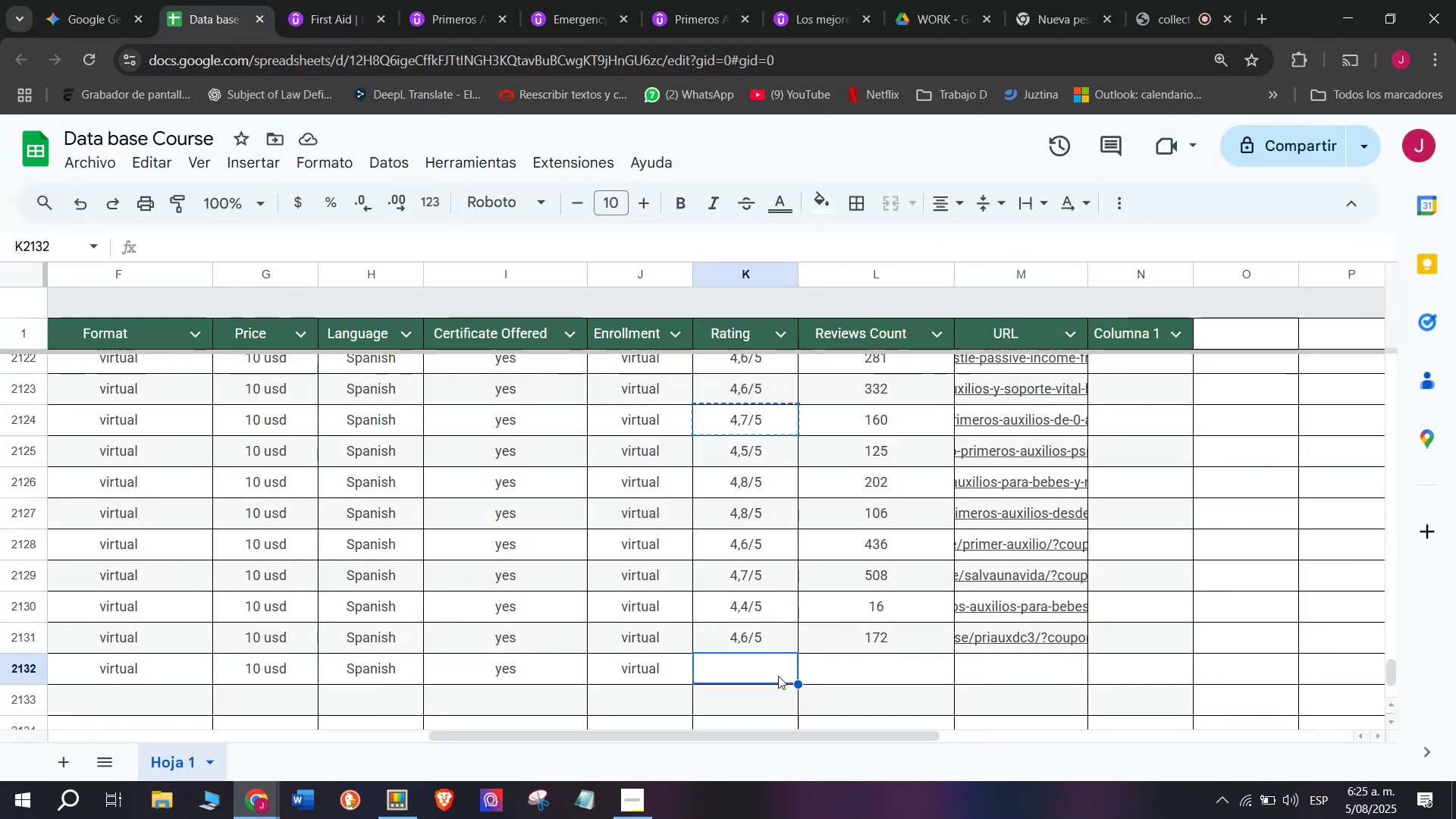 
key(Control+V)
 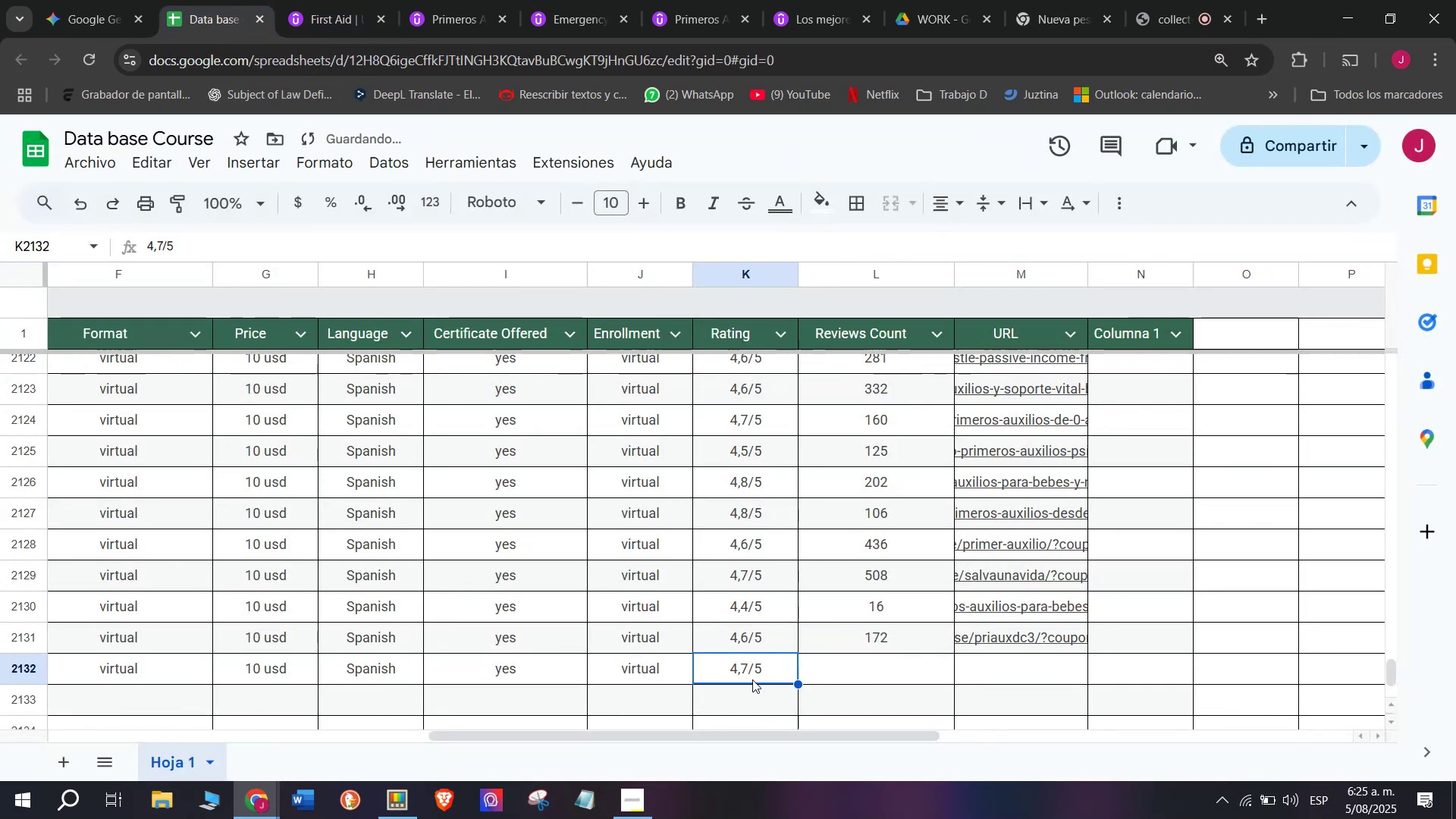 
double_click([752, 679])
 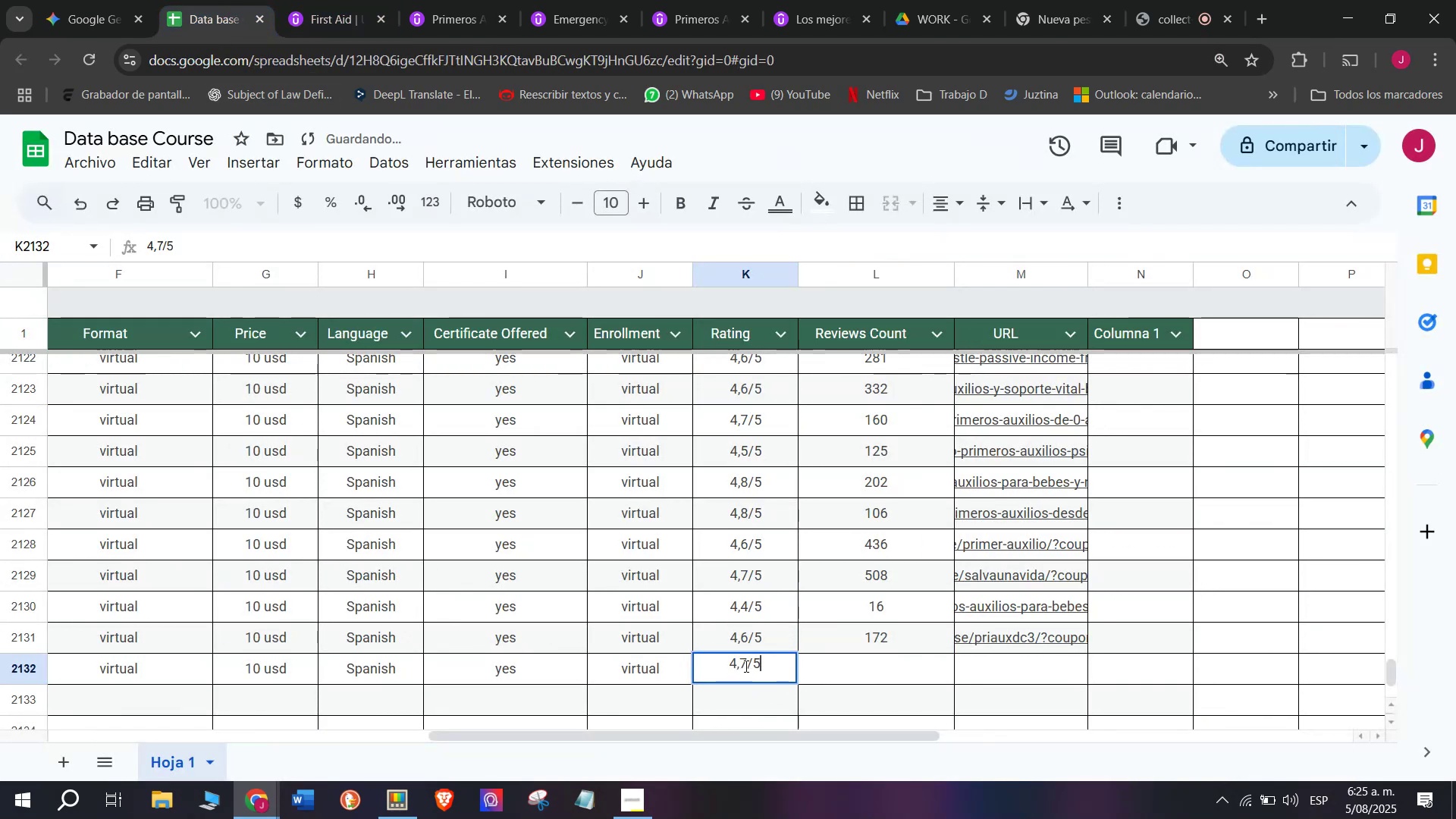 
left_click([745, 666])
 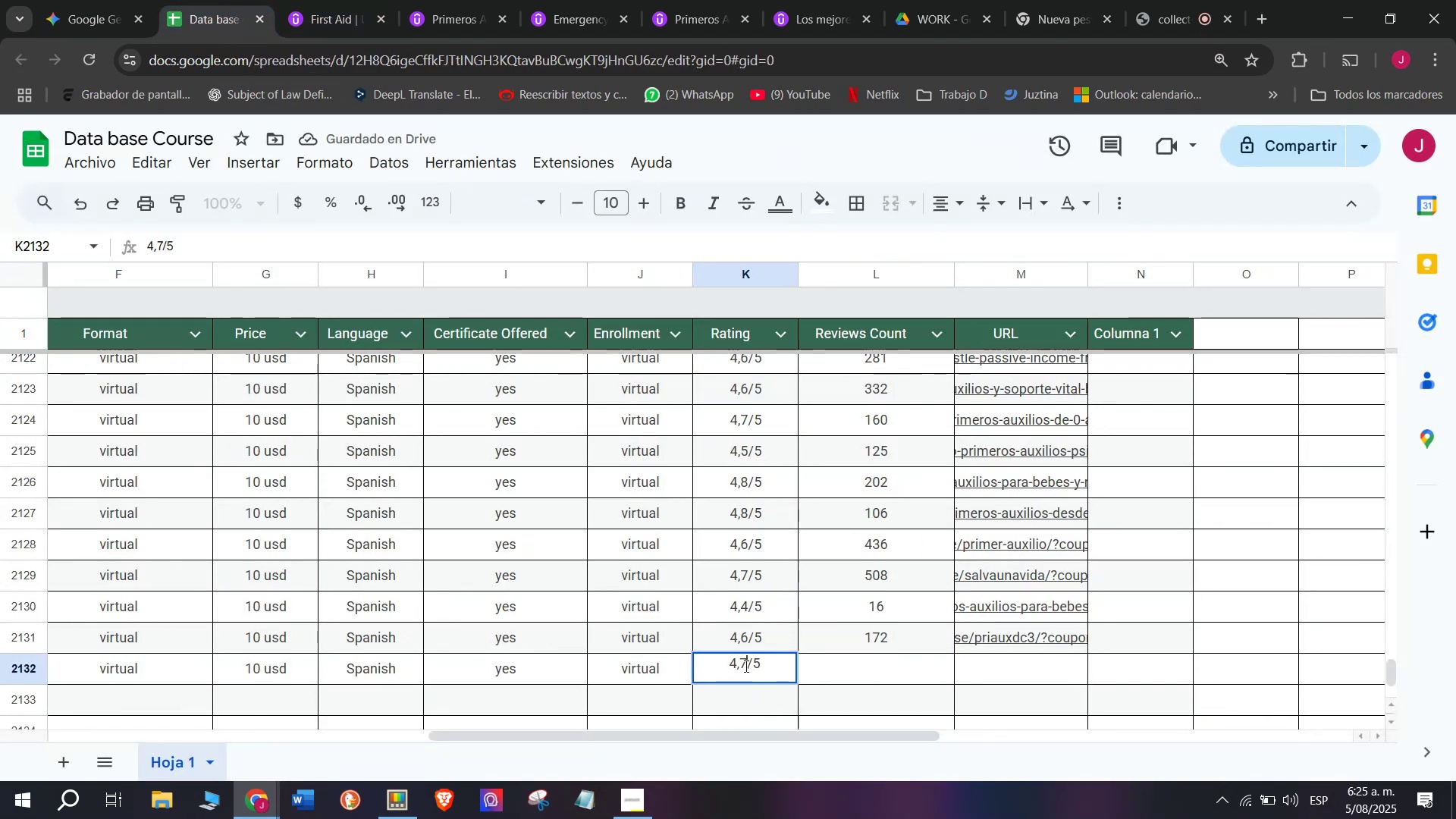 
key(Backspace)
 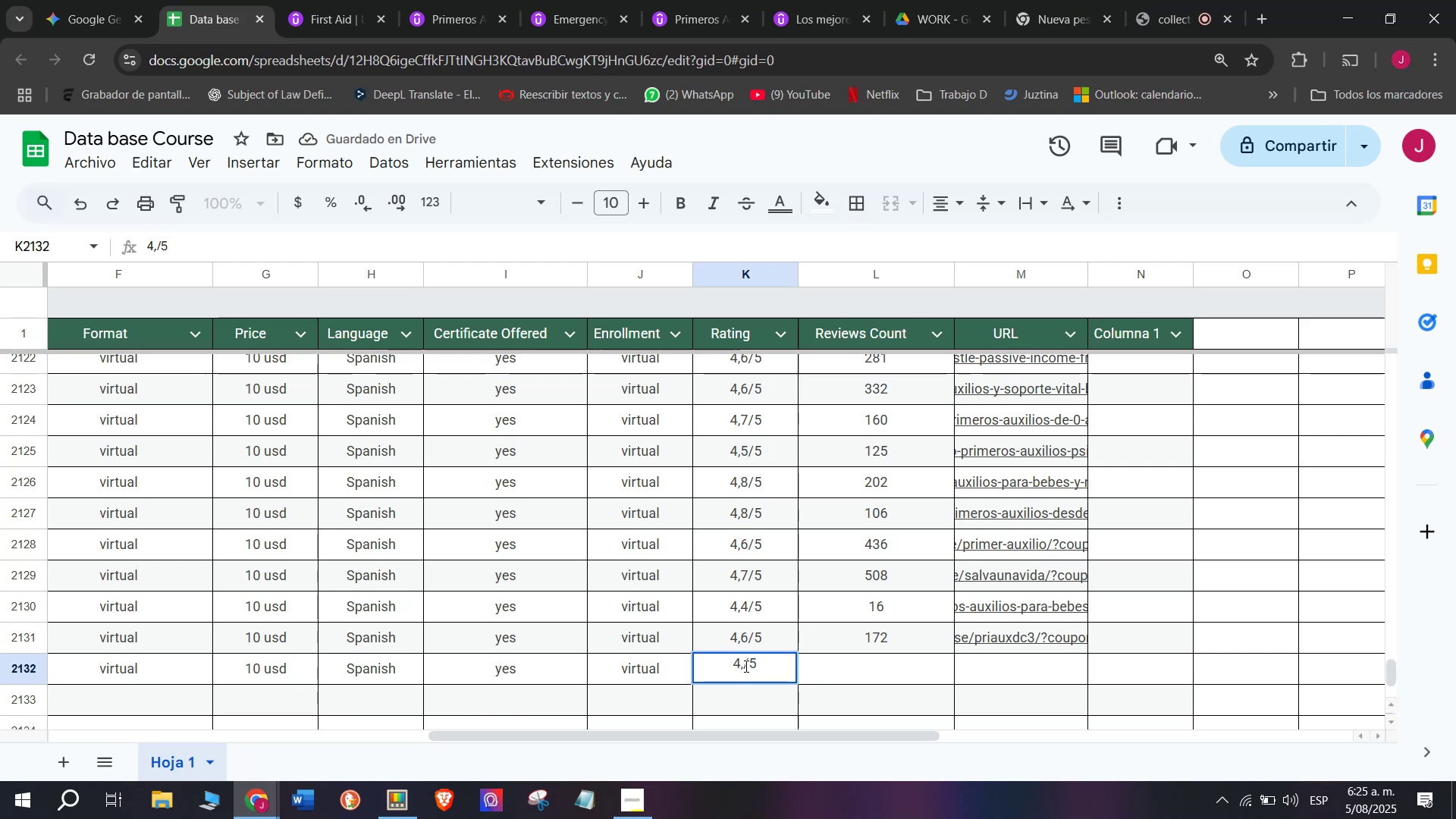 
key(Q)
 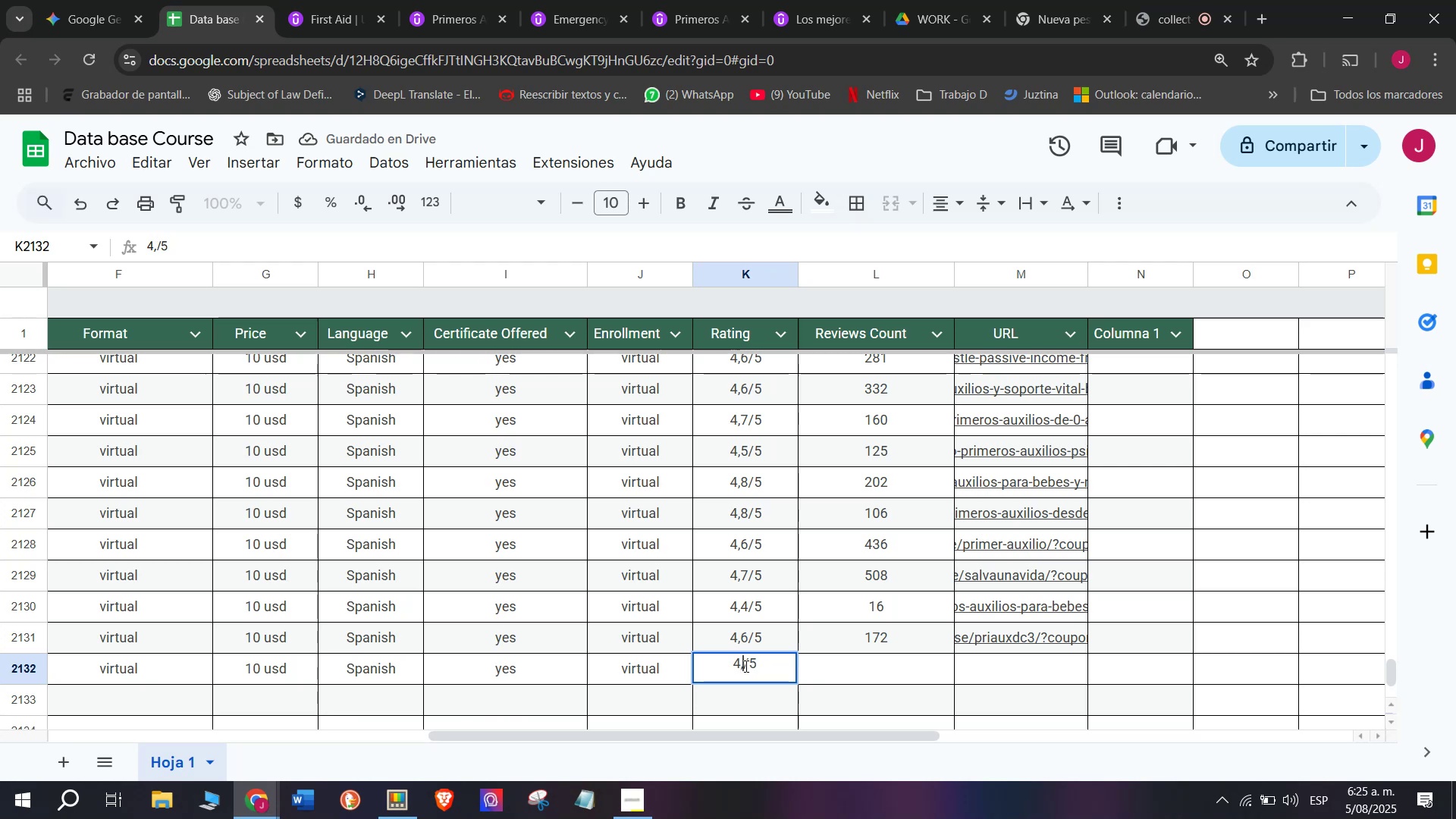 
key(3)
 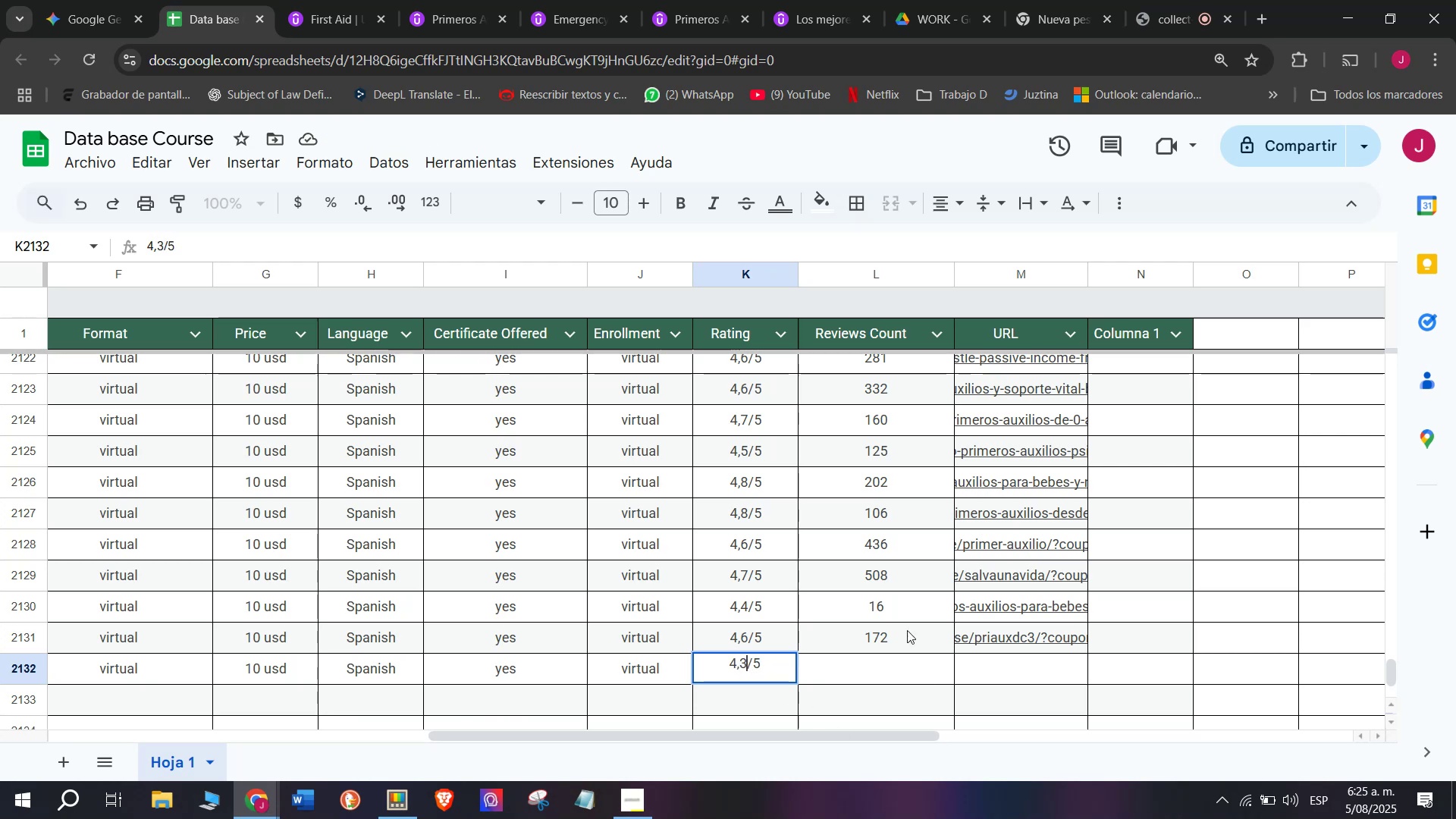 
left_click([911, 689])
 